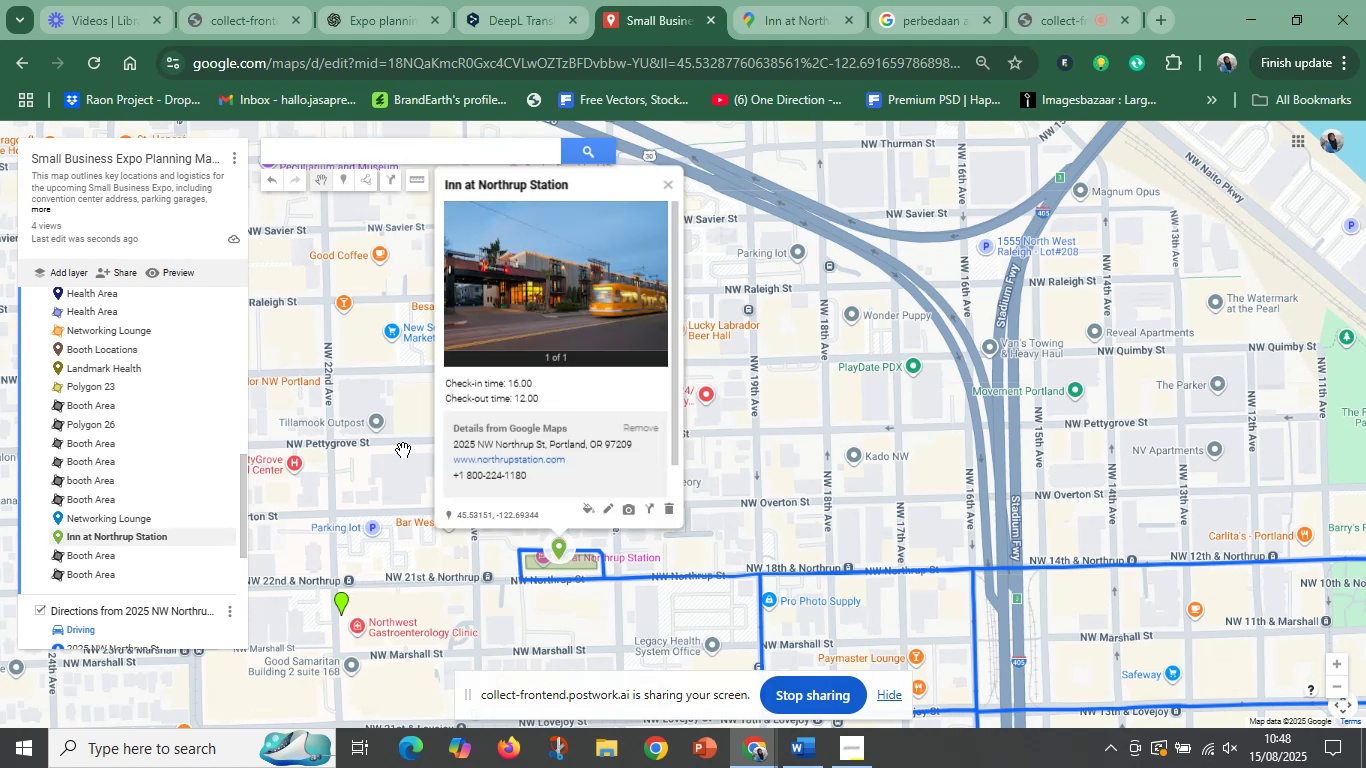 
scroll: coordinate [596, 479], scroll_direction: down, amount: 1.0
 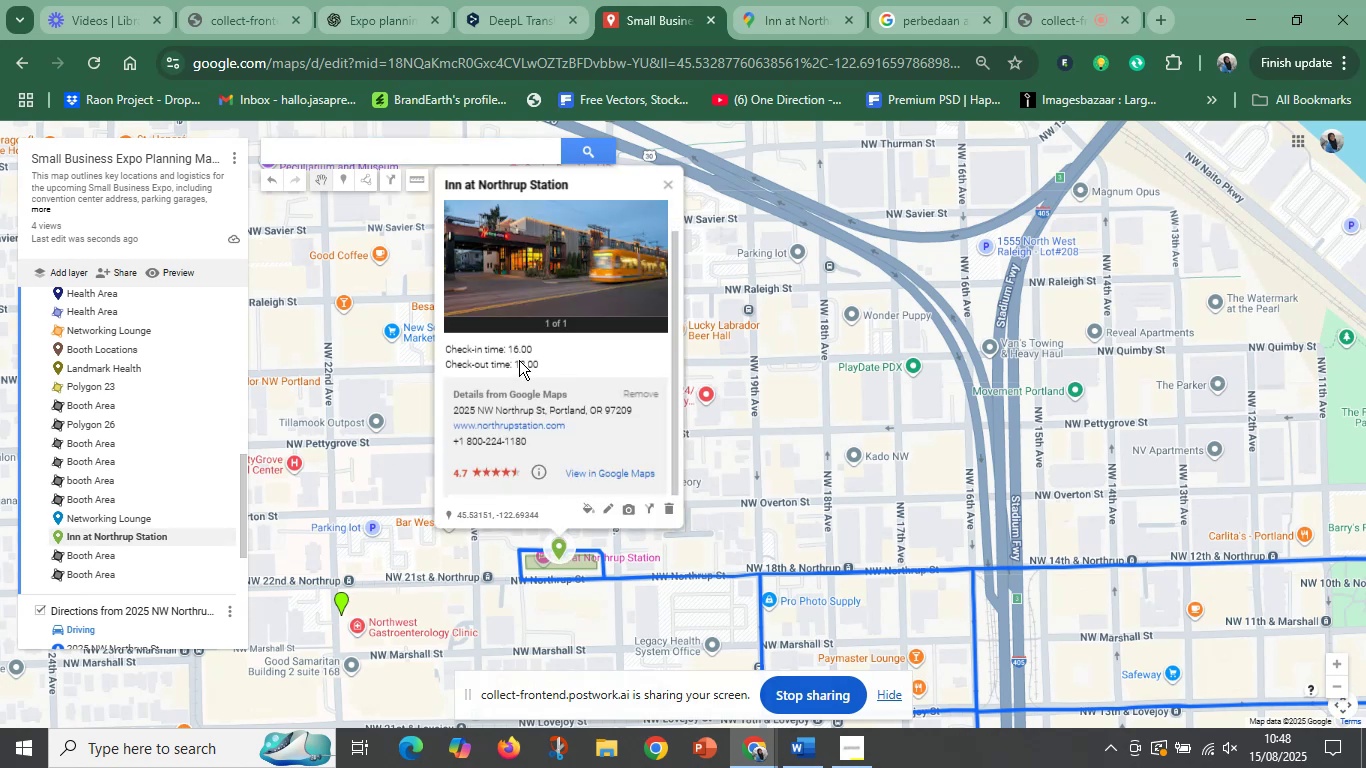 
left_click([525, 352])
 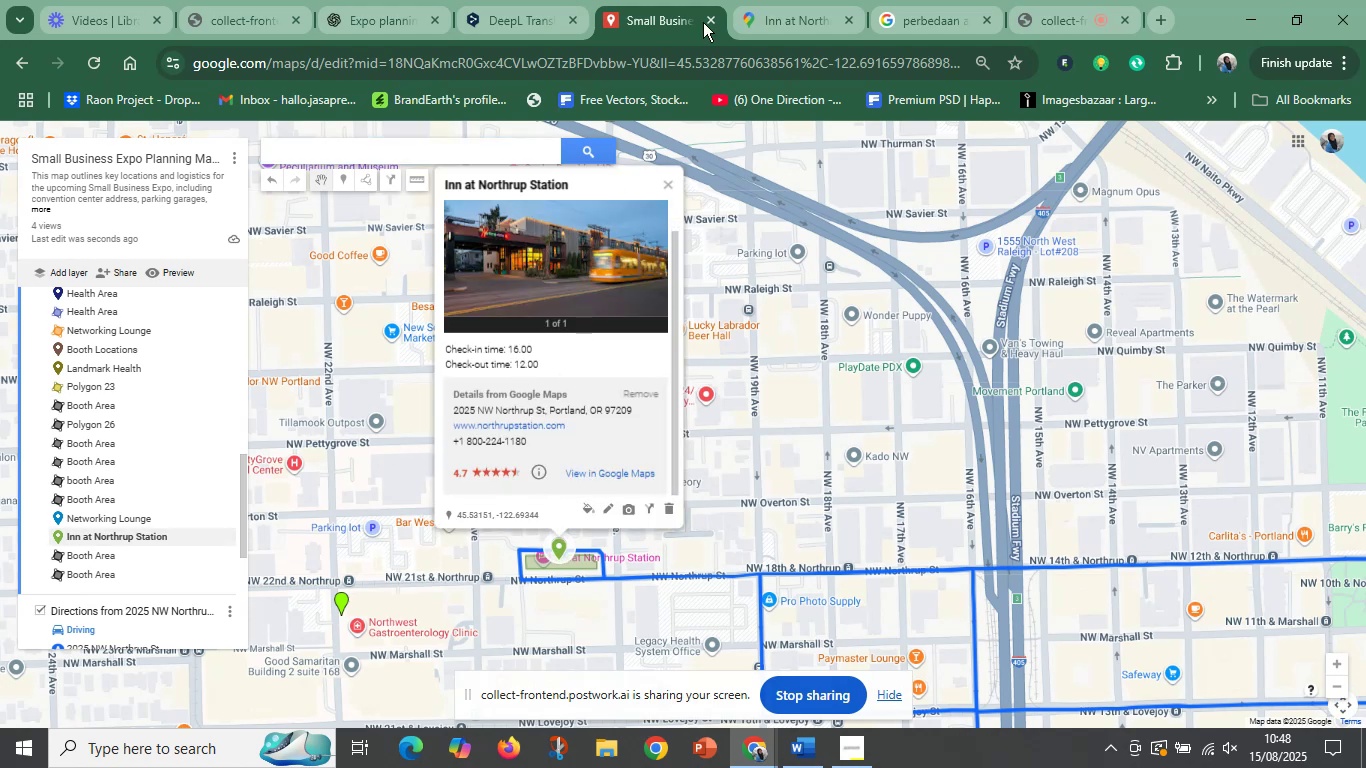 
left_click([795, 0])
 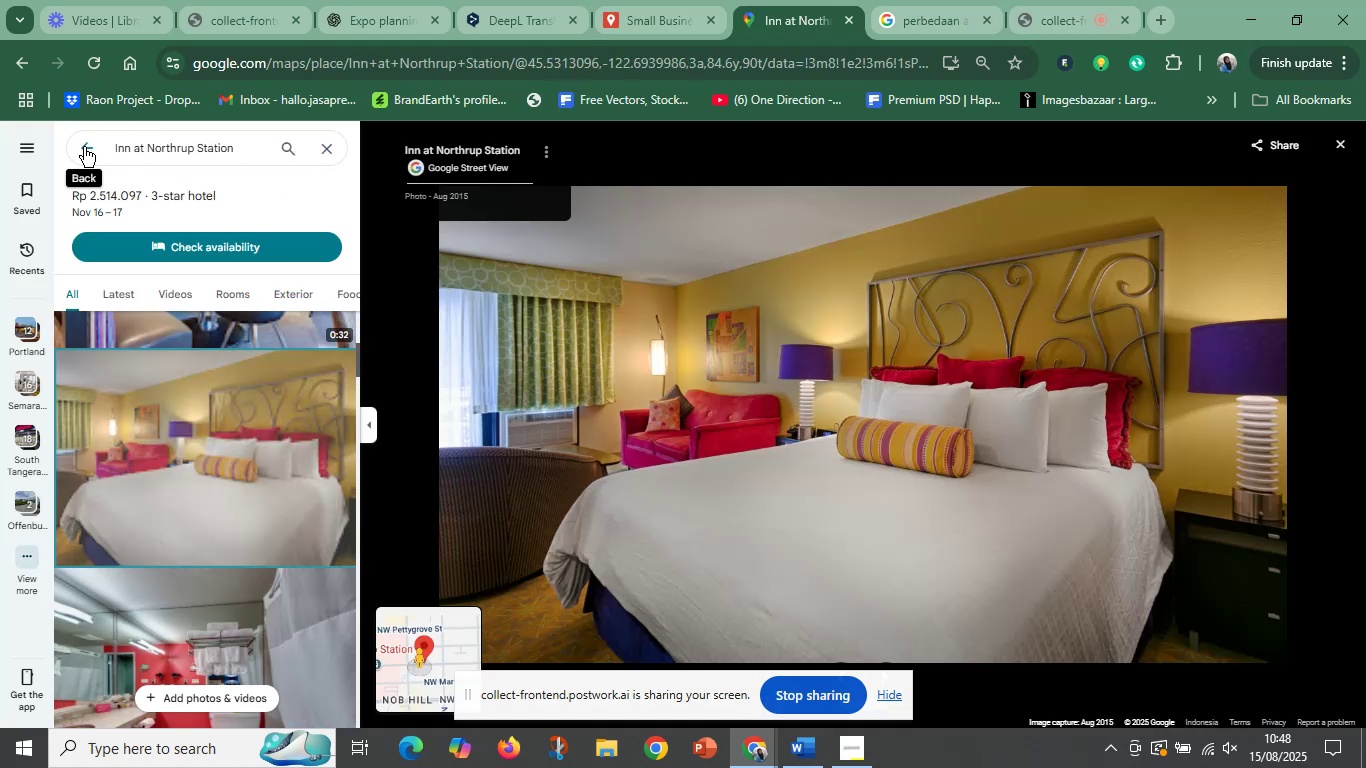 
left_click([87, 149])
 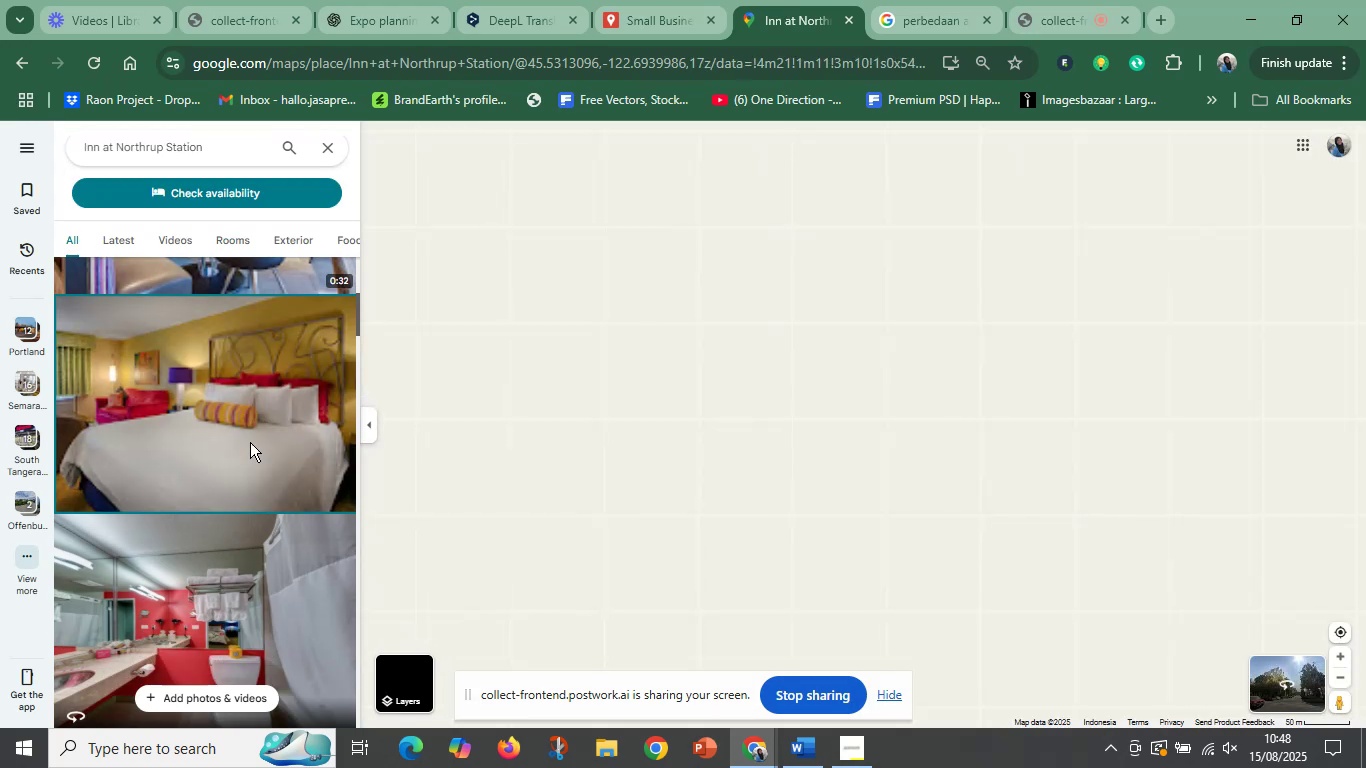 
scroll: coordinate [279, 492], scroll_direction: up, amount: 3.0
 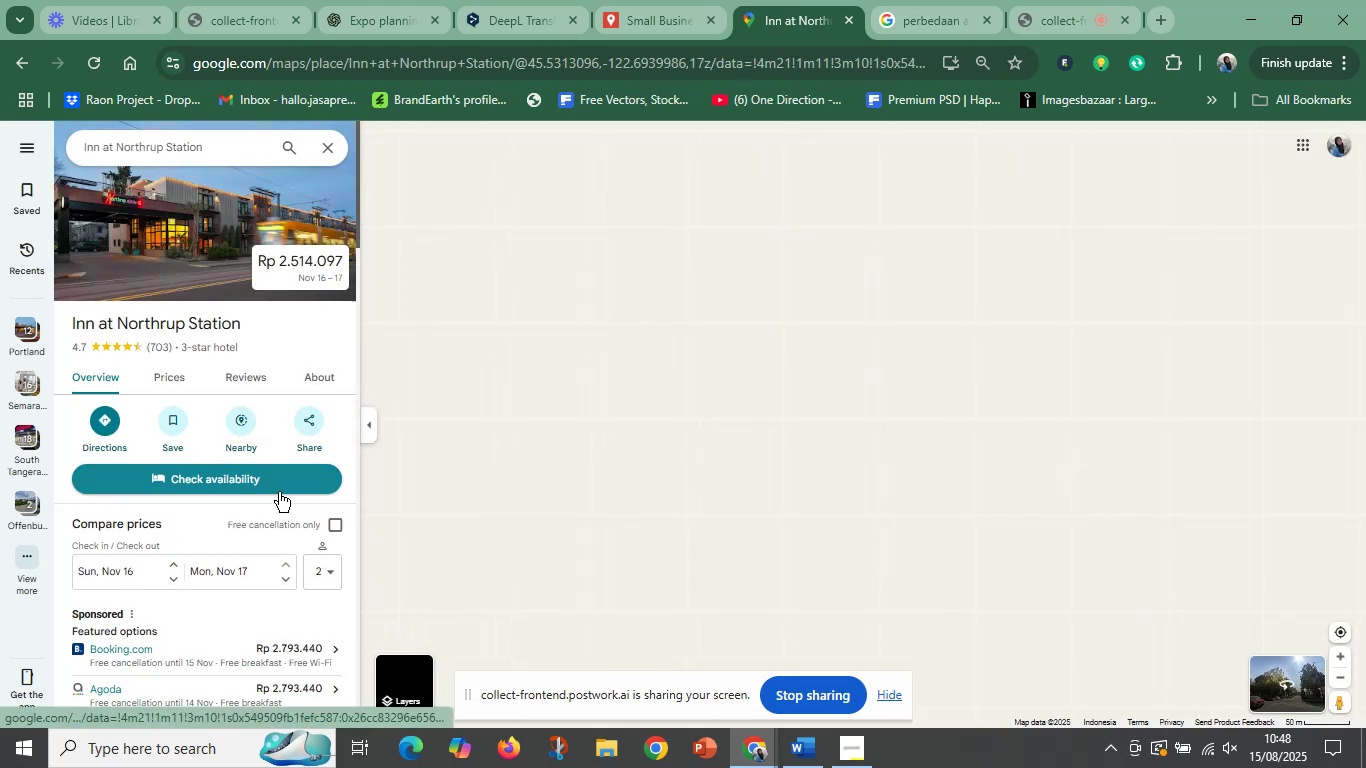 
scroll: coordinate [260, 617], scroll_direction: down, amount: 6.0
 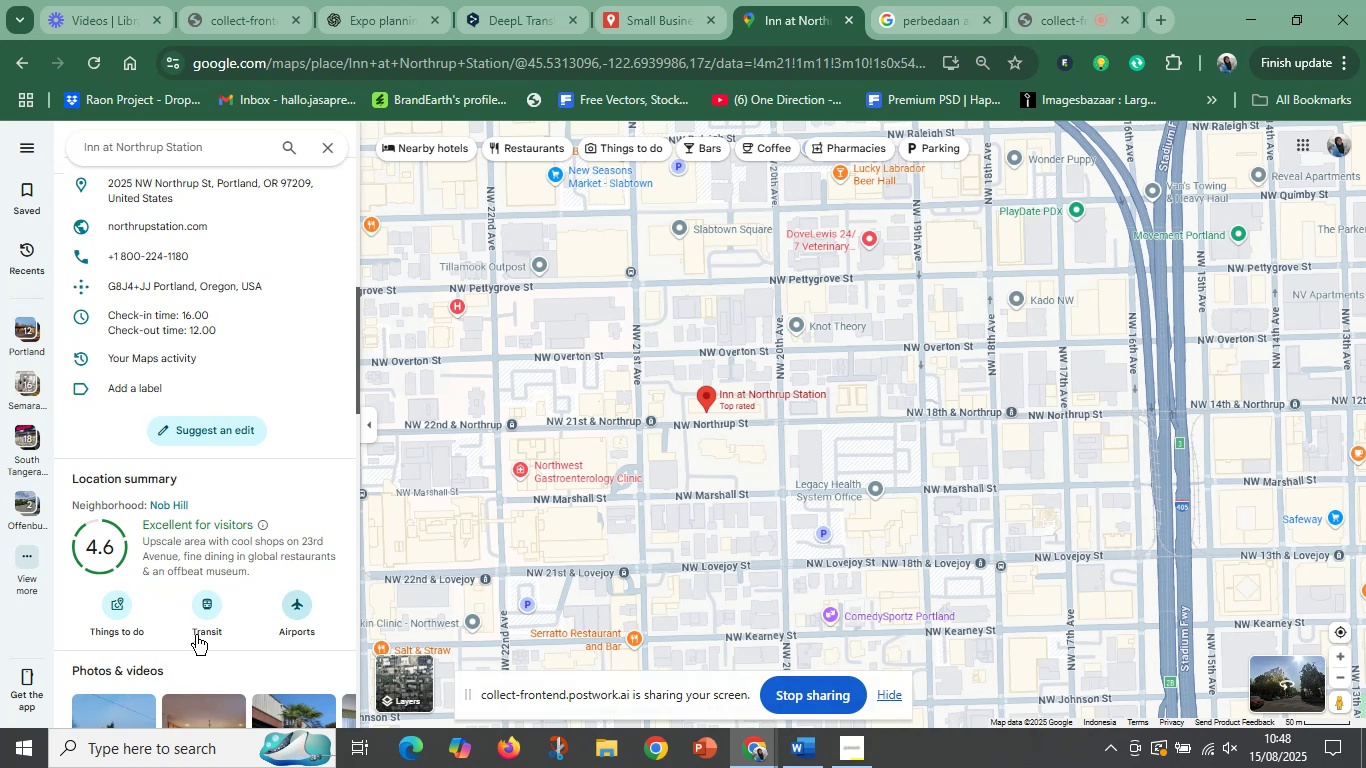 
scroll: coordinate [194, 410], scroll_direction: down, amount: 3.0
 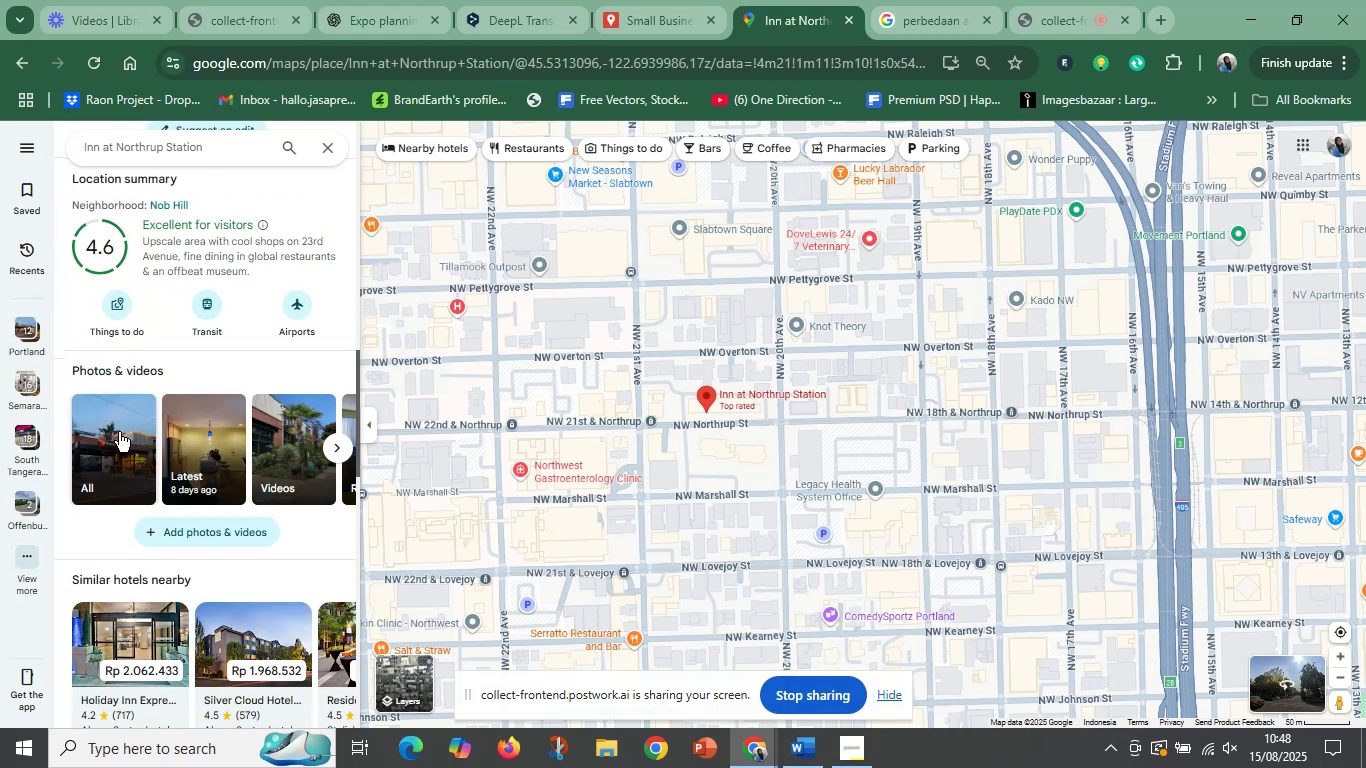 
left_click([116, 435])
 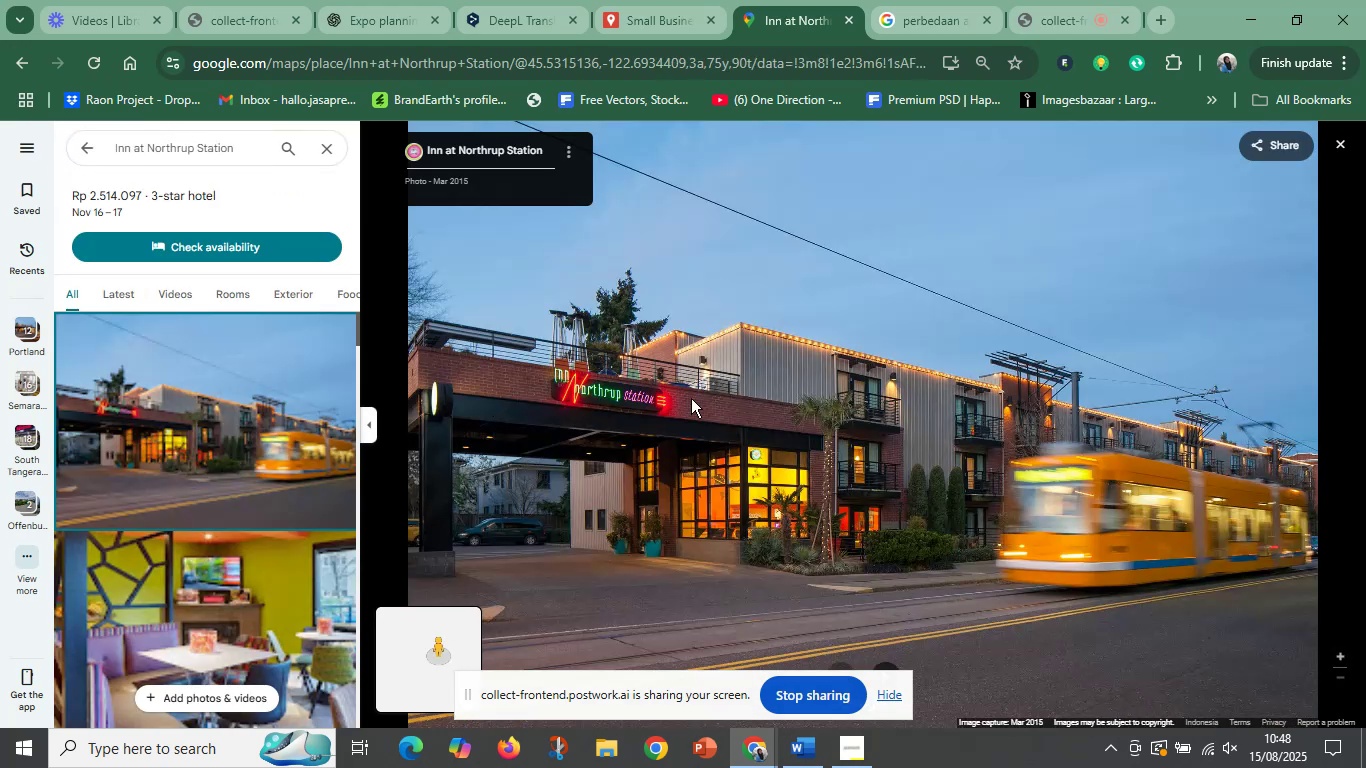 
left_click_drag(start_coordinate=[948, 430], to_coordinate=[950, 171])
 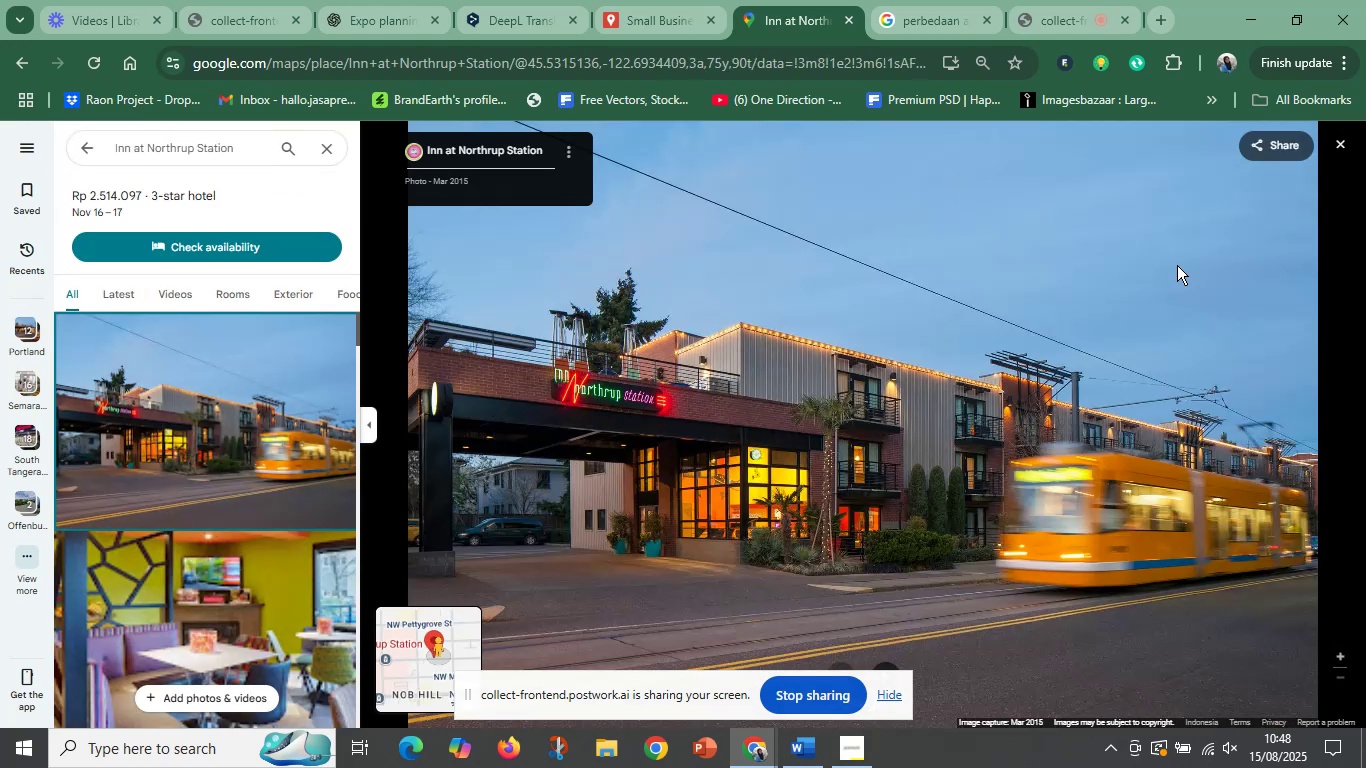 
scroll: coordinate [928, 495], scroll_direction: down, amount: 2.0
 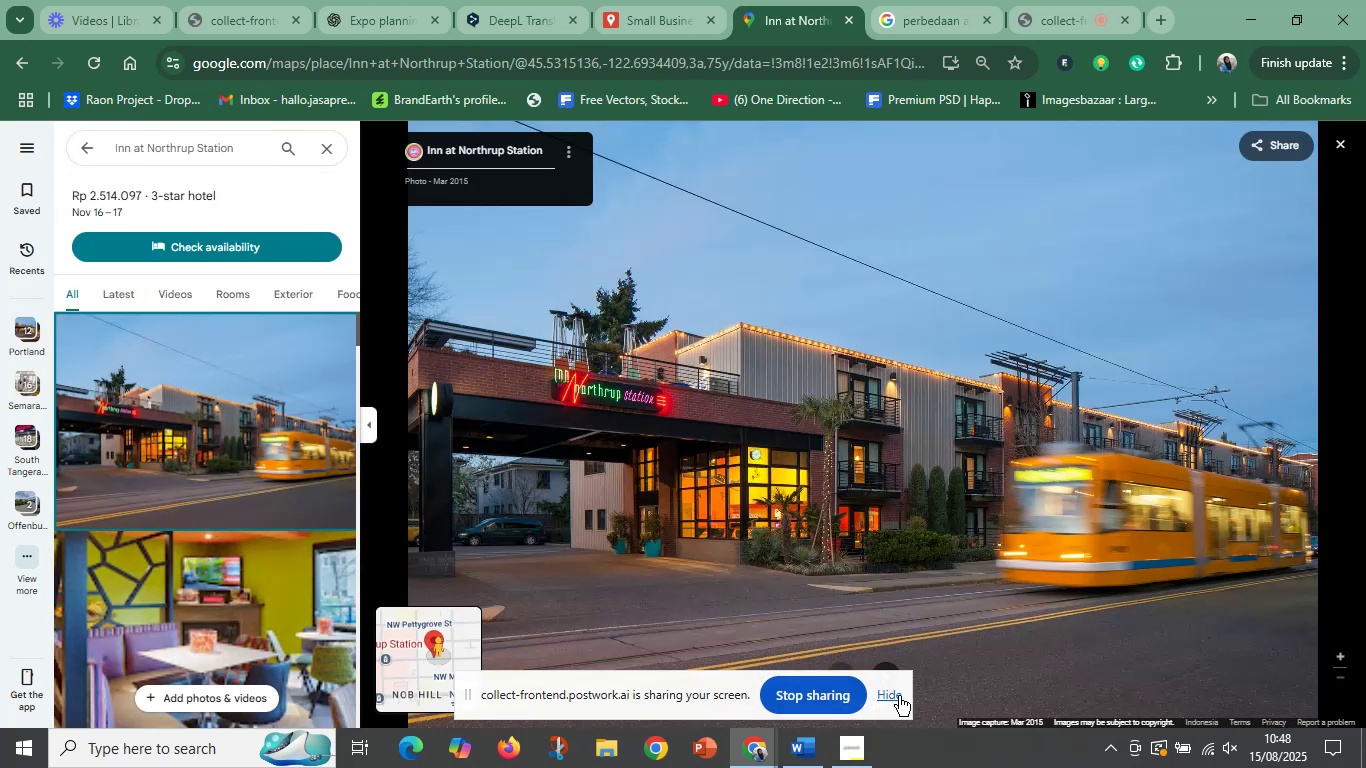 
left_click([896, 696])
 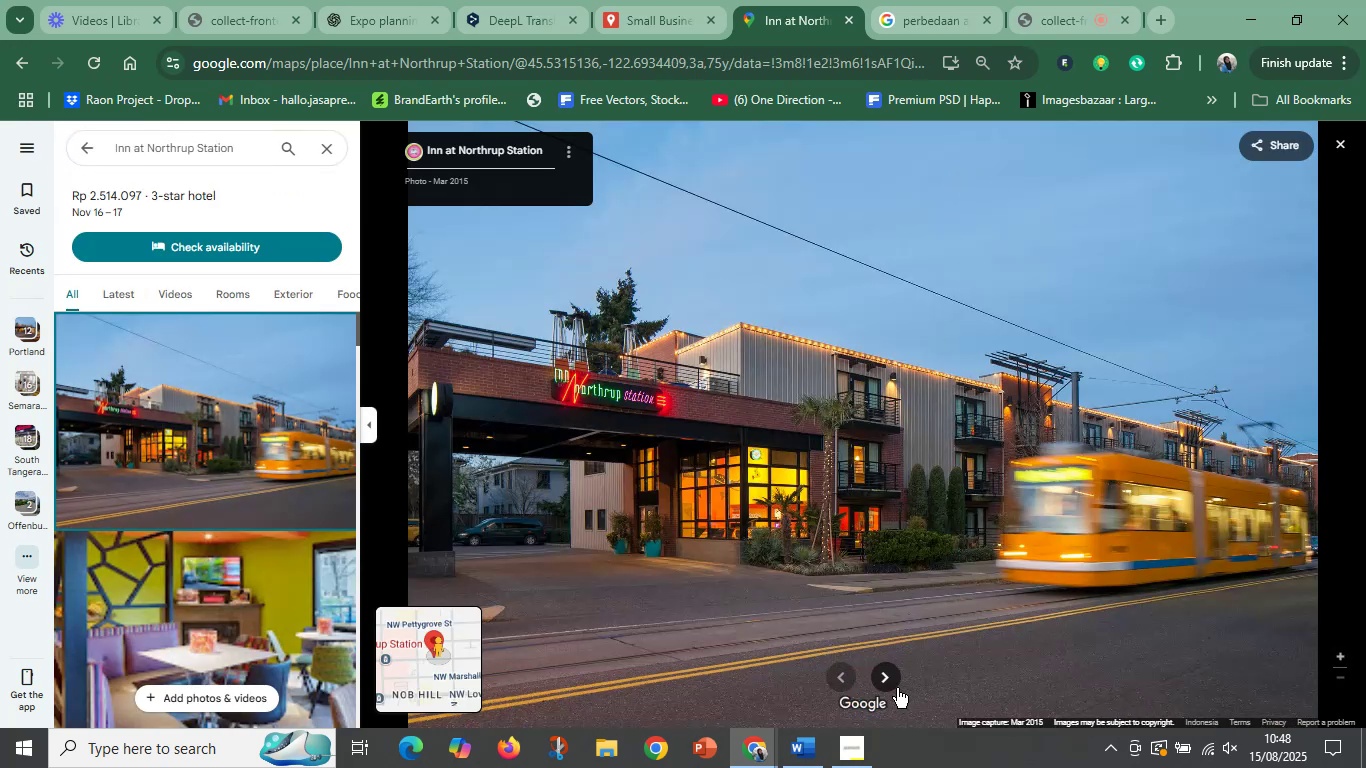 
left_click([889, 680])
 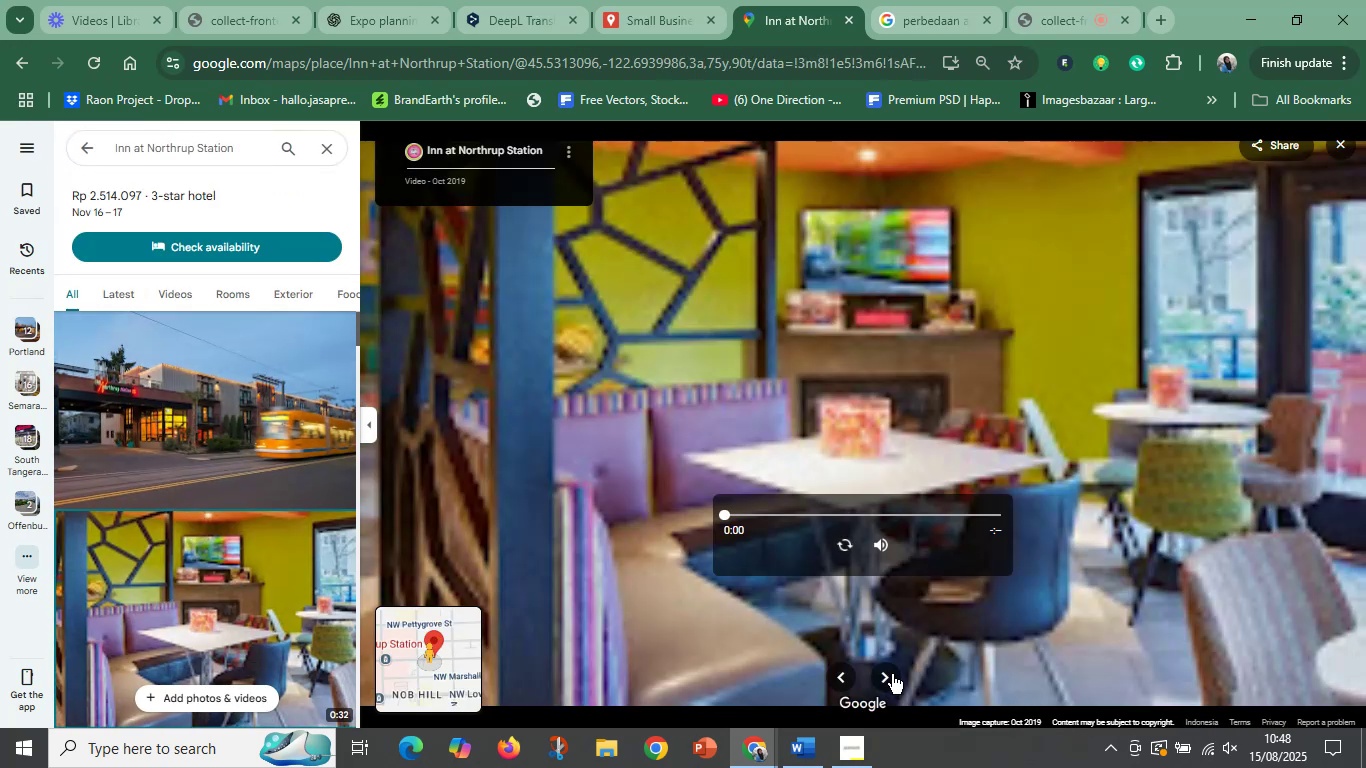 
left_click([892, 674])
 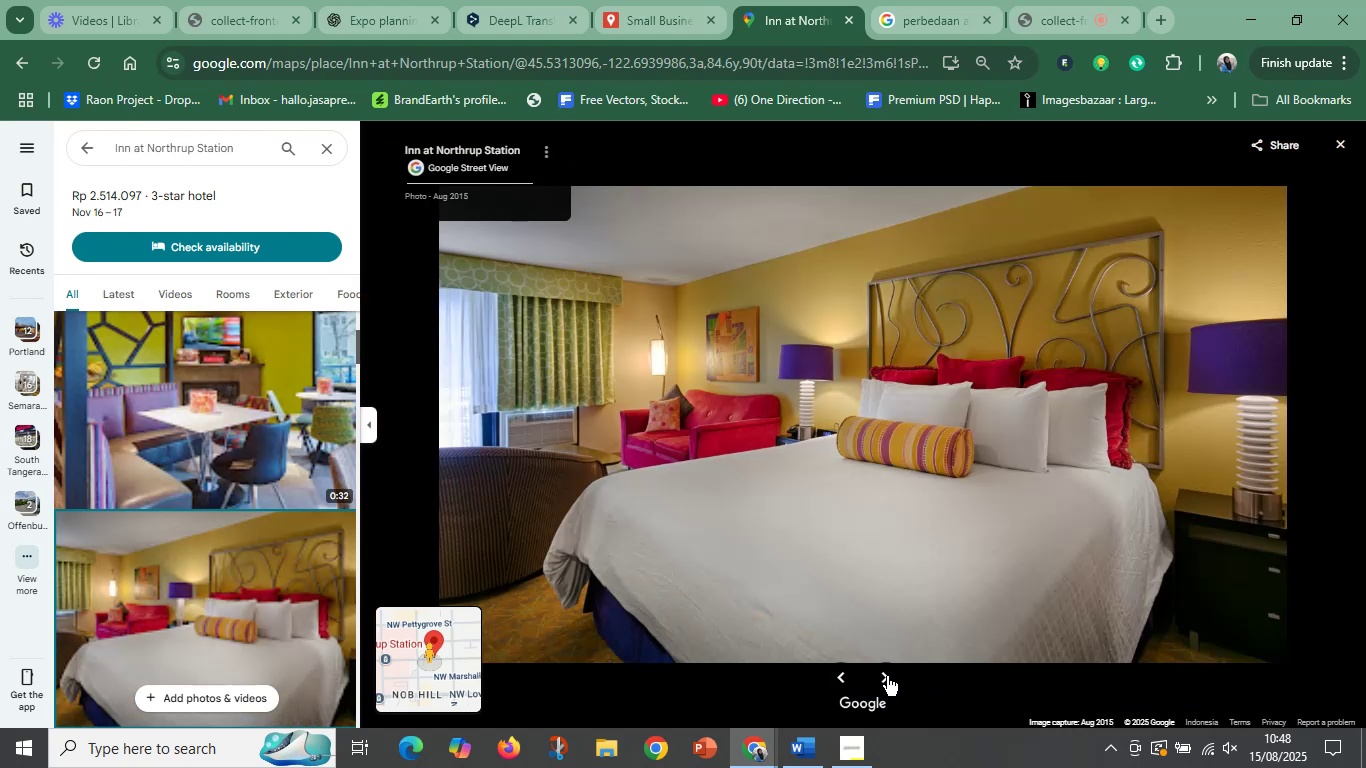 
left_click([887, 676])
 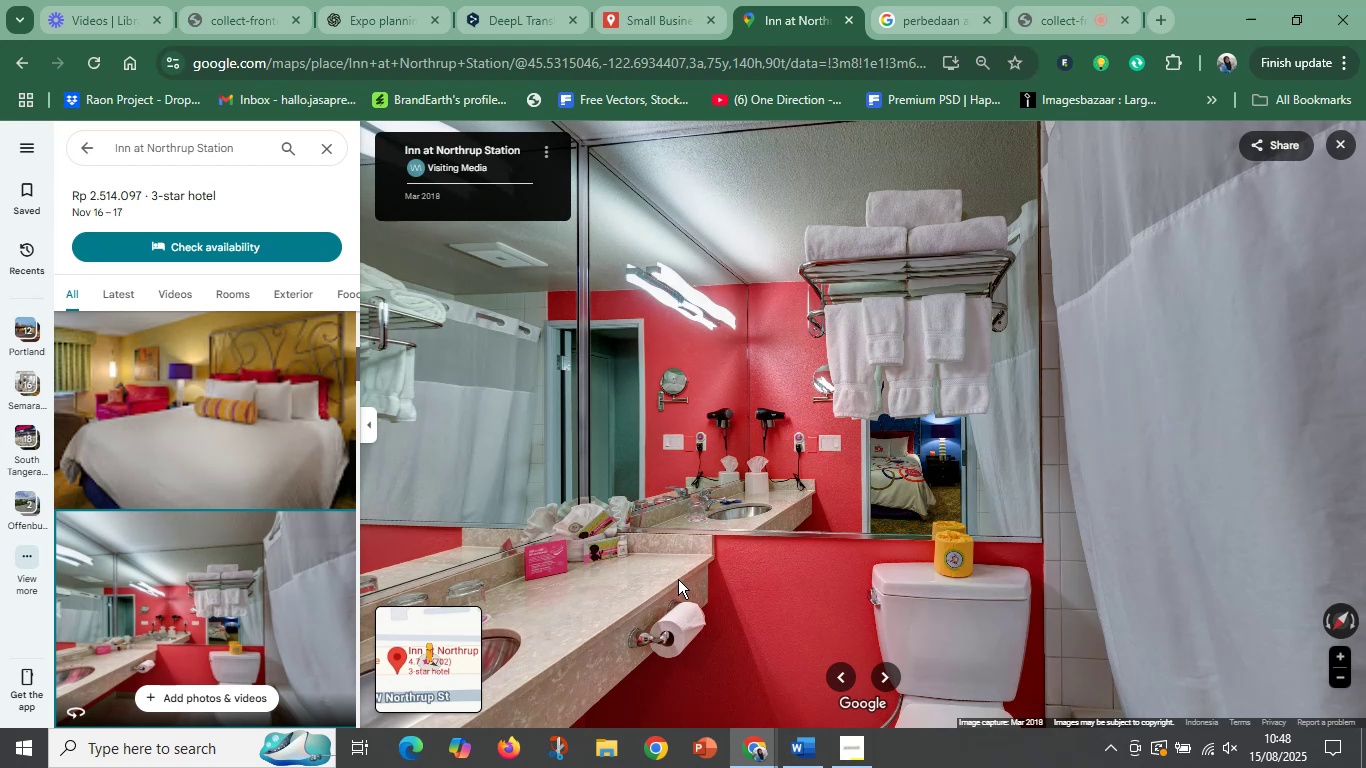 
wait(14.72)
 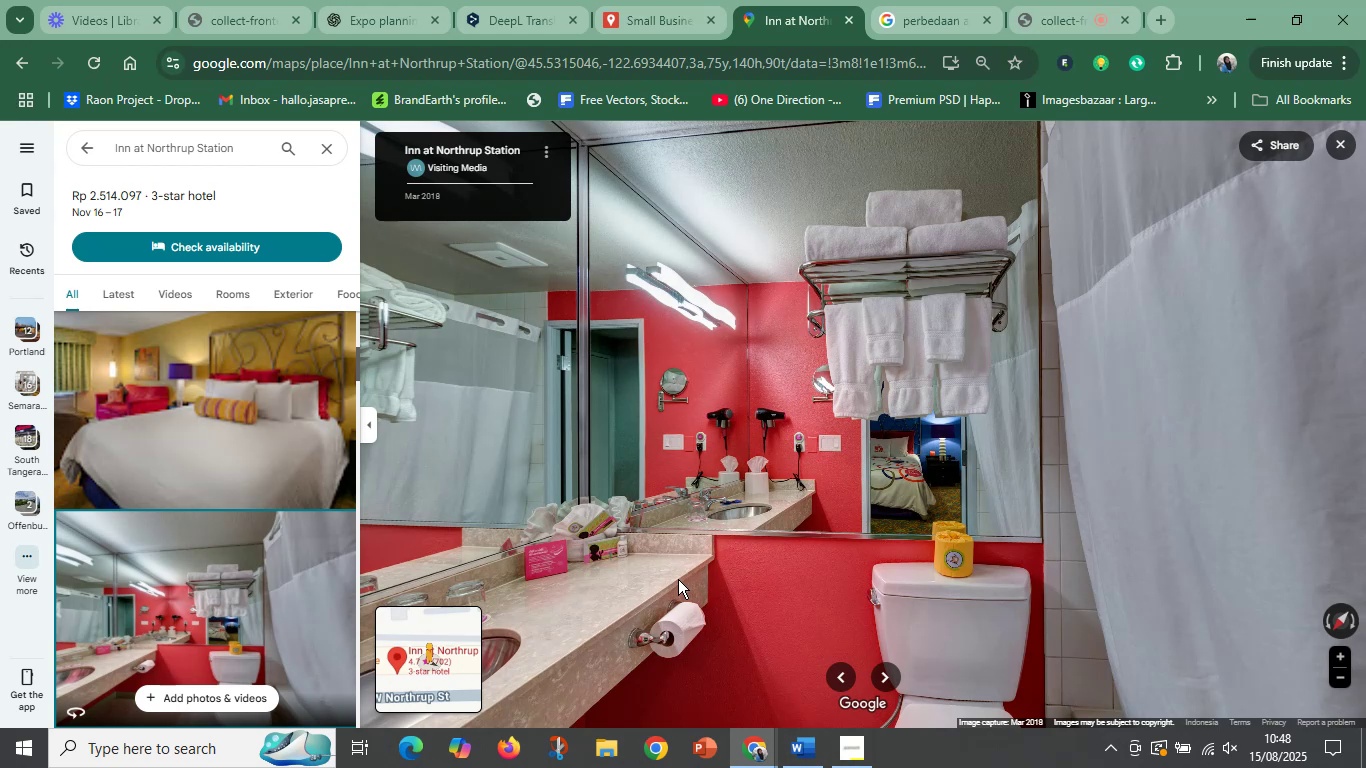 
left_click([945, 0])
 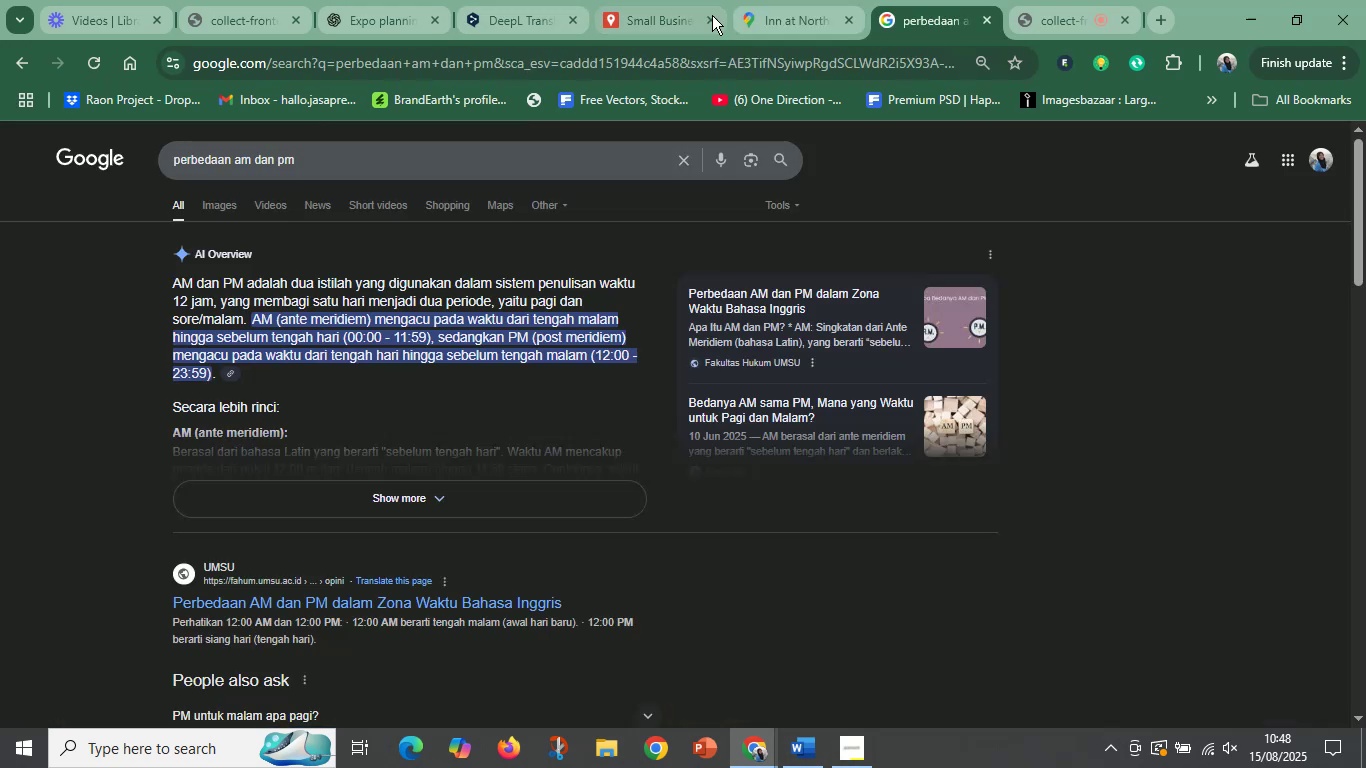 
left_click([795, 0])
 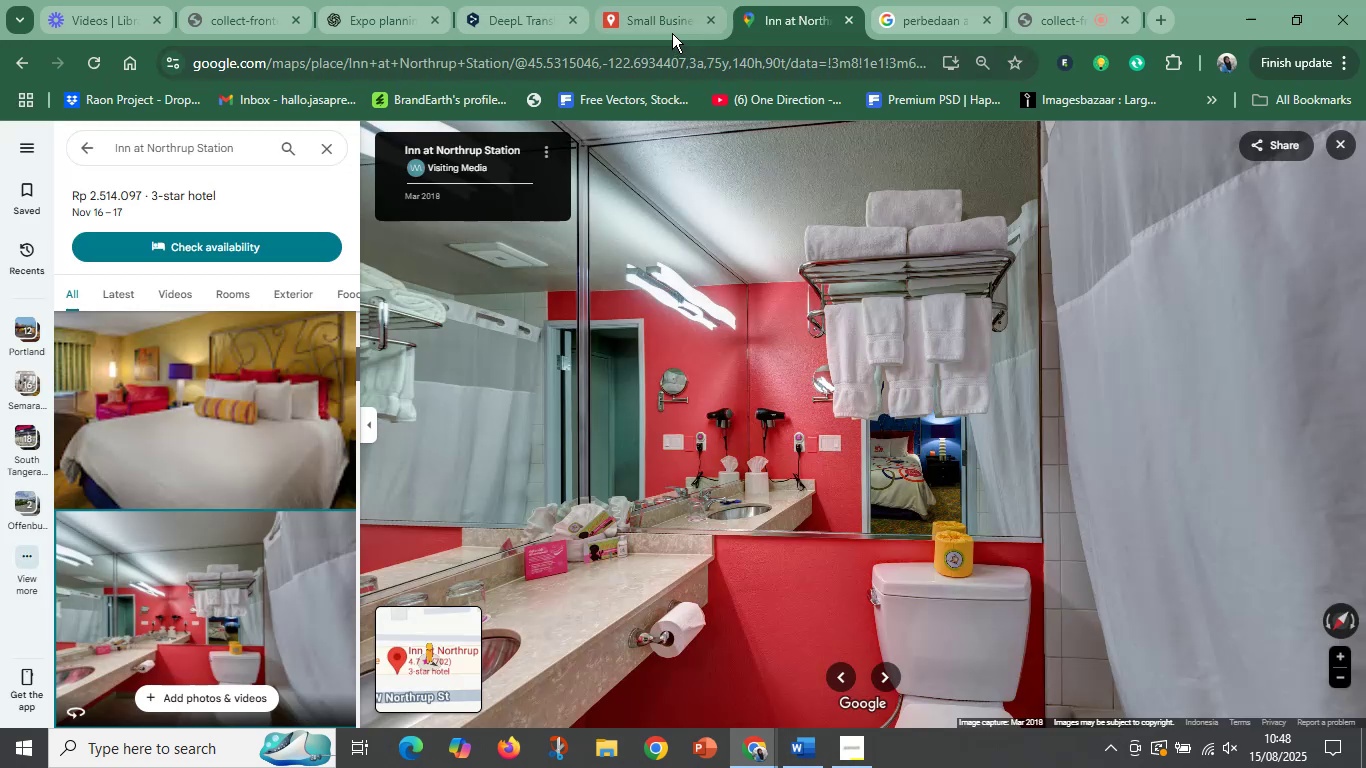 
left_click([665, 16])
 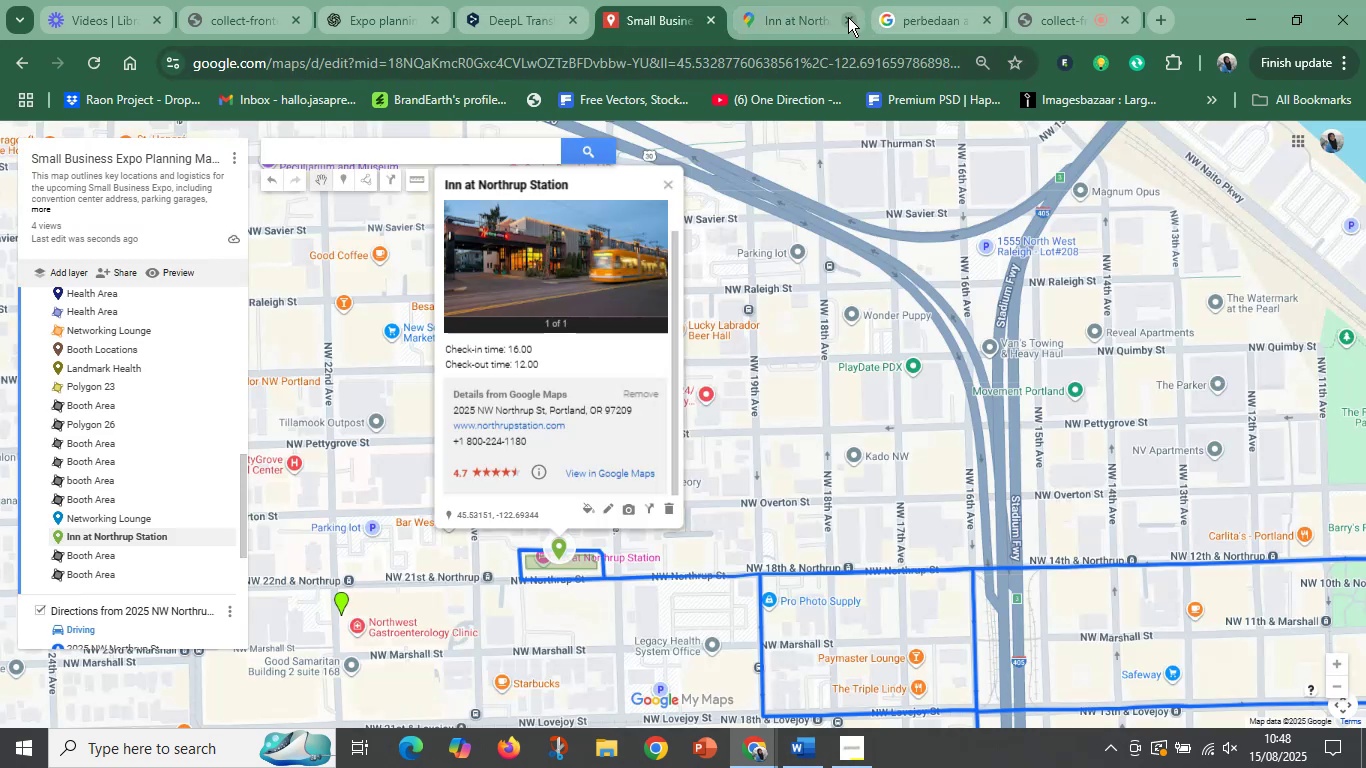 
left_click([848, 17])
 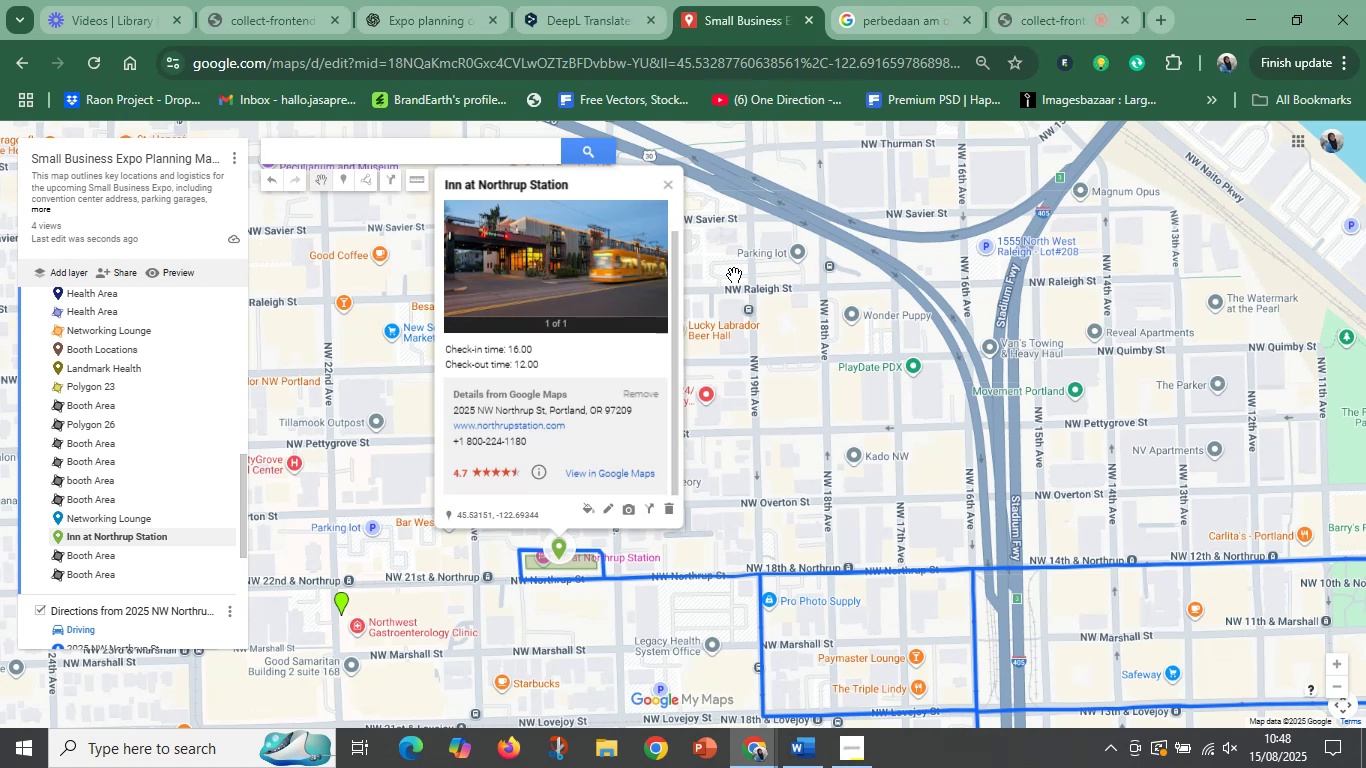 
scroll: coordinate [738, 520], scroll_direction: down, amount: 5.0
 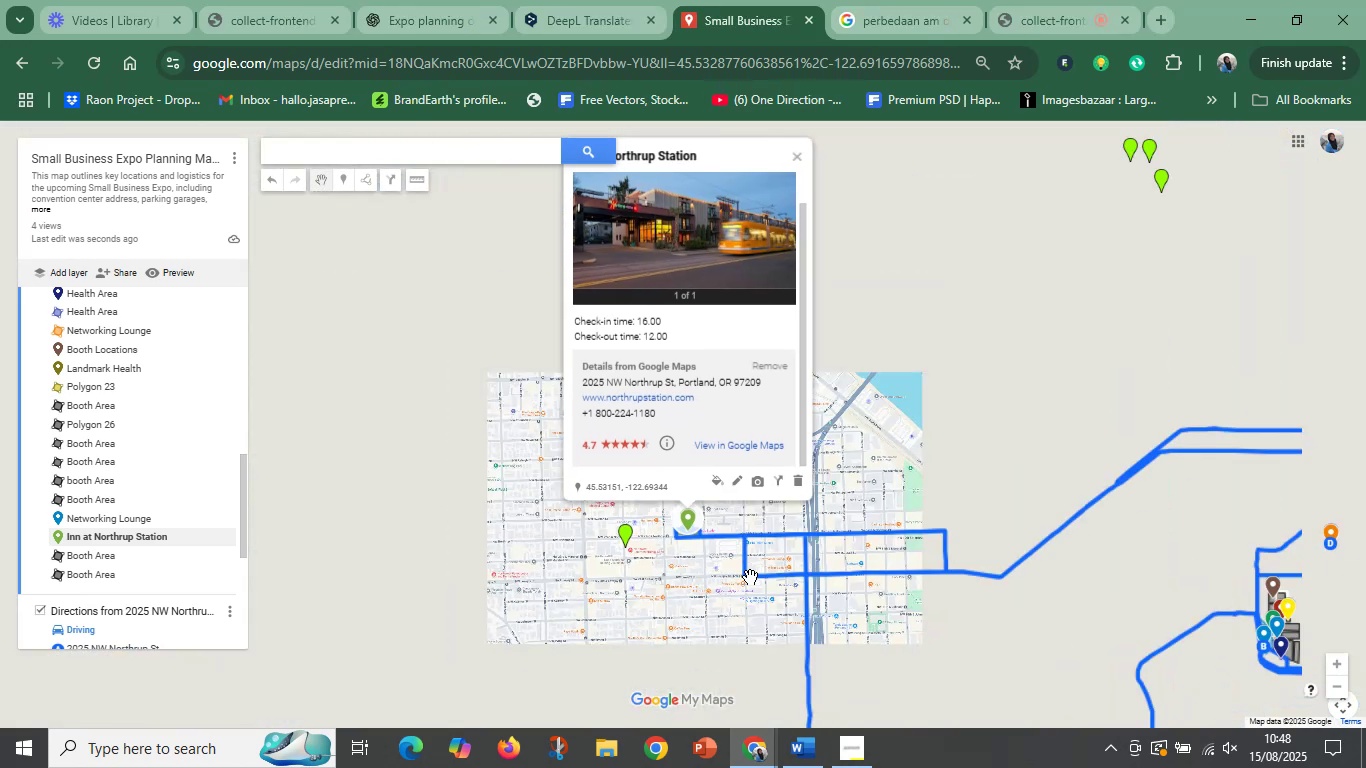 
left_click_drag(start_coordinate=[775, 606], to_coordinate=[686, 468])
 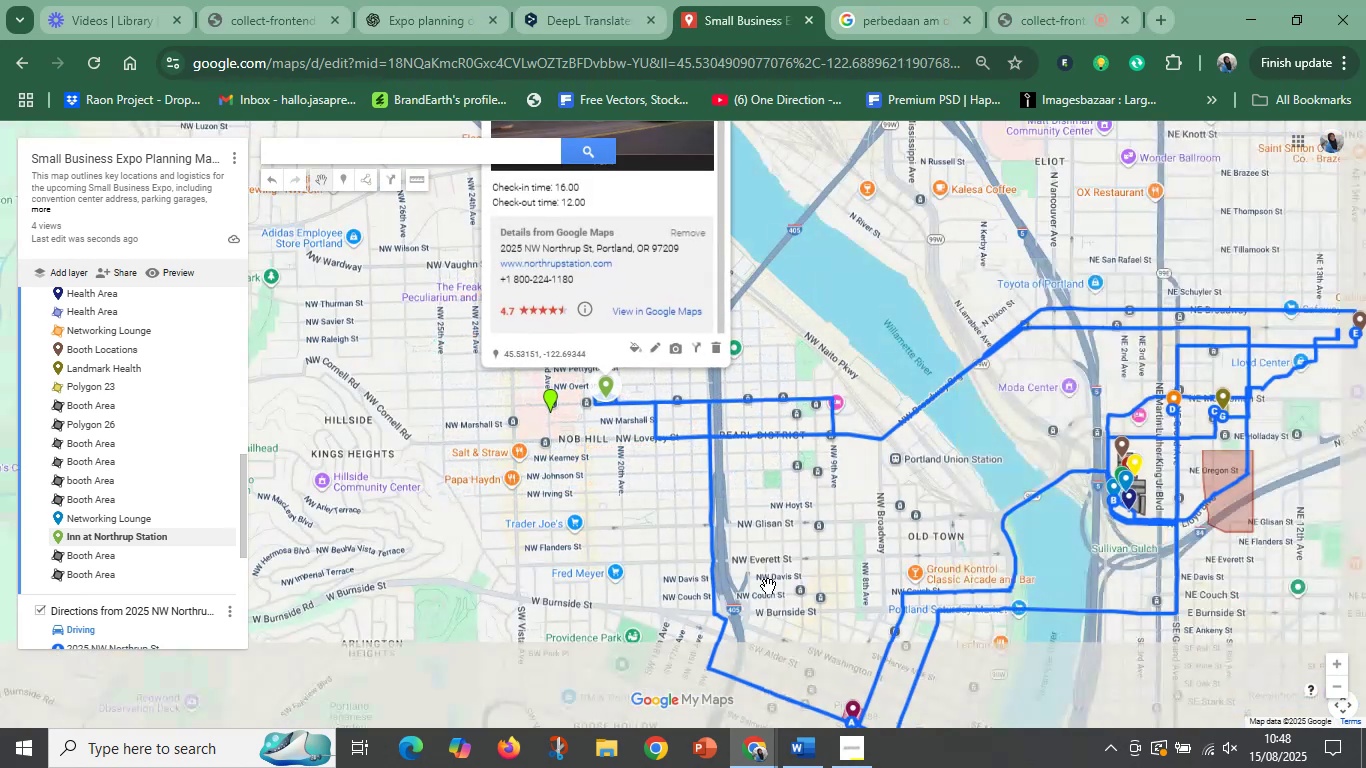 
scroll: coordinate [644, 484], scroll_direction: down, amount: 2.0
 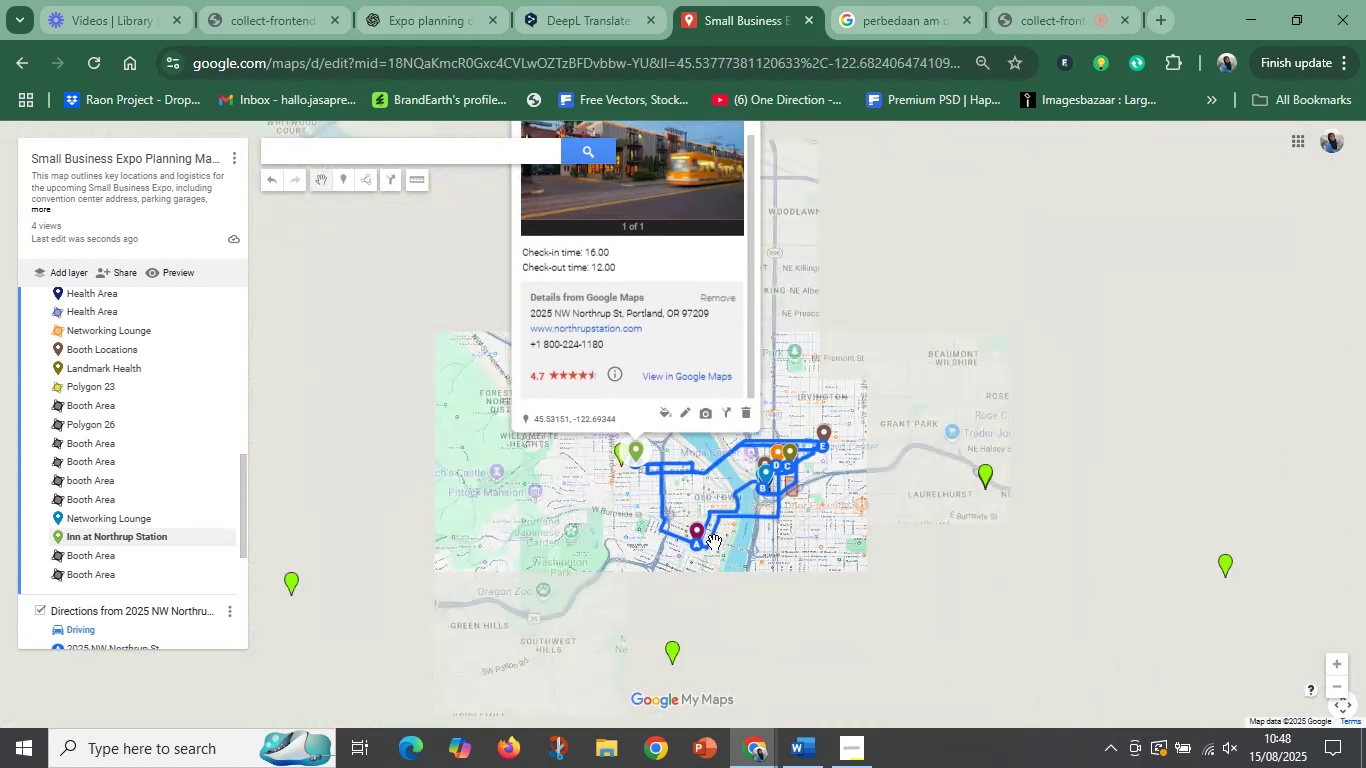 
scroll: coordinate [697, 537], scroll_direction: up, amount: 4.0
 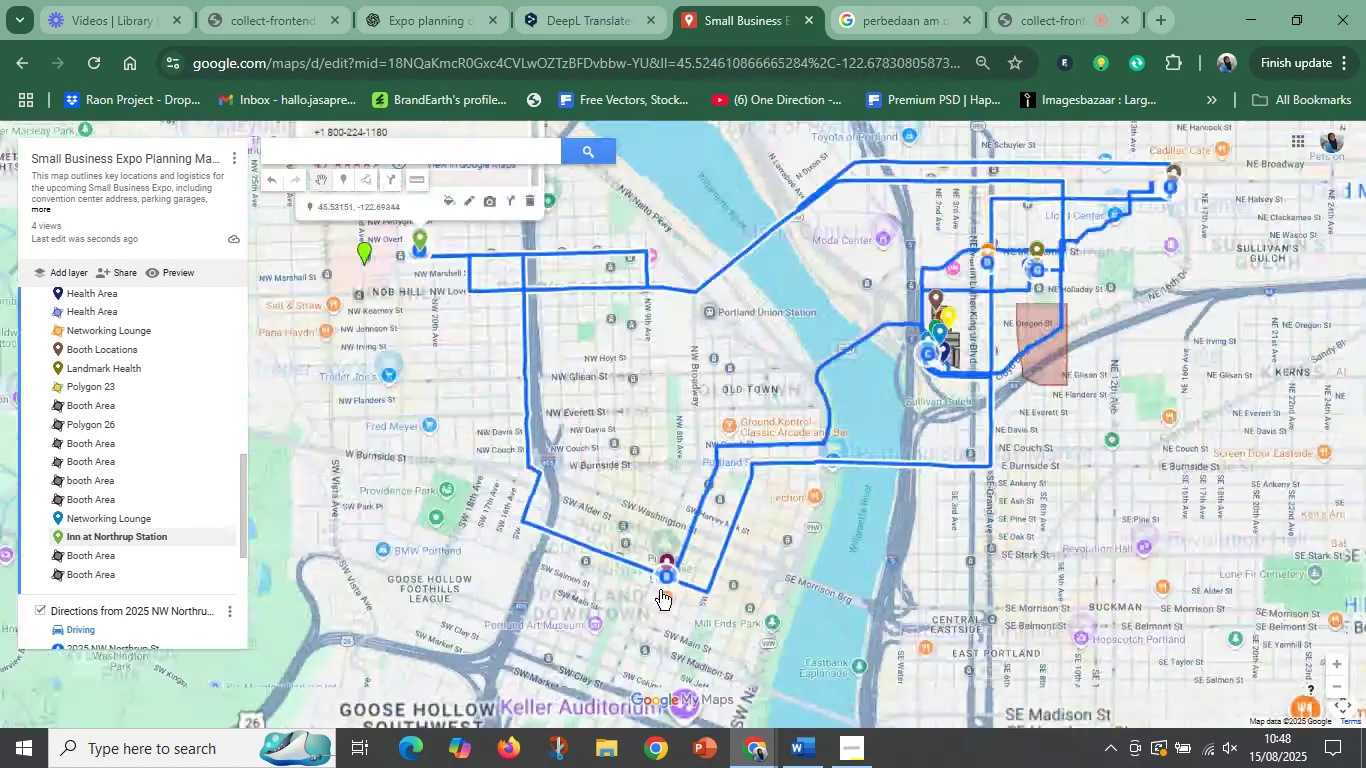 
left_click_drag(start_coordinate=[717, 595], to_coordinate=[755, 518])
 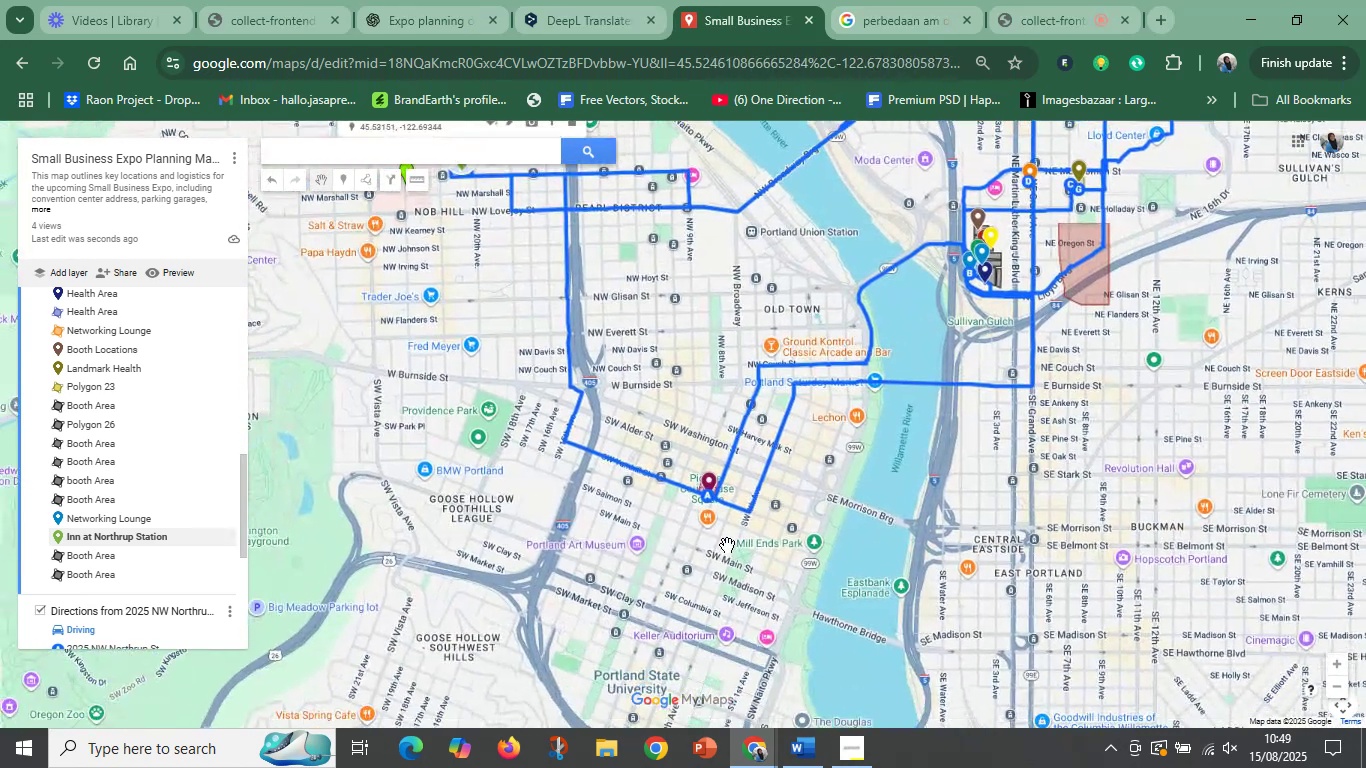 
scroll: coordinate [727, 545], scroll_direction: up, amount: 3.0
 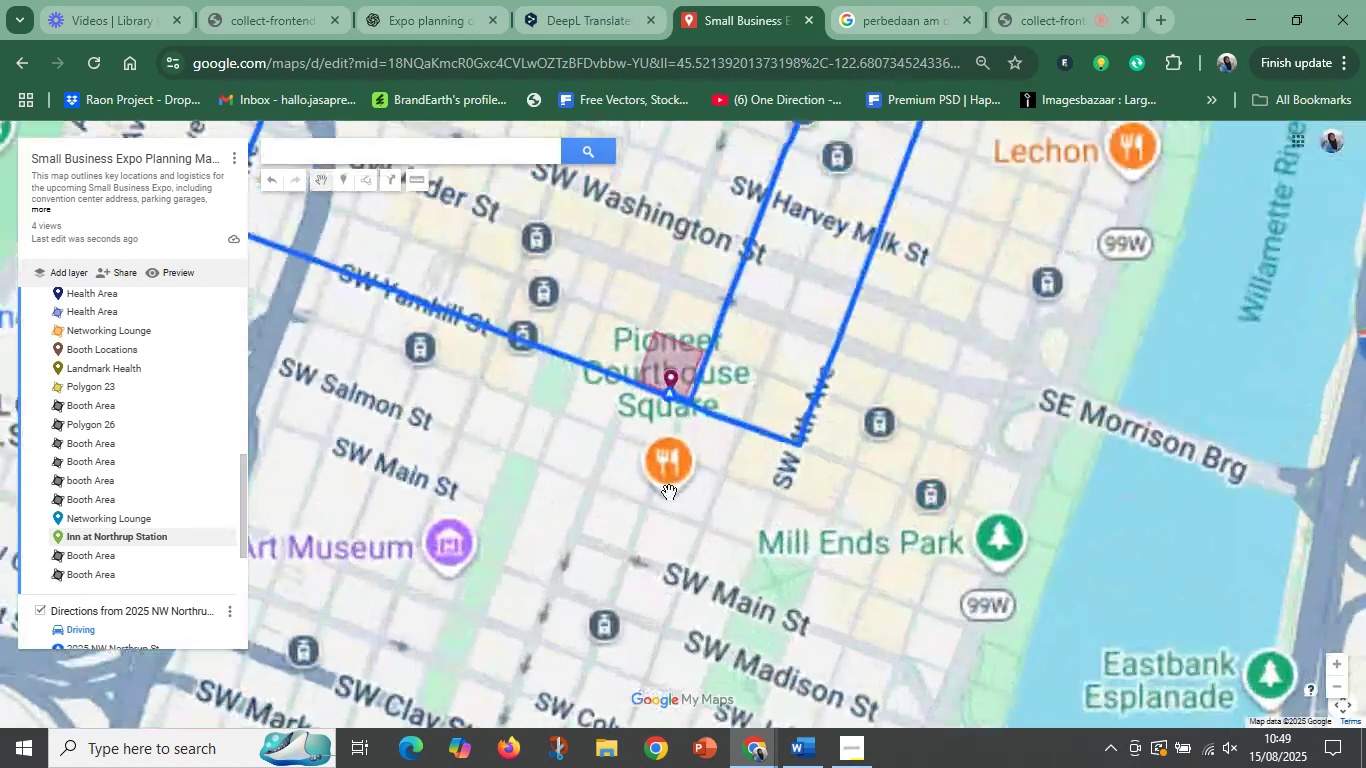 
left_click_drag(start_coordinate=[695, 470], to_coordinate=[733, 686])
 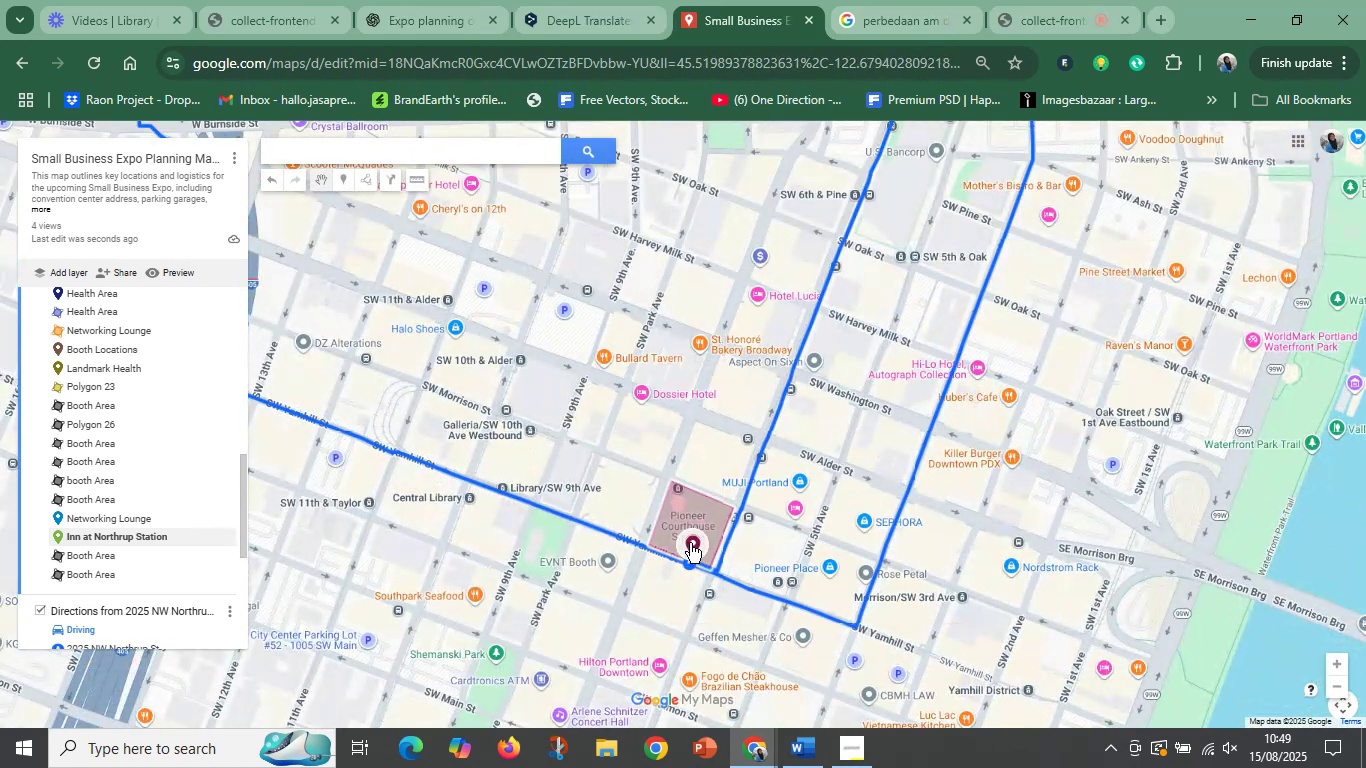 
left_click([690, 543])
 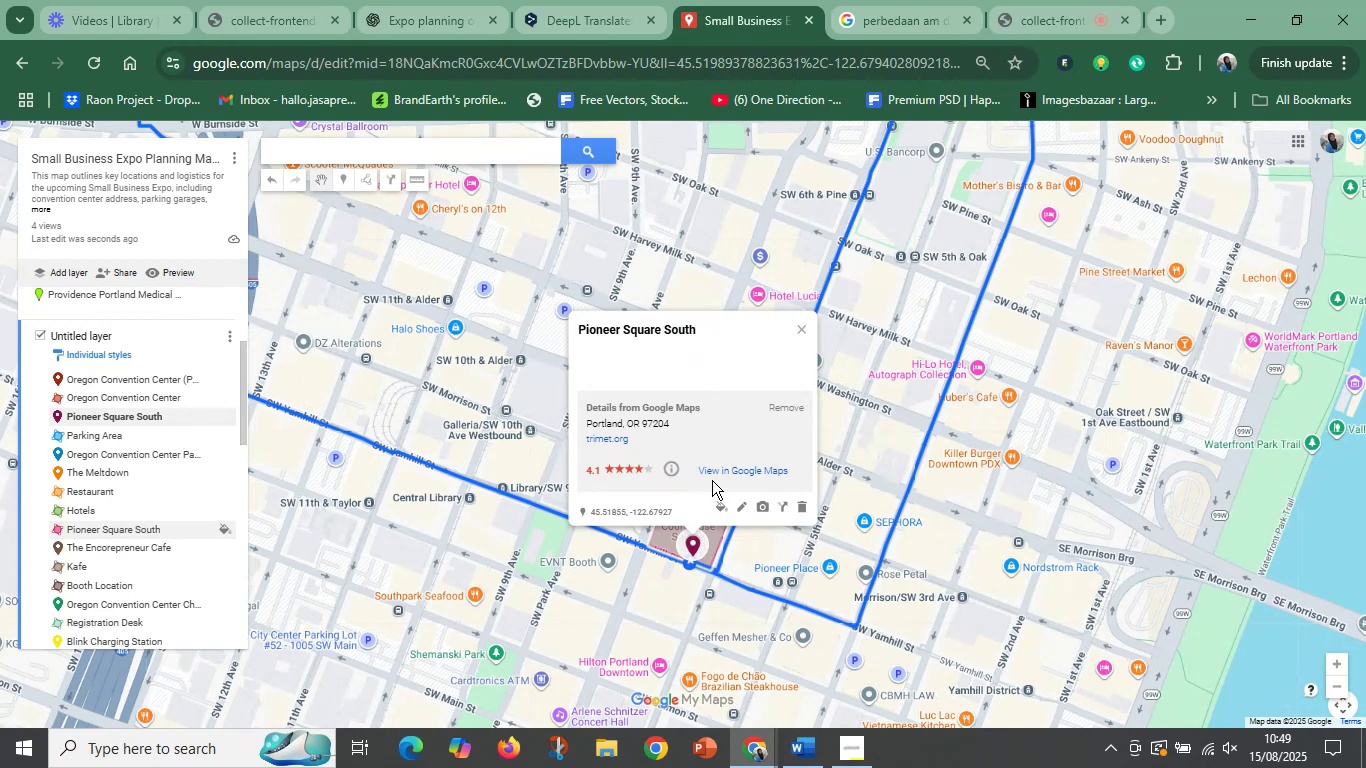 
left_click([727, 470])
 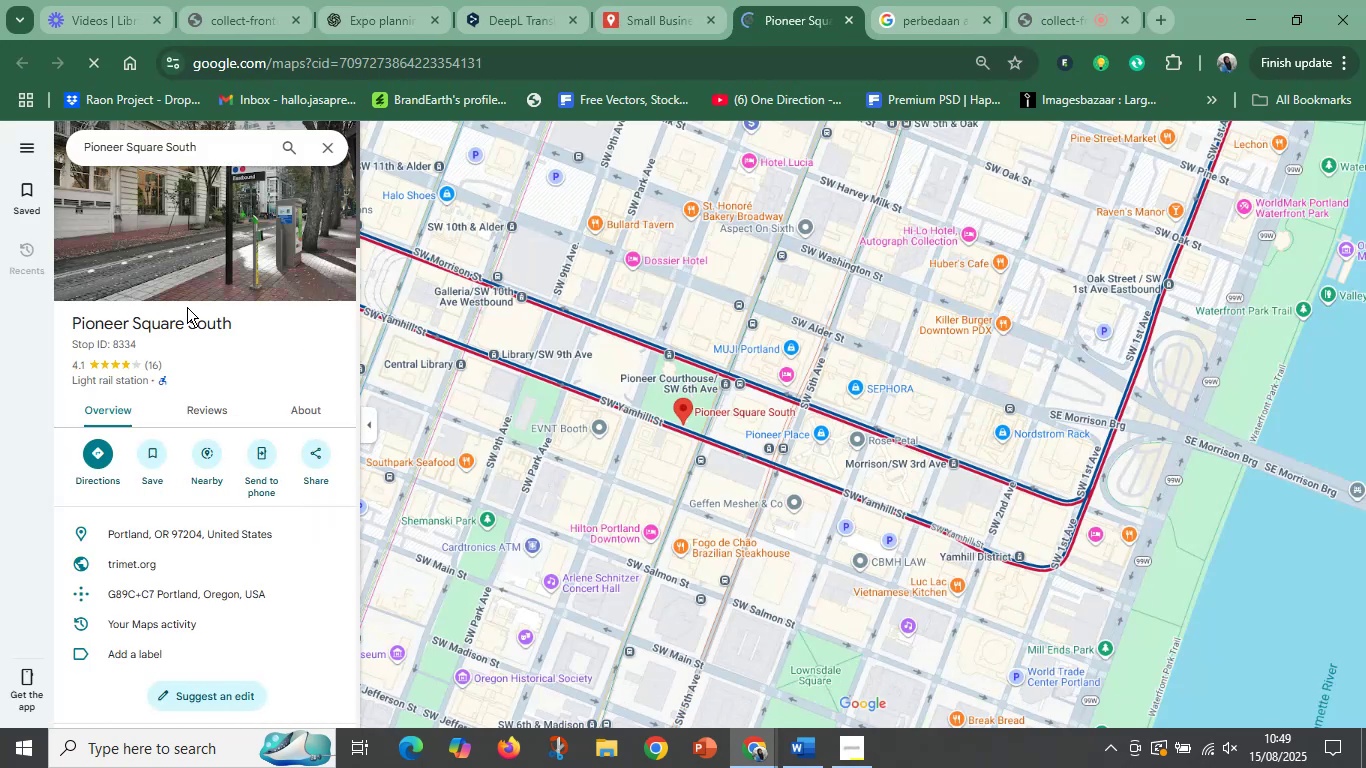 
wait(6.66)
 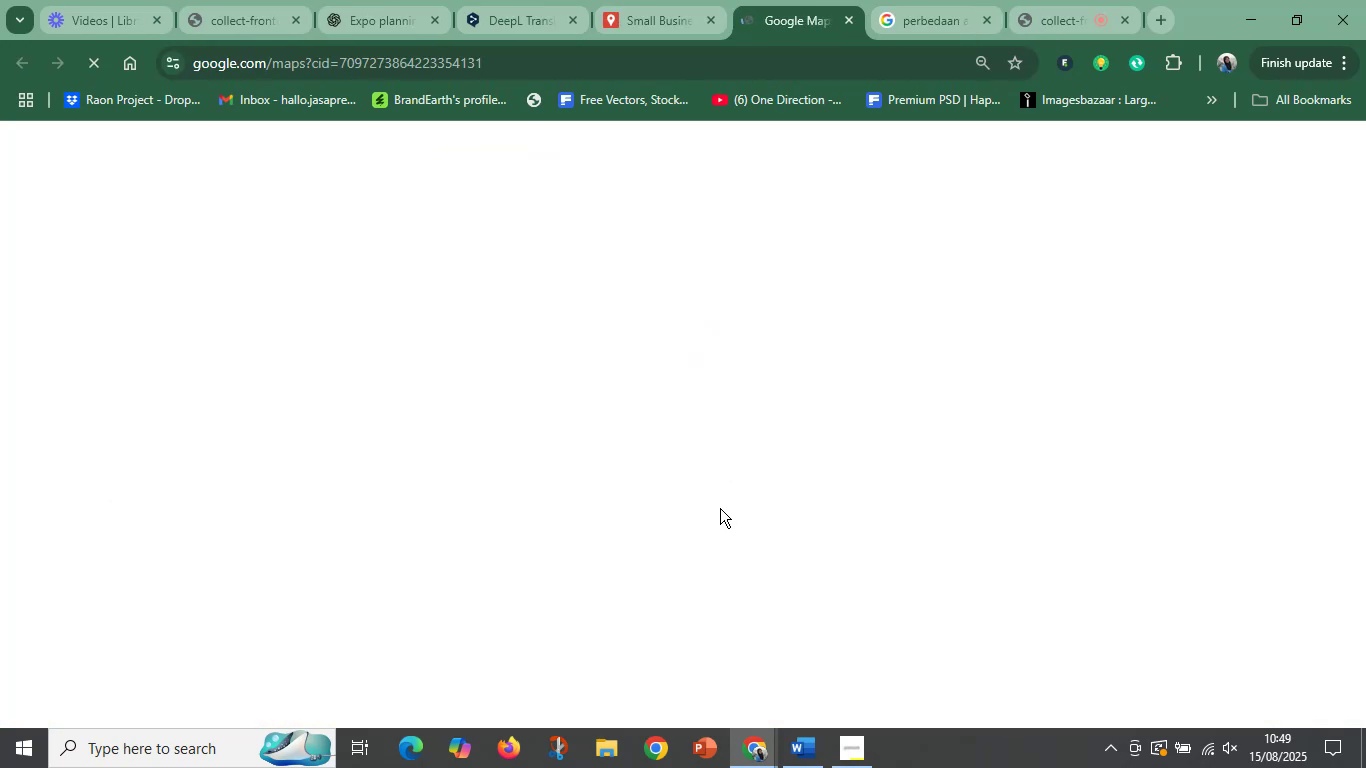 
left_click([209, 407])
 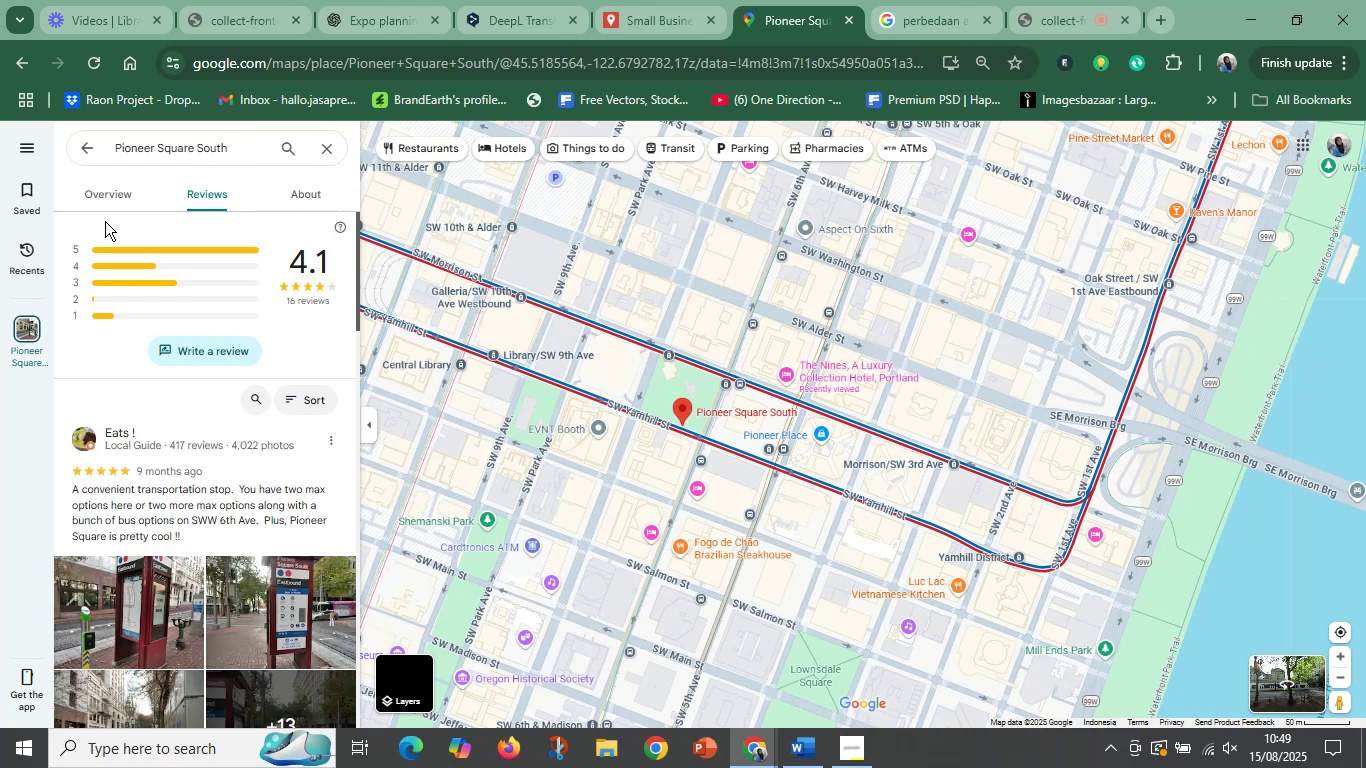 
scroll: coordinate [247, 559], scroll_direction: down, amount: 1.0
 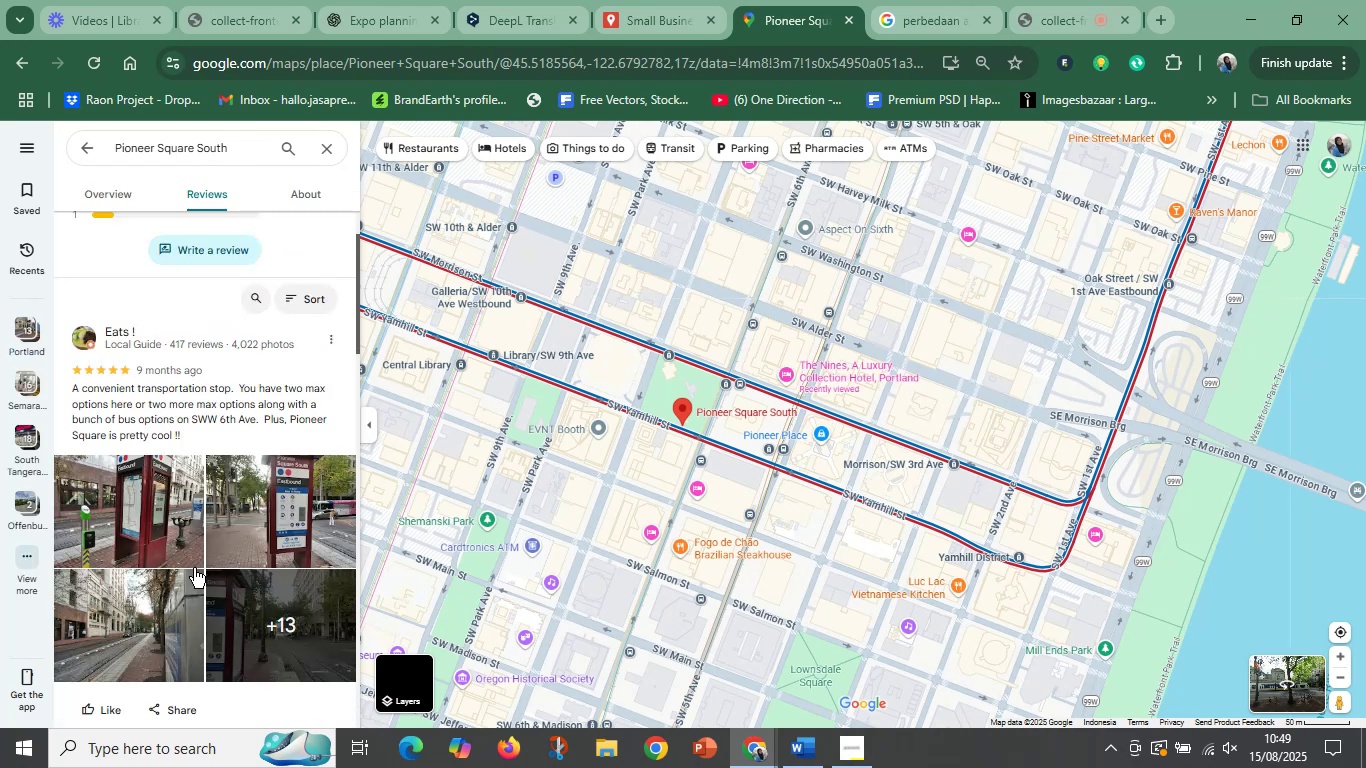 
left_click_drag(start_coordinate=[159, 526], to_coordinate=[472, 378])
 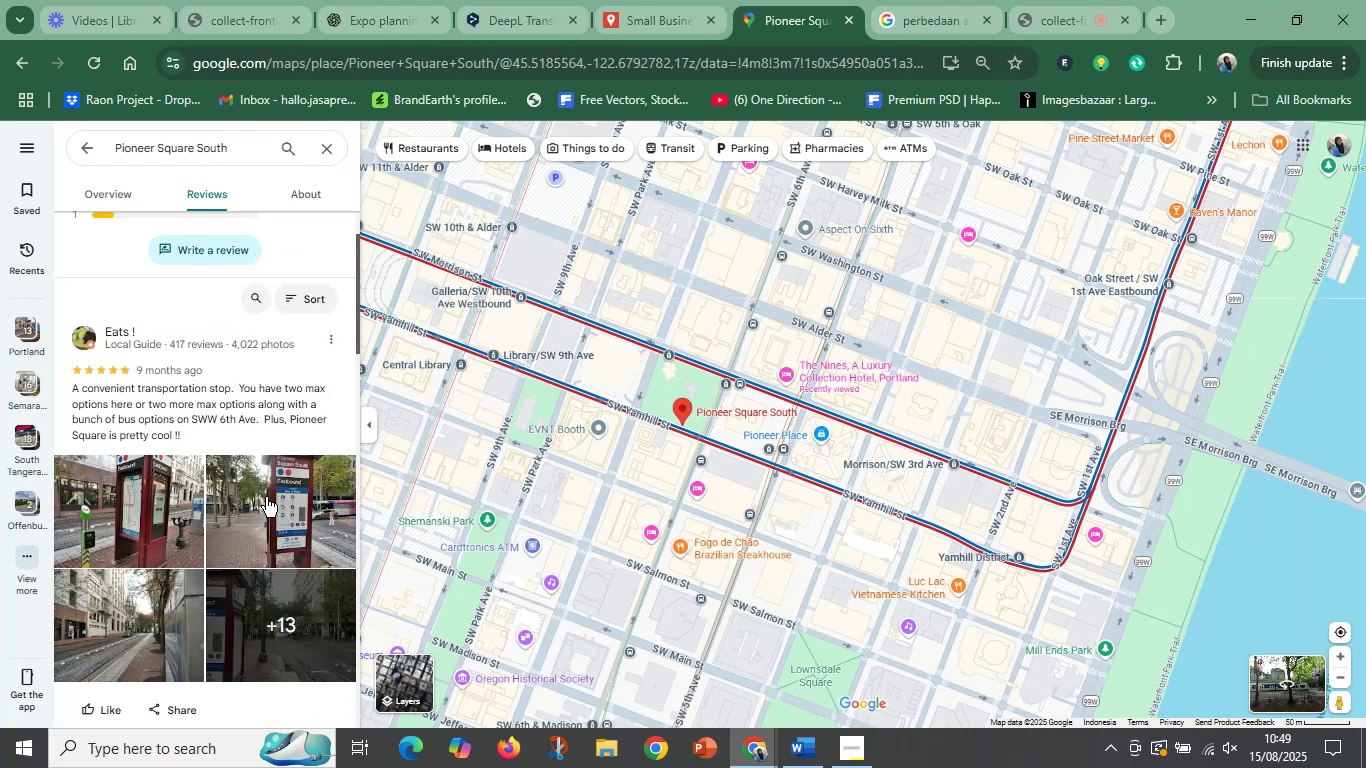 
scroll: coordinate [128, 261], scroll_direction: up, amount: 6.0
 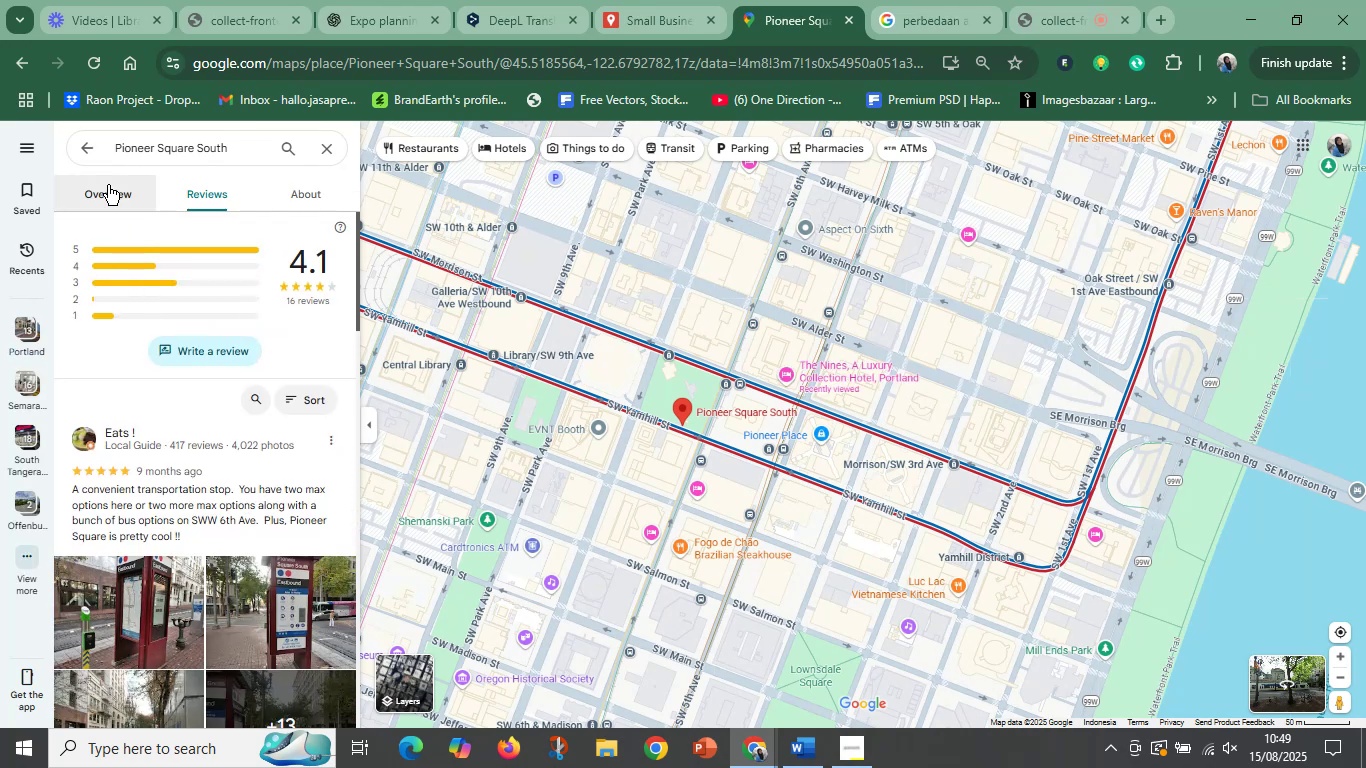 
left_click([108, 188])
 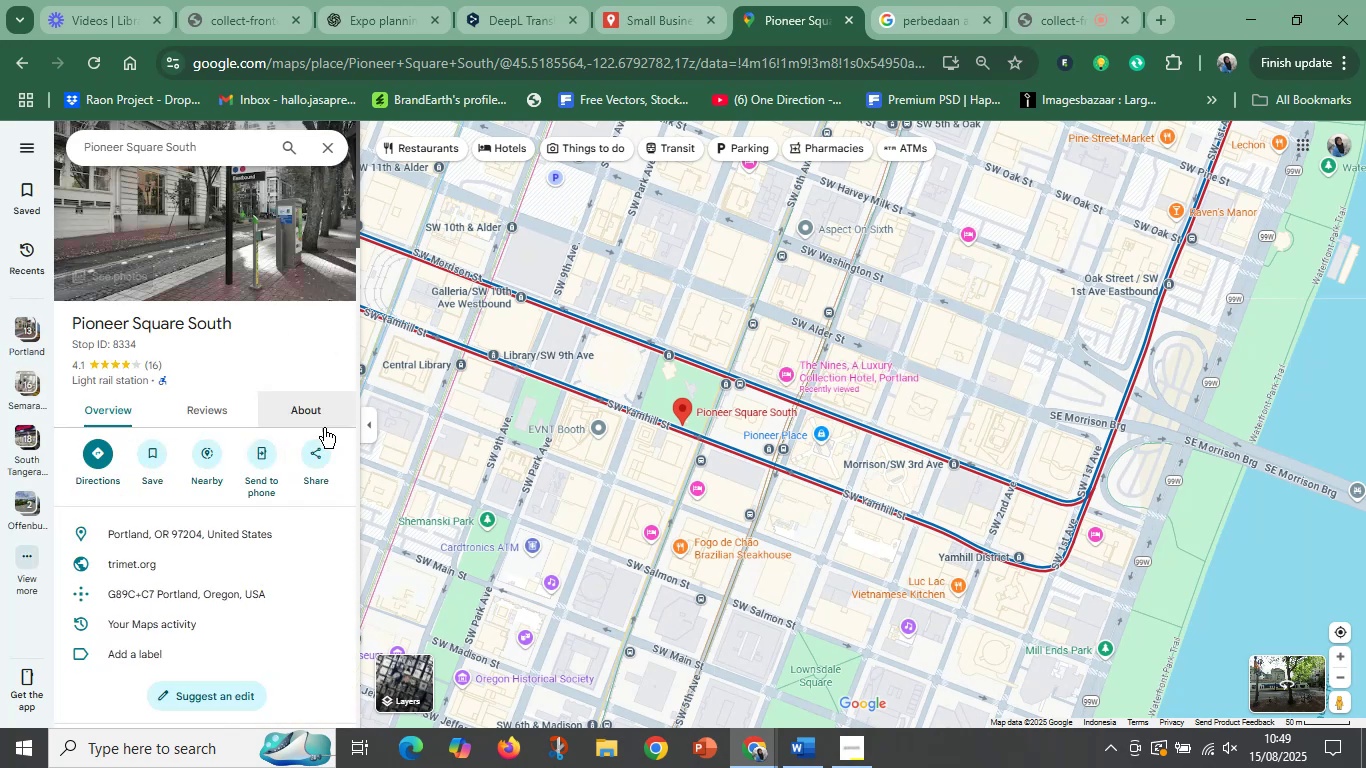 
scroll: coordinate [284, 435], scroll_direction: up, amount: 4.0
 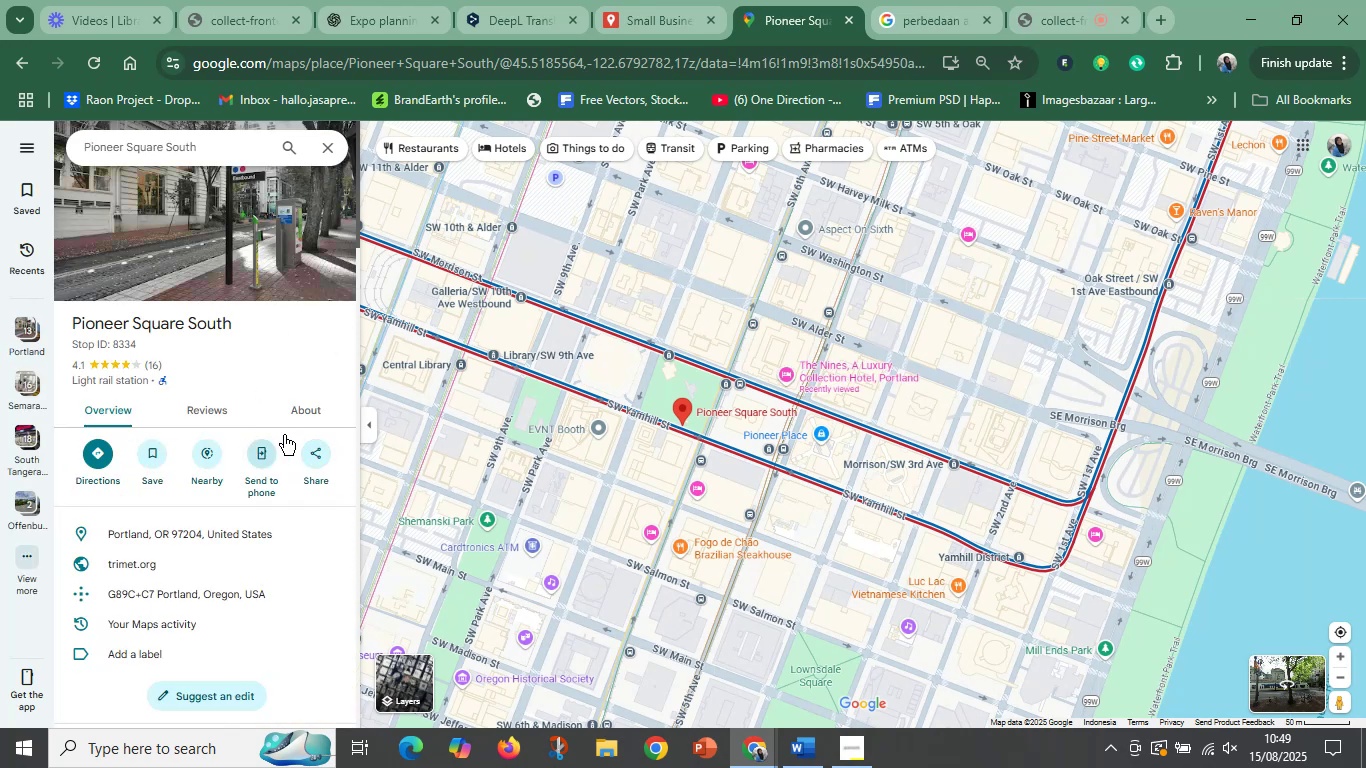 
scroll: coordinate [284, 440], scroll_direction: down, amount: 7.0
 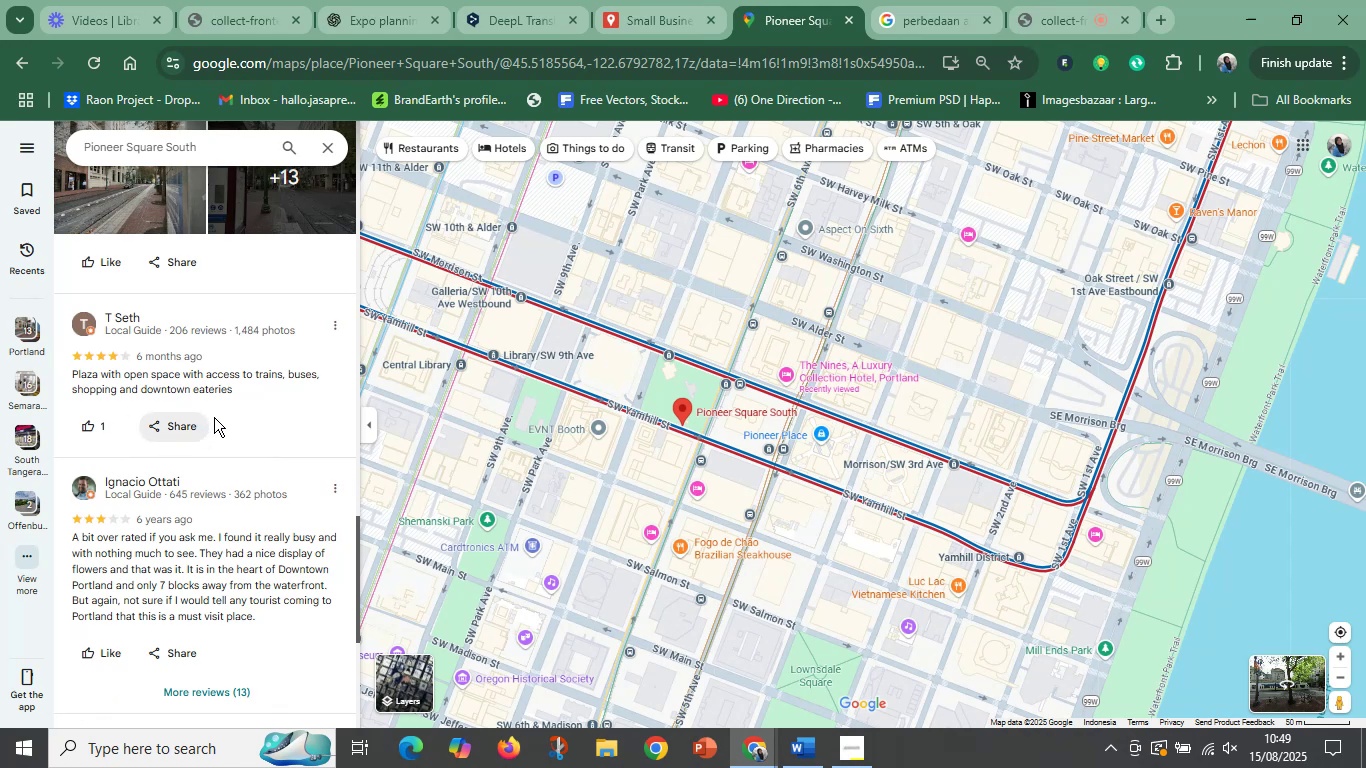 
wait(7.51)
 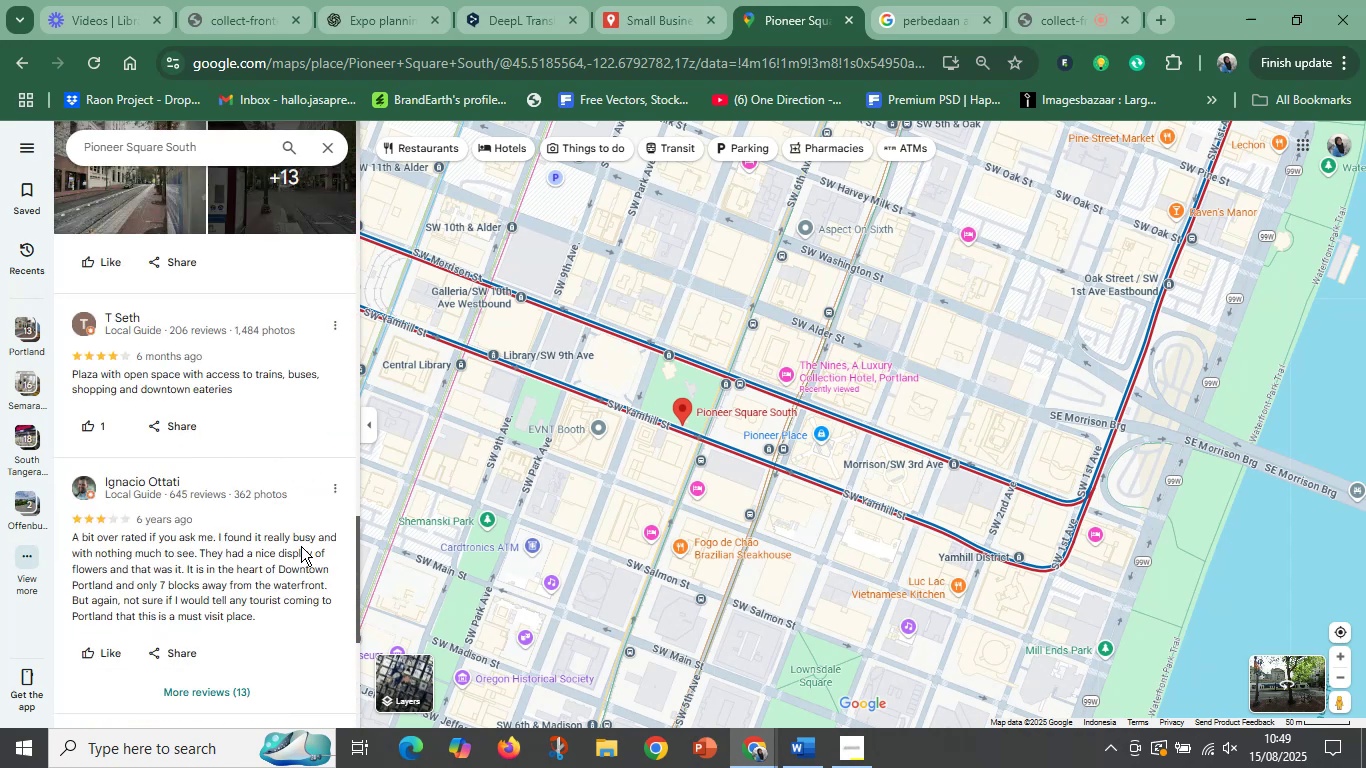 
left_click_drag(start_coordinate=[73, 372], to_coordinate=[257, 390])
 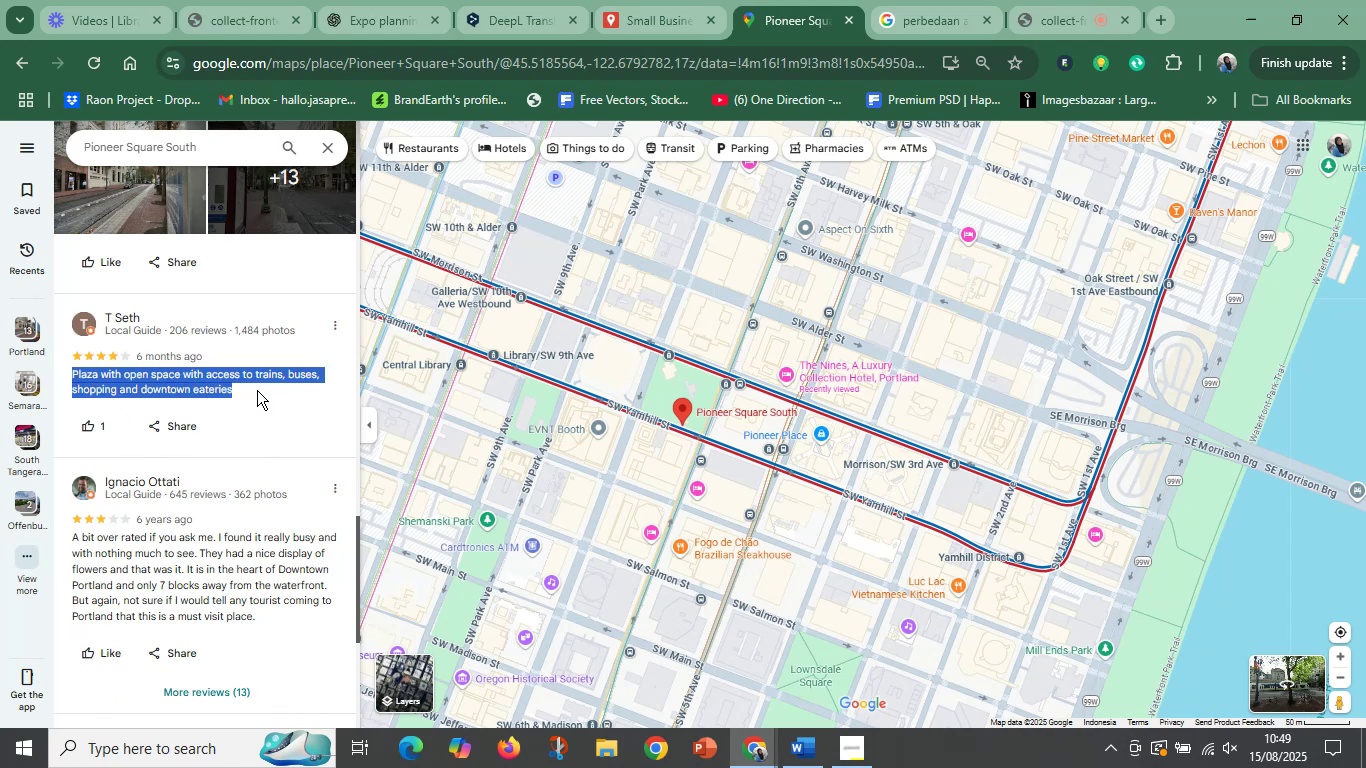 
key(Control+C)
 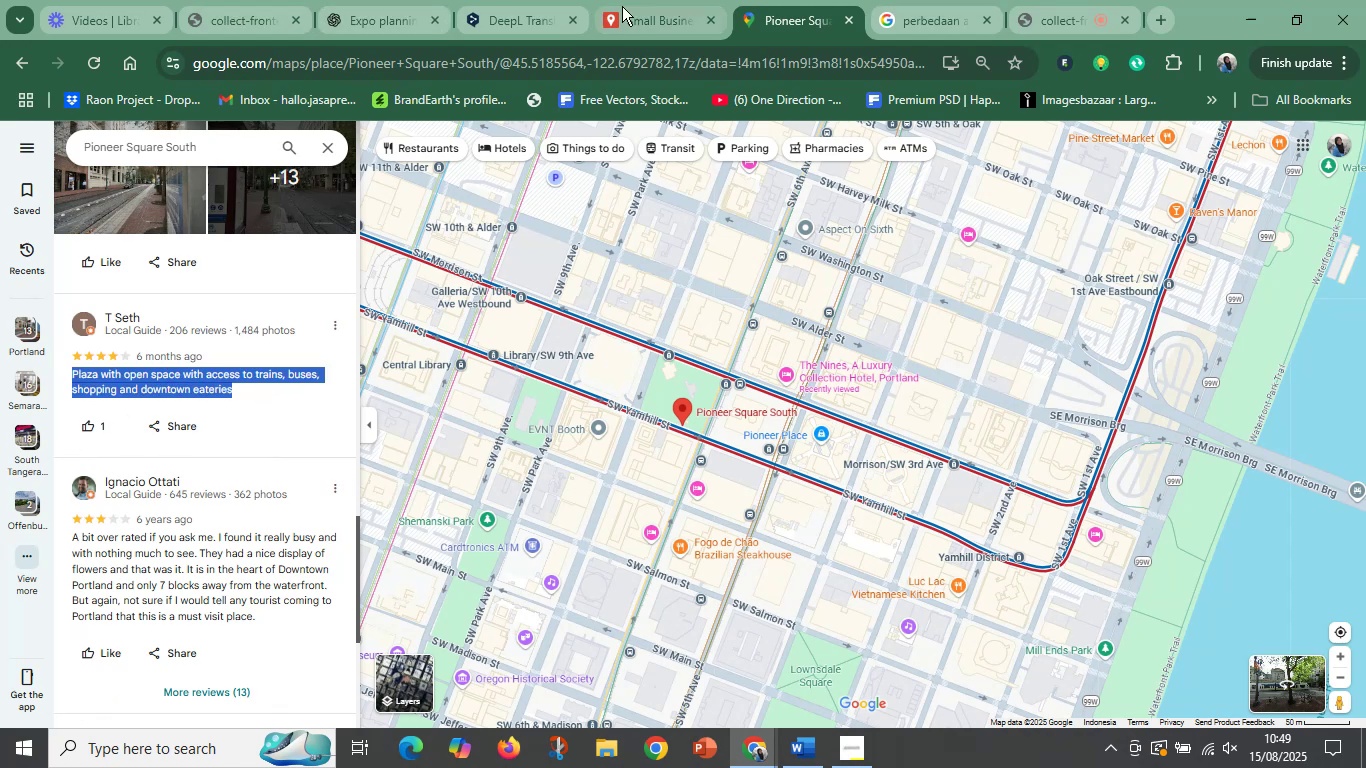 
left_click([517, 4])
 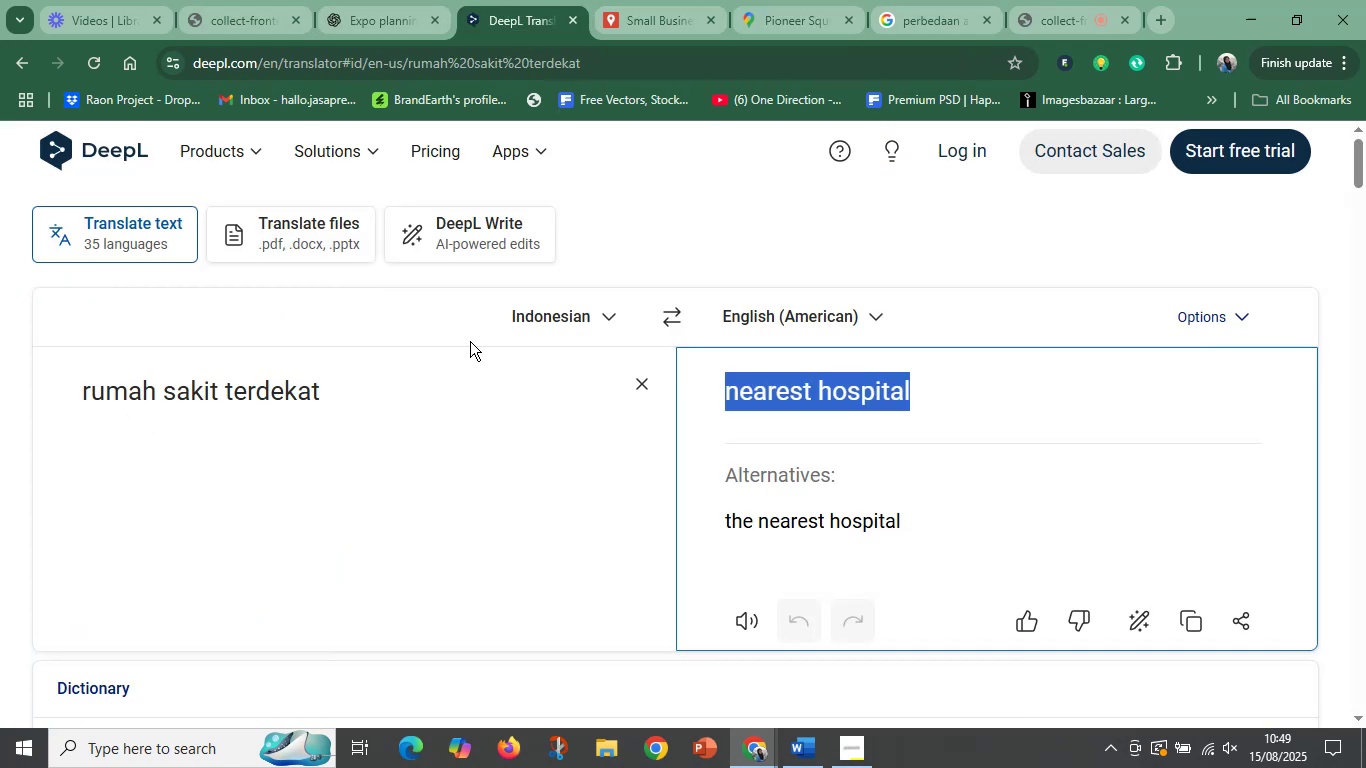 
left_click_drag(start_coordinate=[335, 380], to_coordinate=[324, 384])
 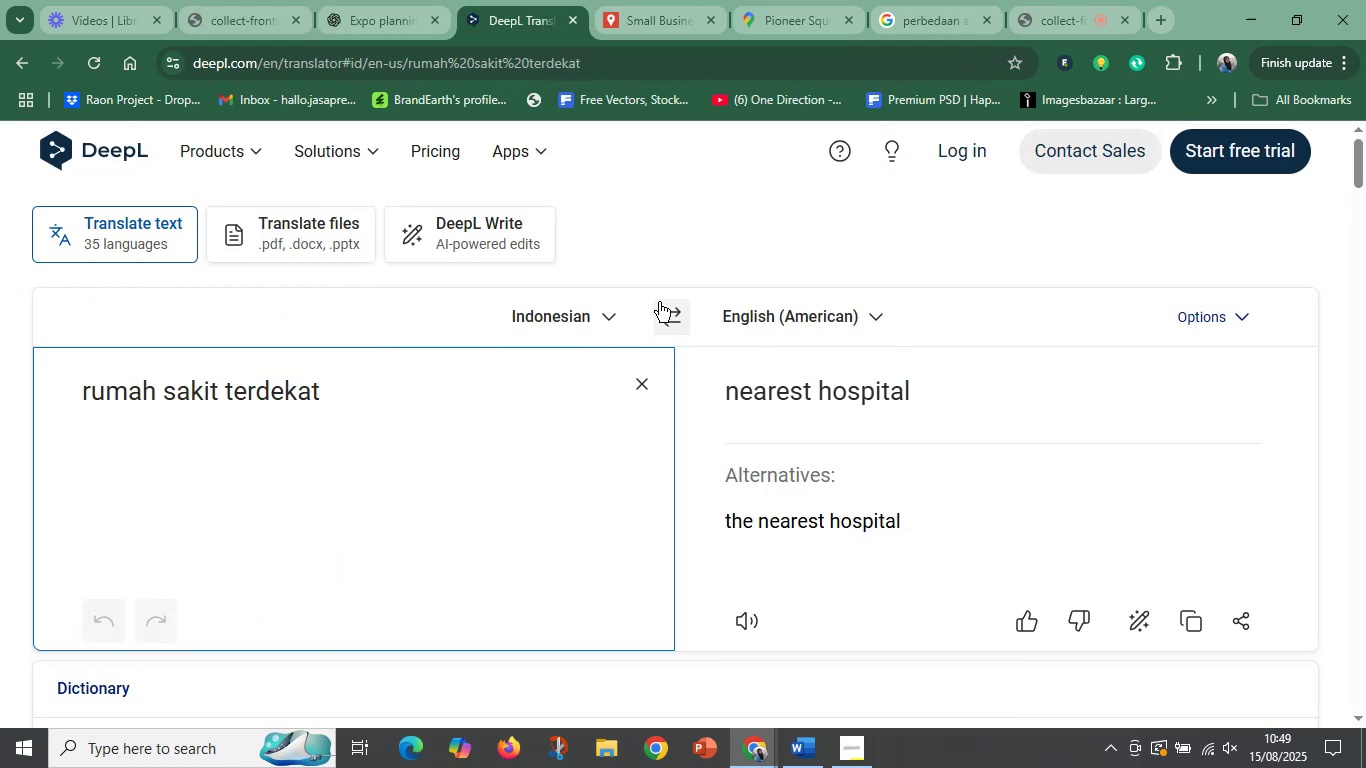 
left_click([660, 303])
 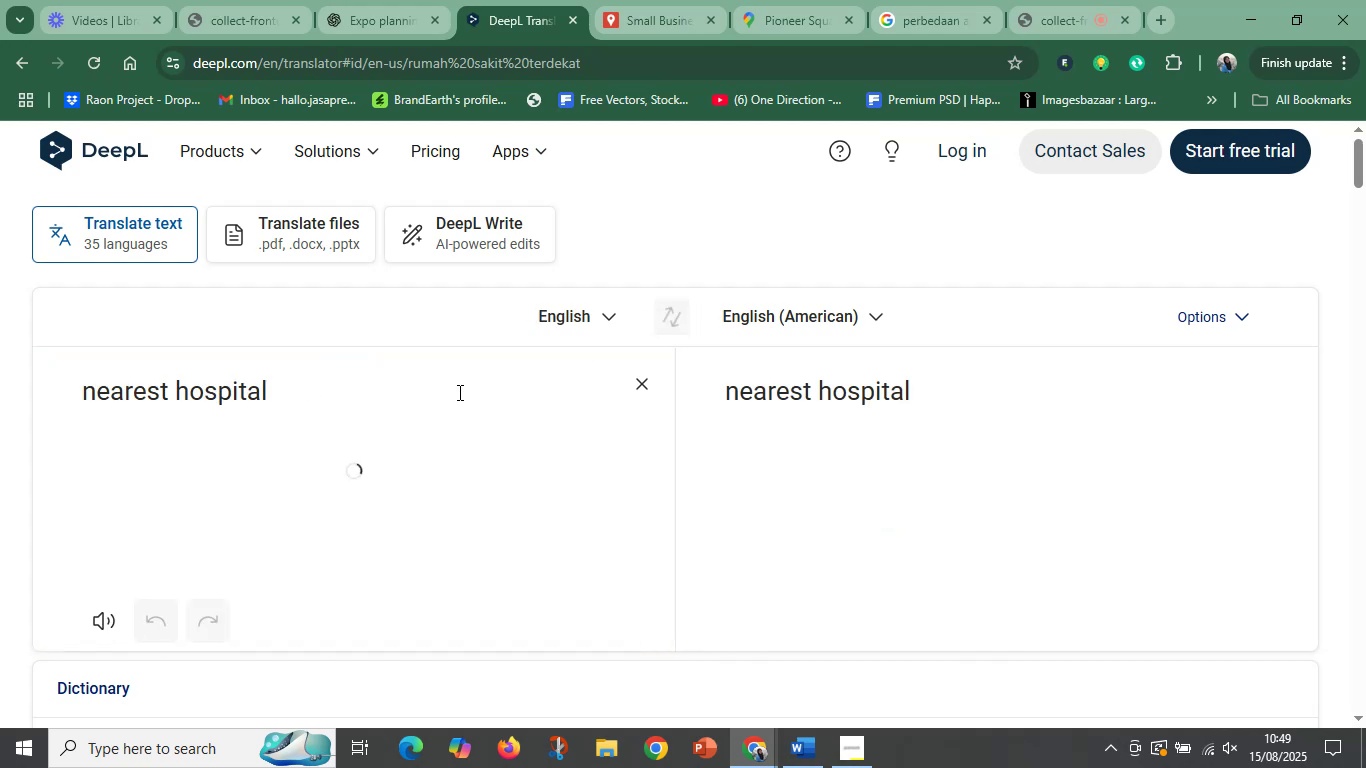 
left_click_drag(start_coordinate=[449, 395], to_coordinate=[40, 428])
 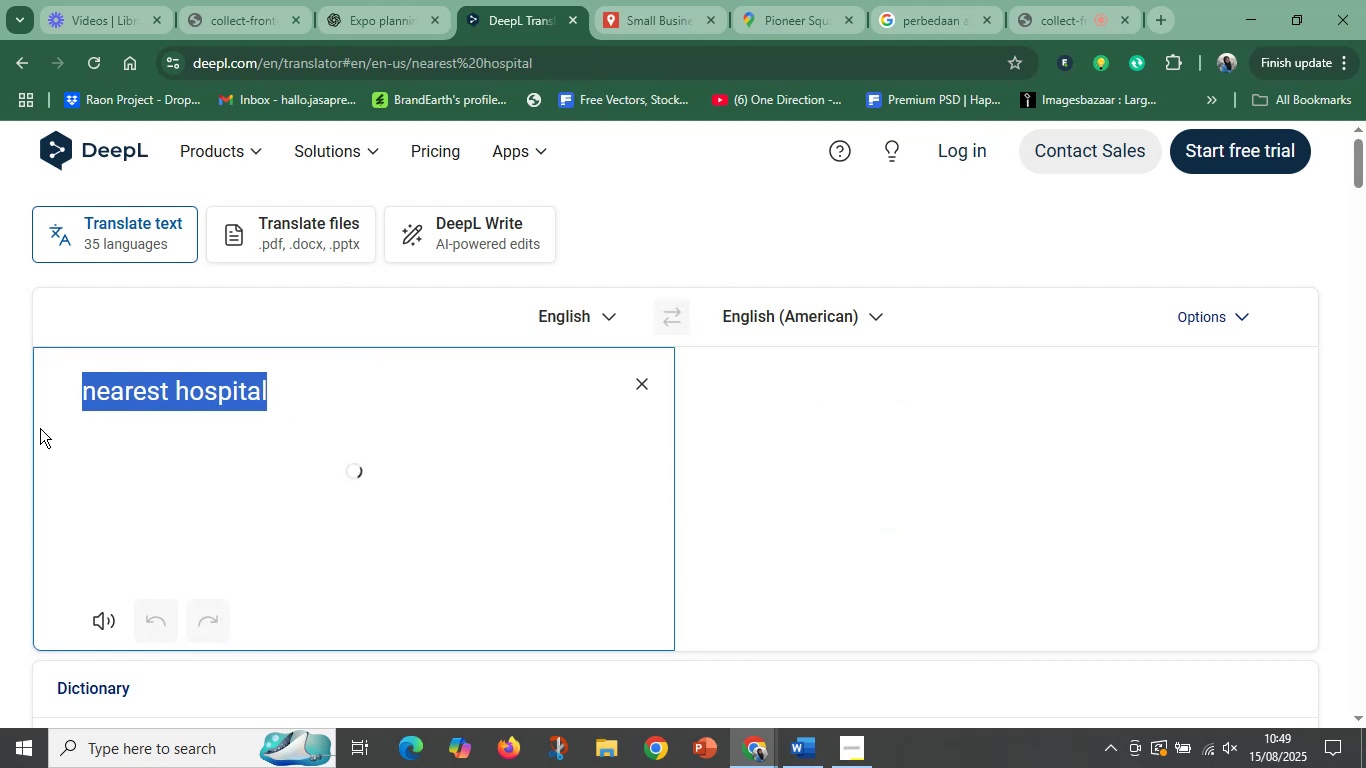 
key(Control+V)
 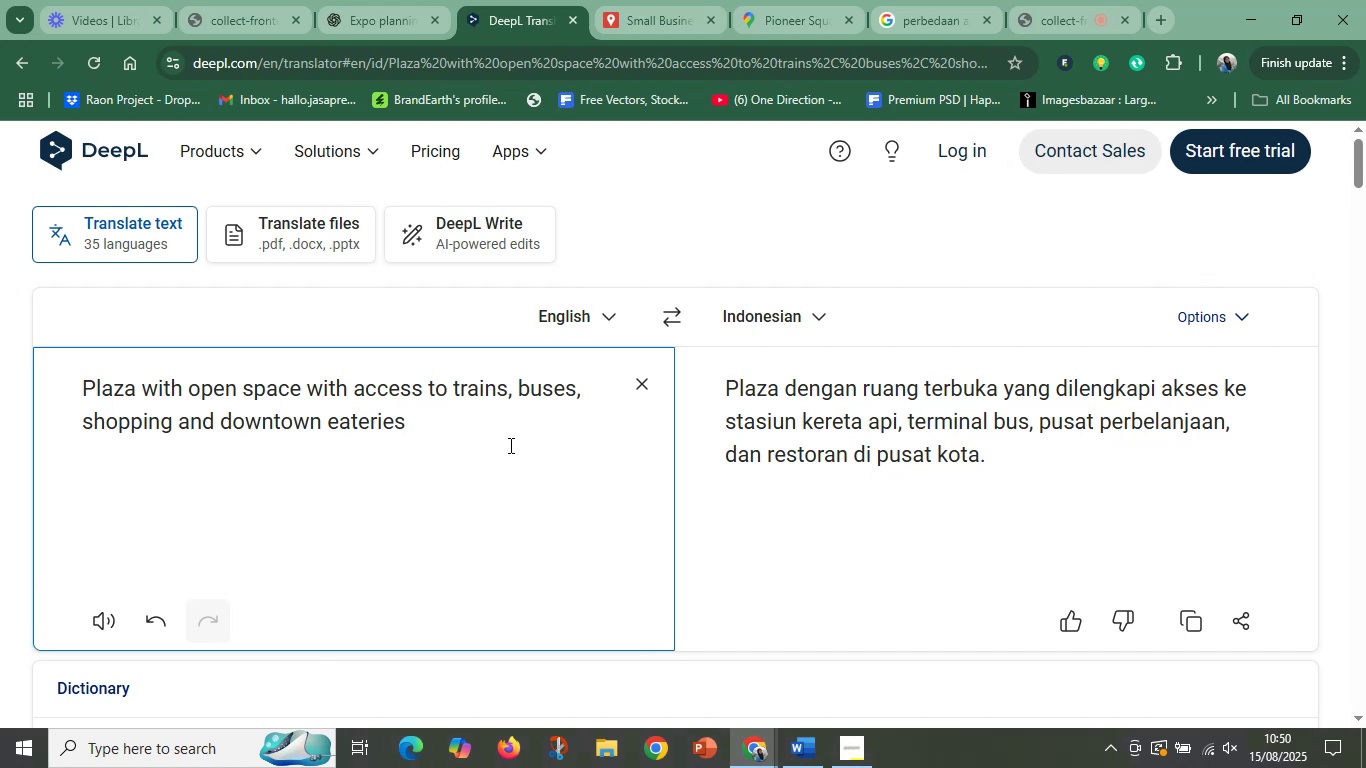 
wait(20.17)
 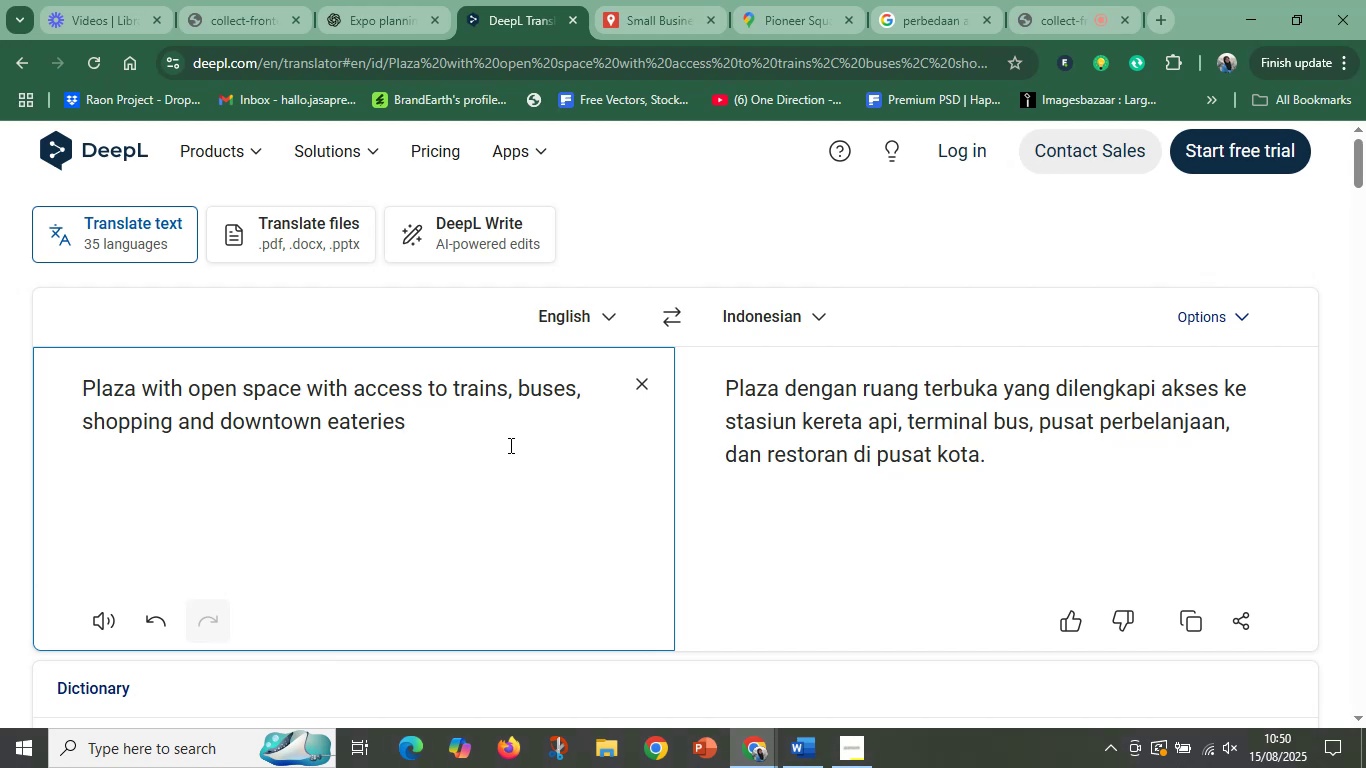 
left_click([638, 402])
 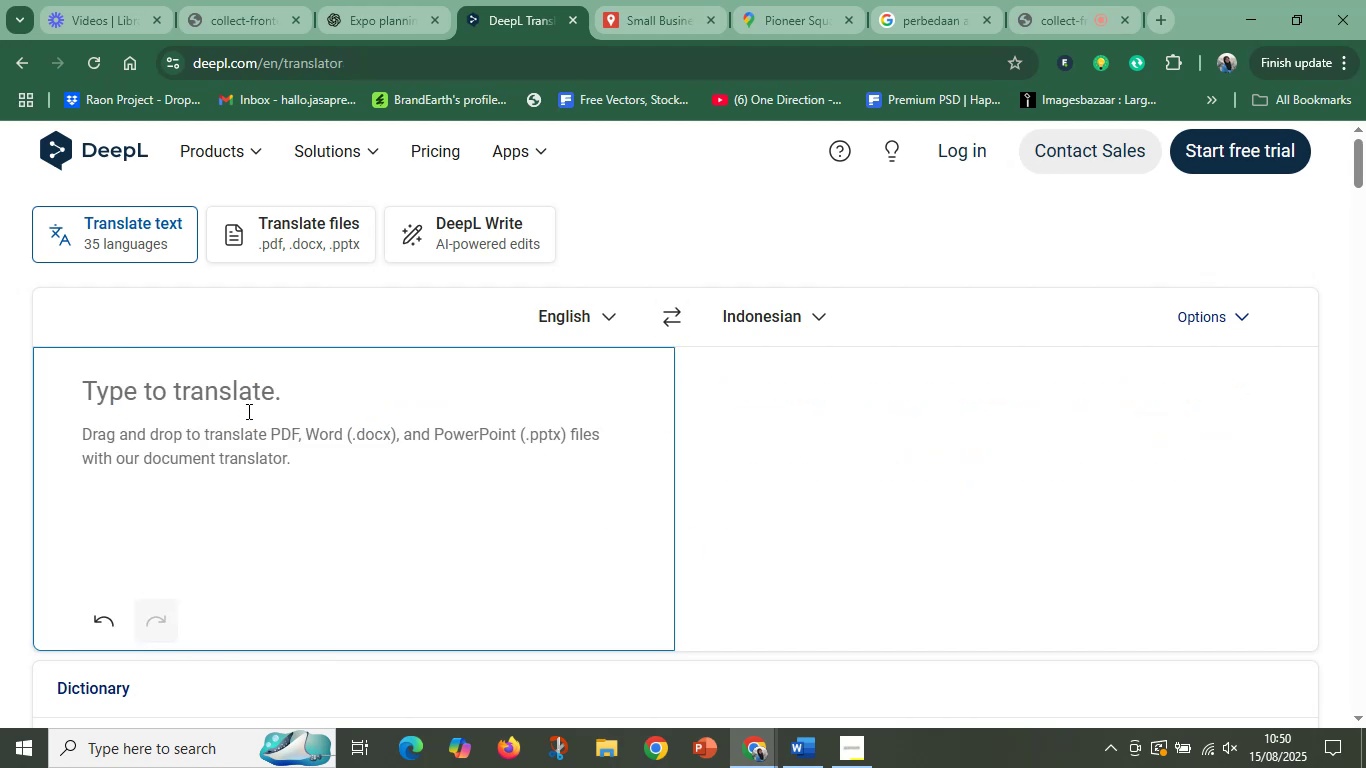 
key(Control+V)
 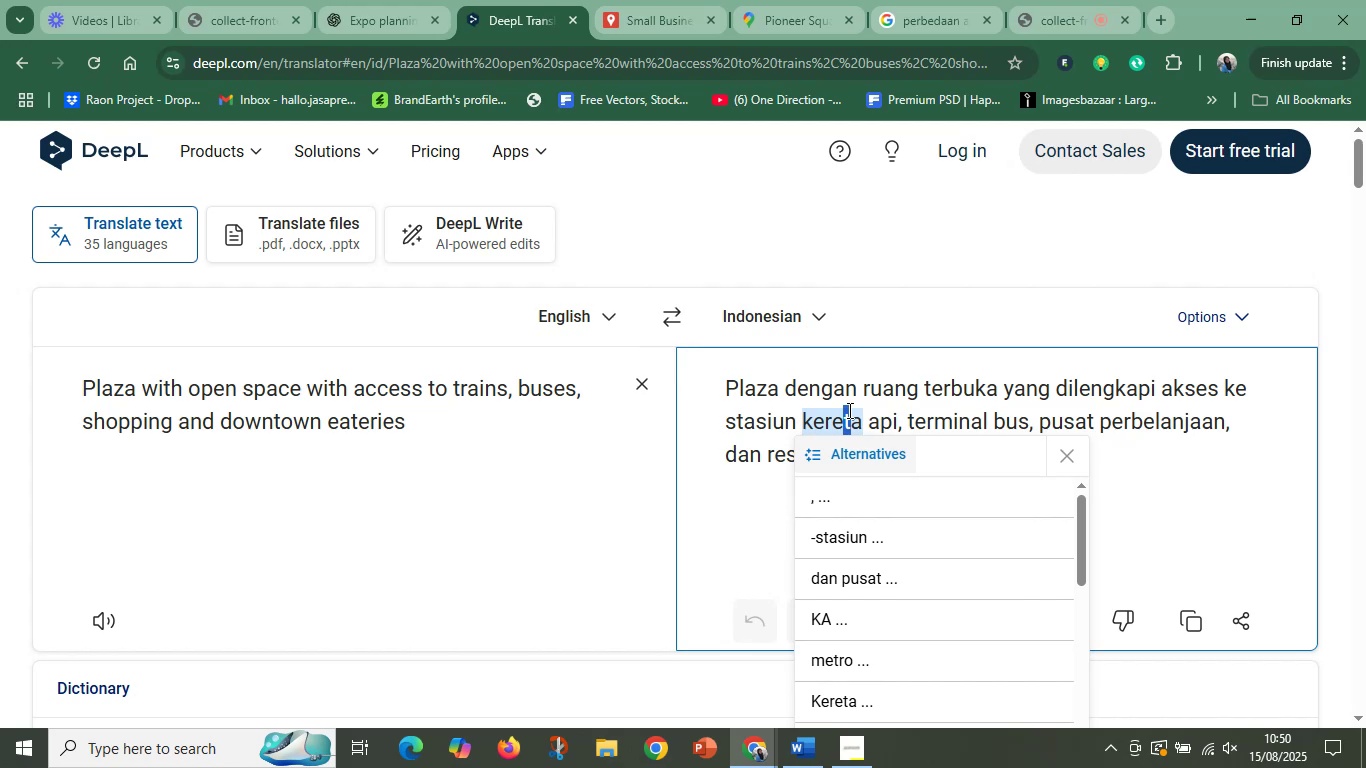 
wait(45.0)
 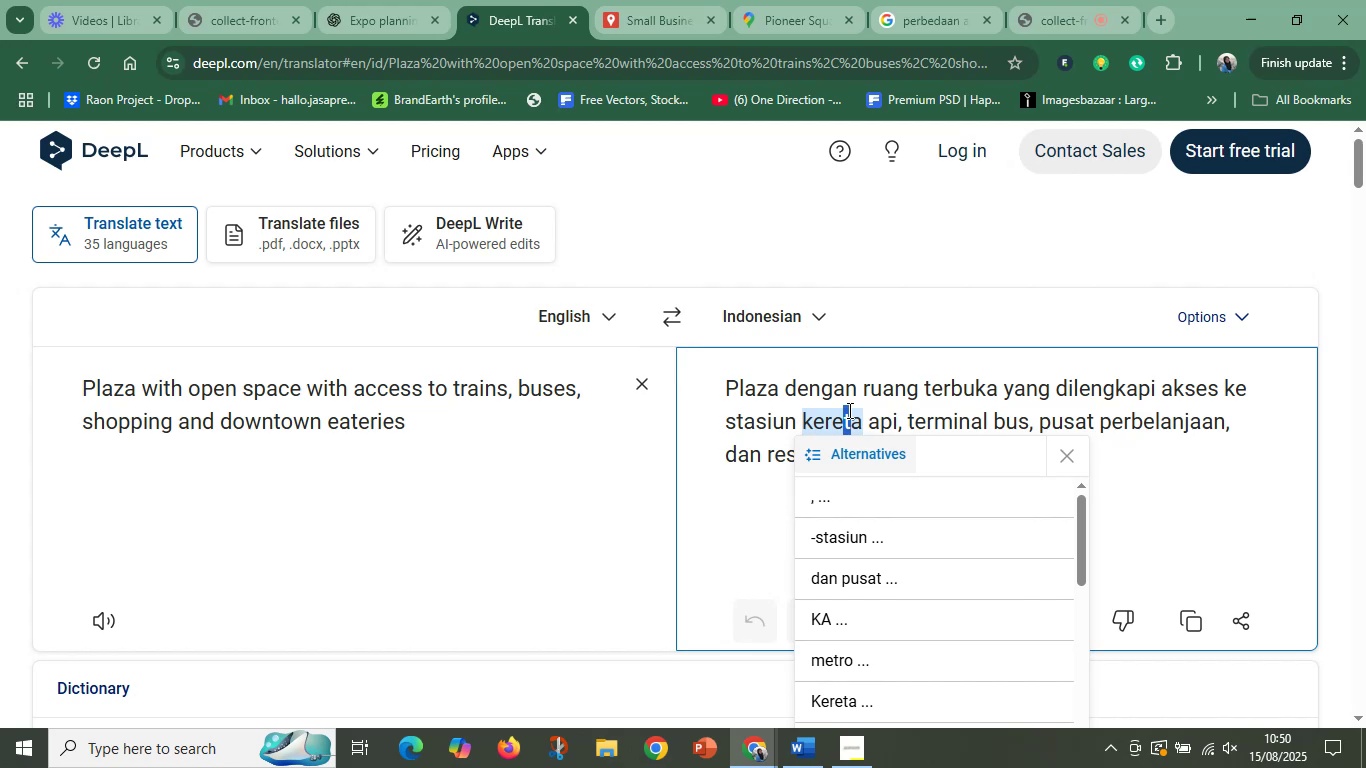 
left_click([553, 458])
 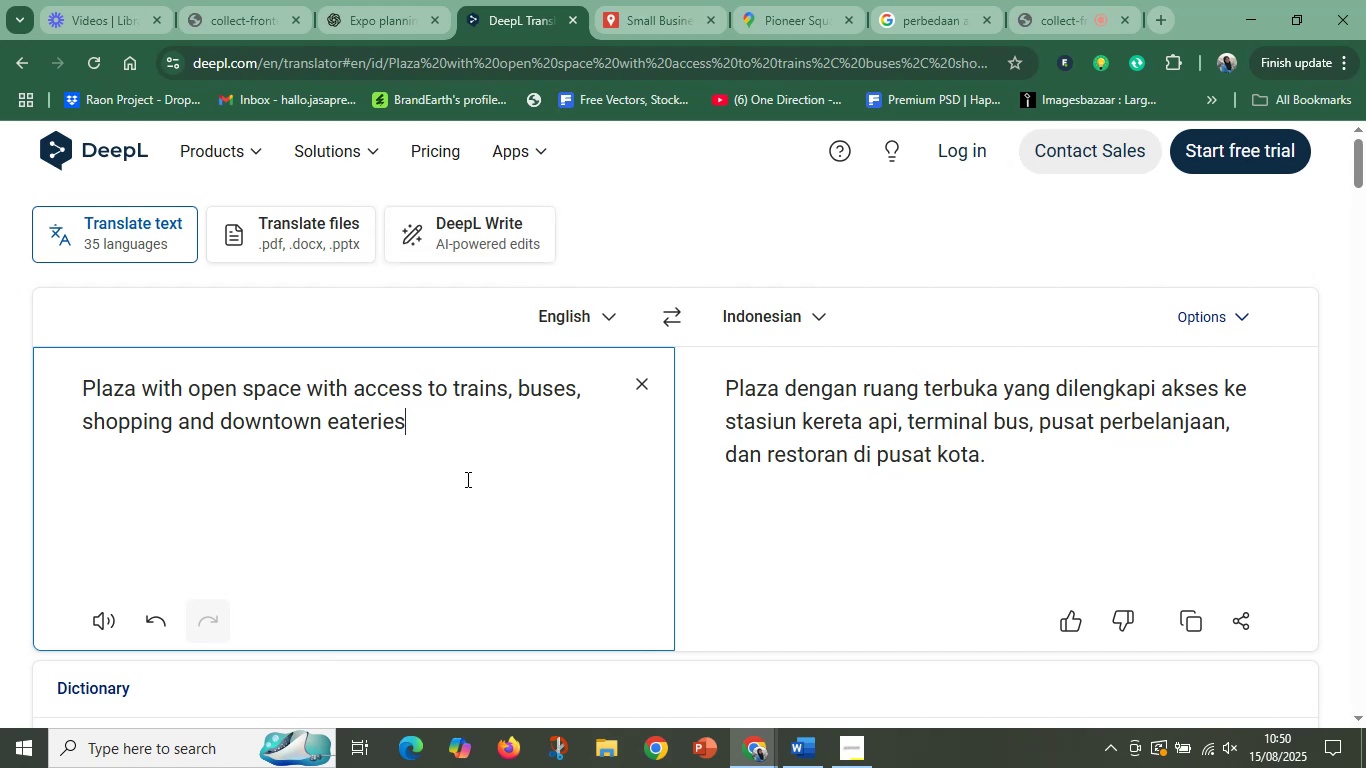 
left_click([382, 431])
 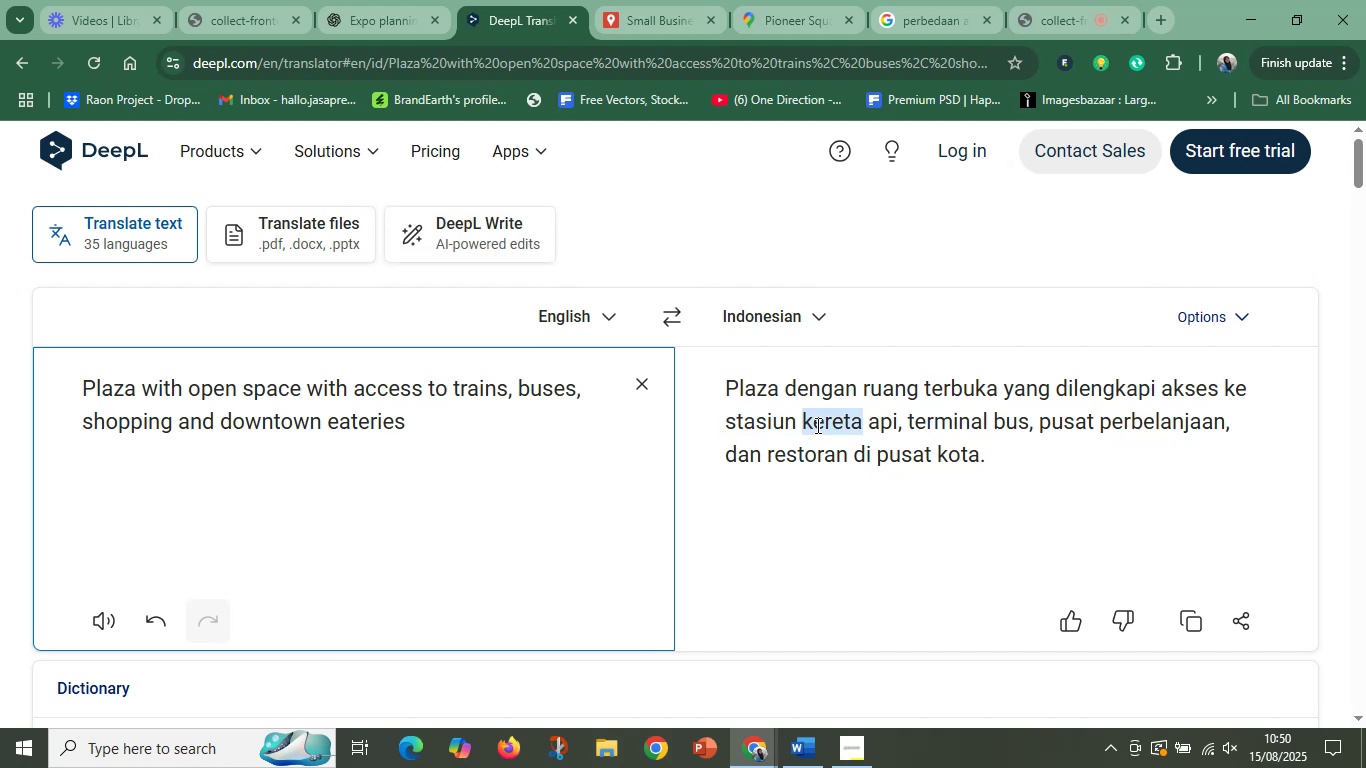 
left_click([816, 425])
 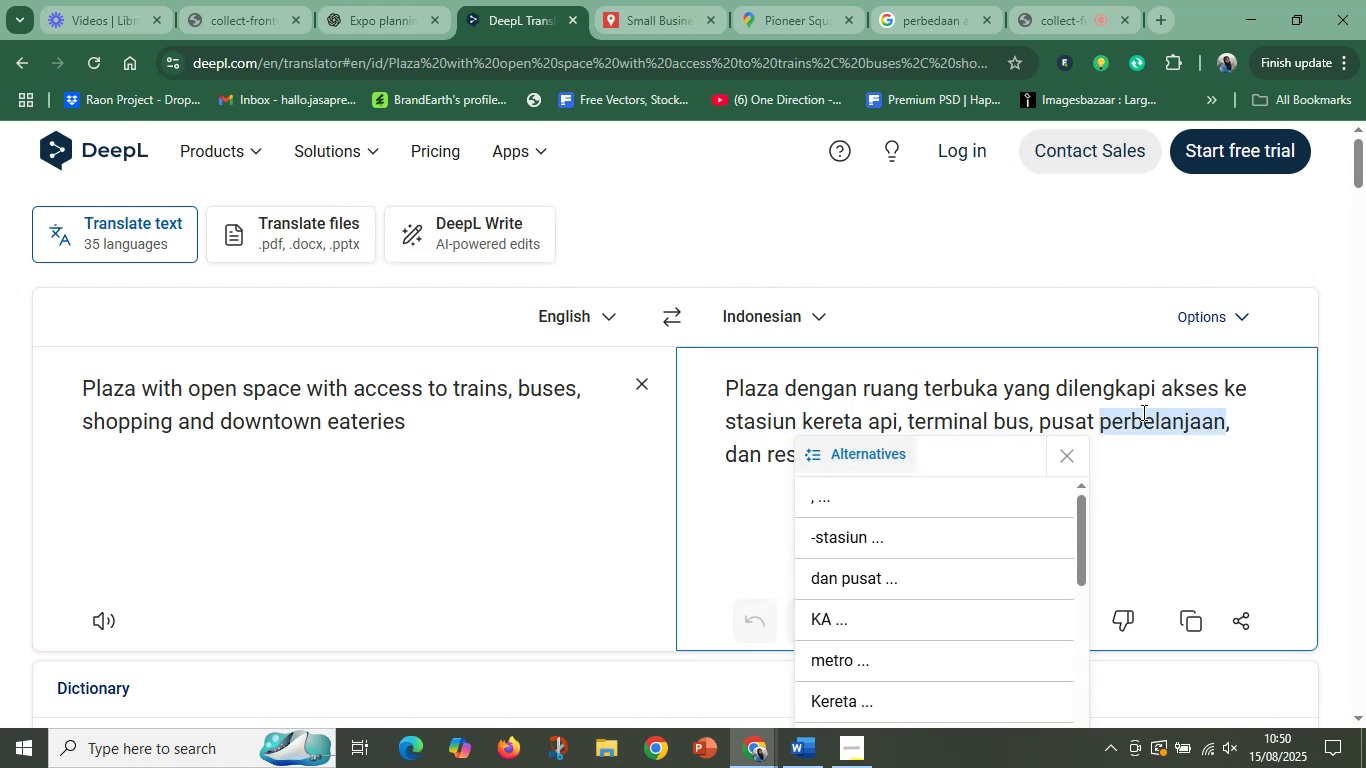 
left_click([1164, 414])
 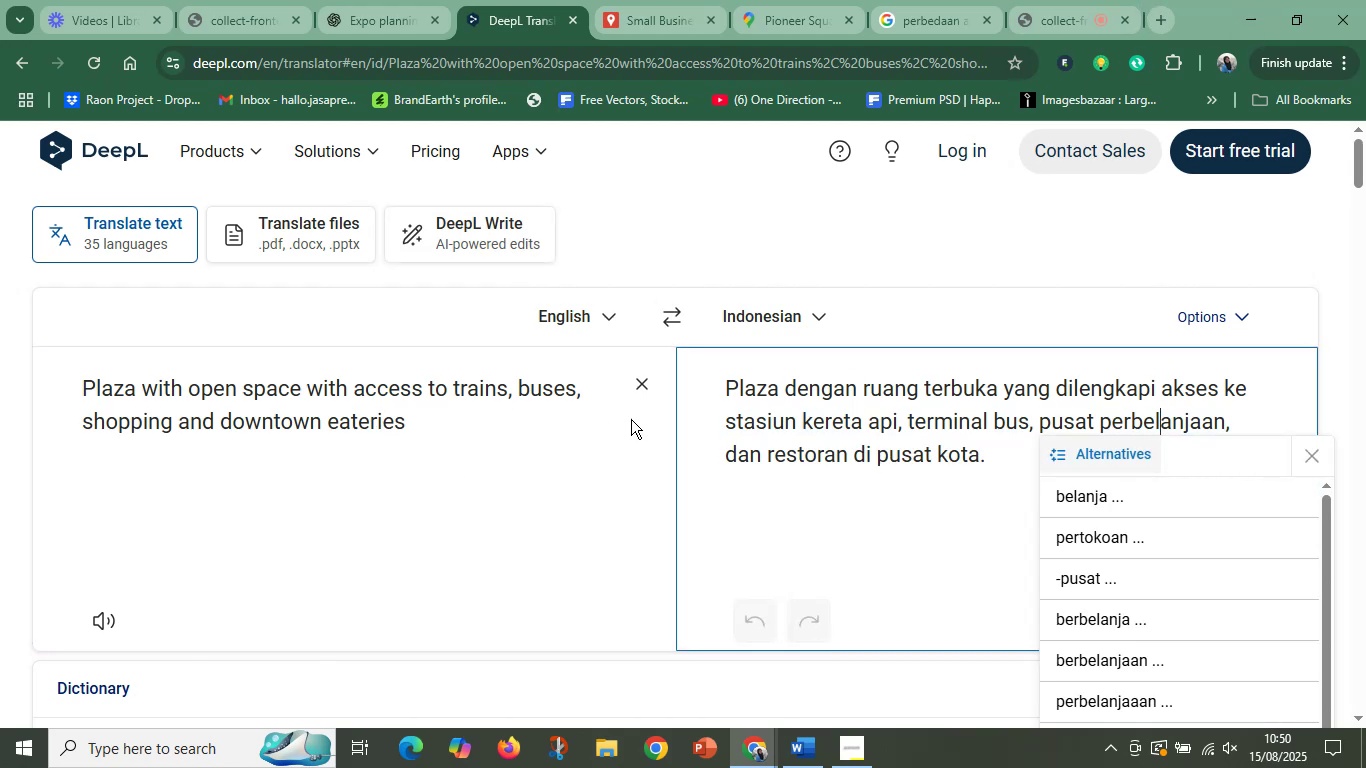 
left_click_drag(start_coordinate=[427, 423], to_coordinate=[70, 396])
 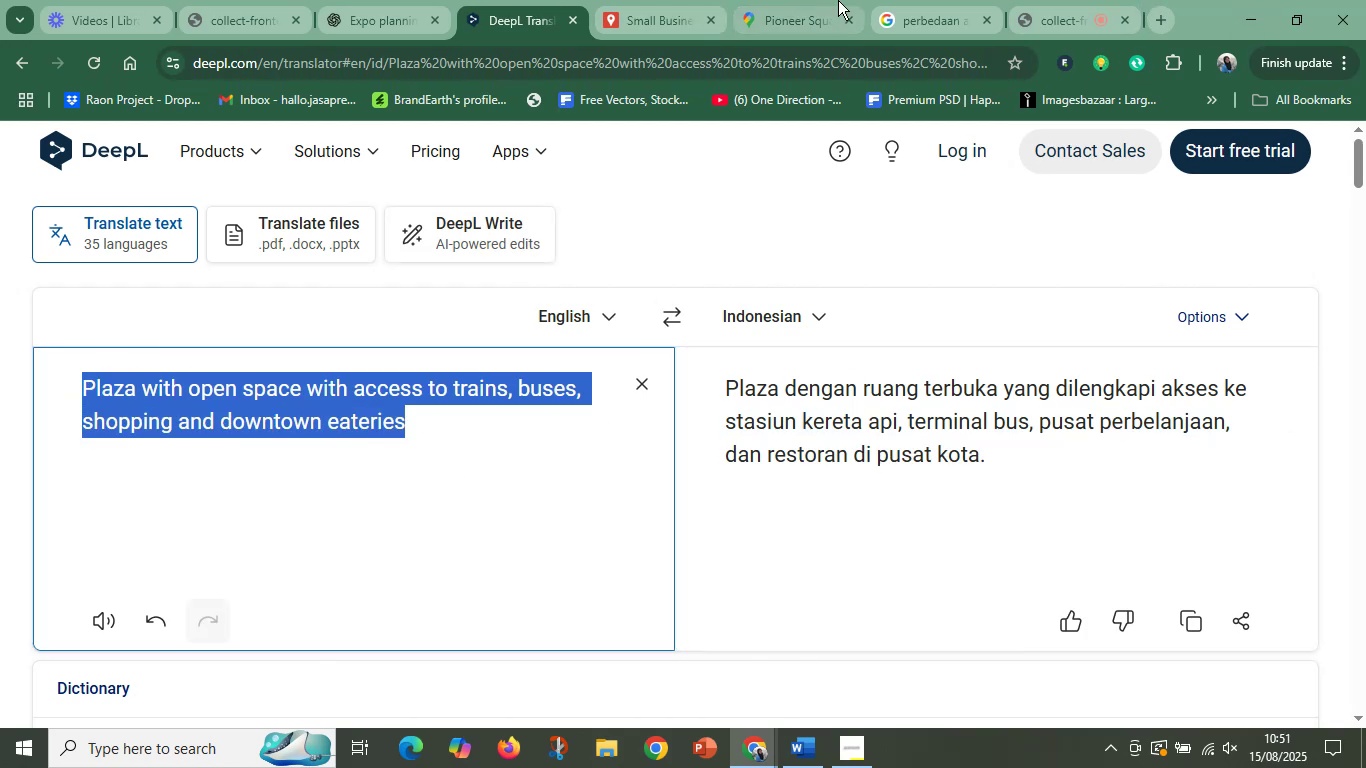 
left_click([770, 0])
 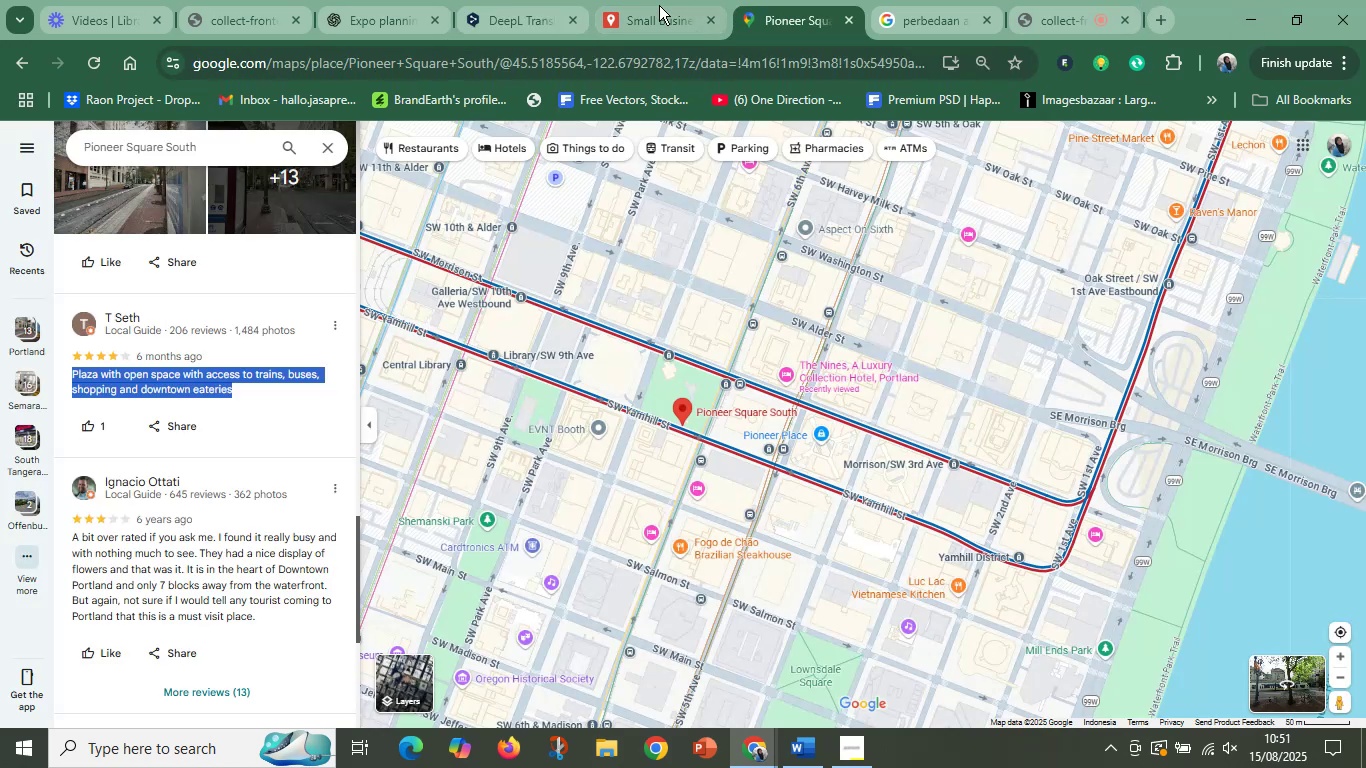 
left_click([657, 5])
 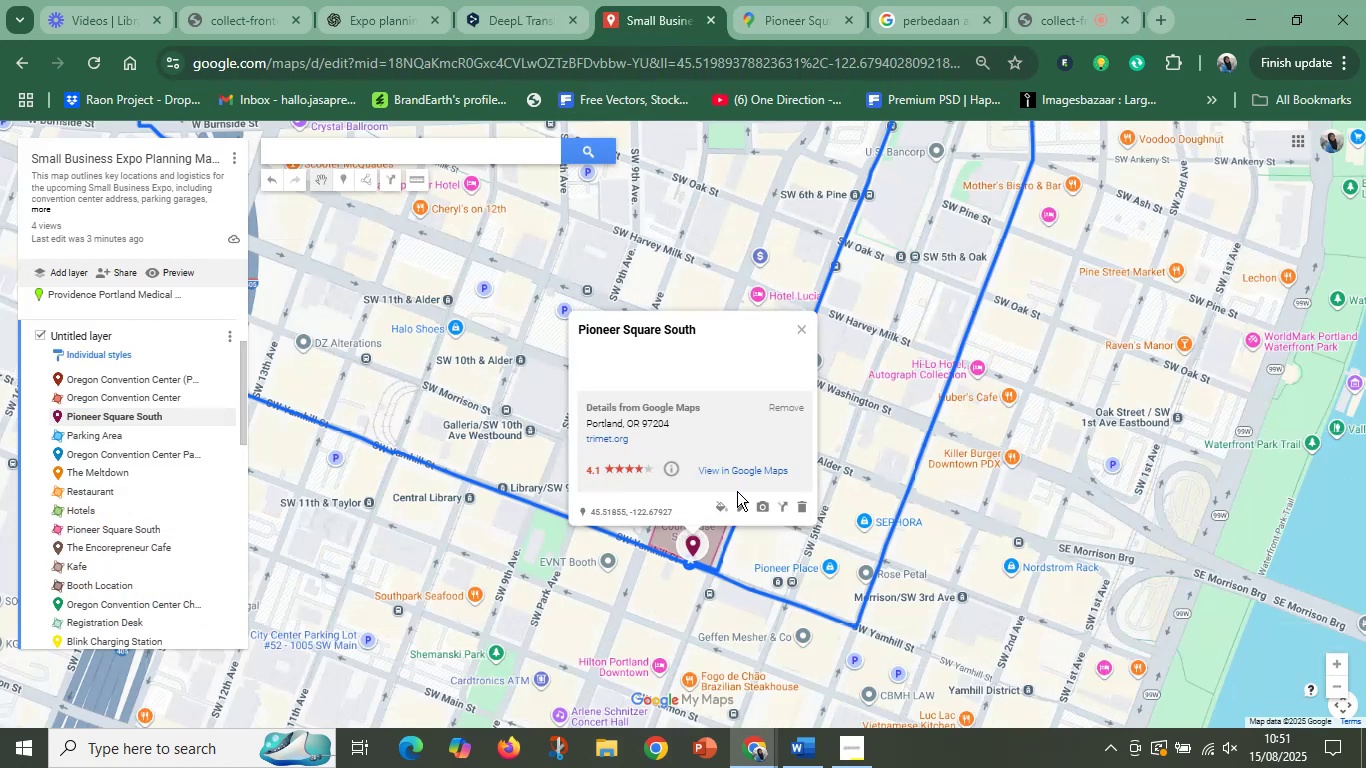 
left_click([741, 505])
 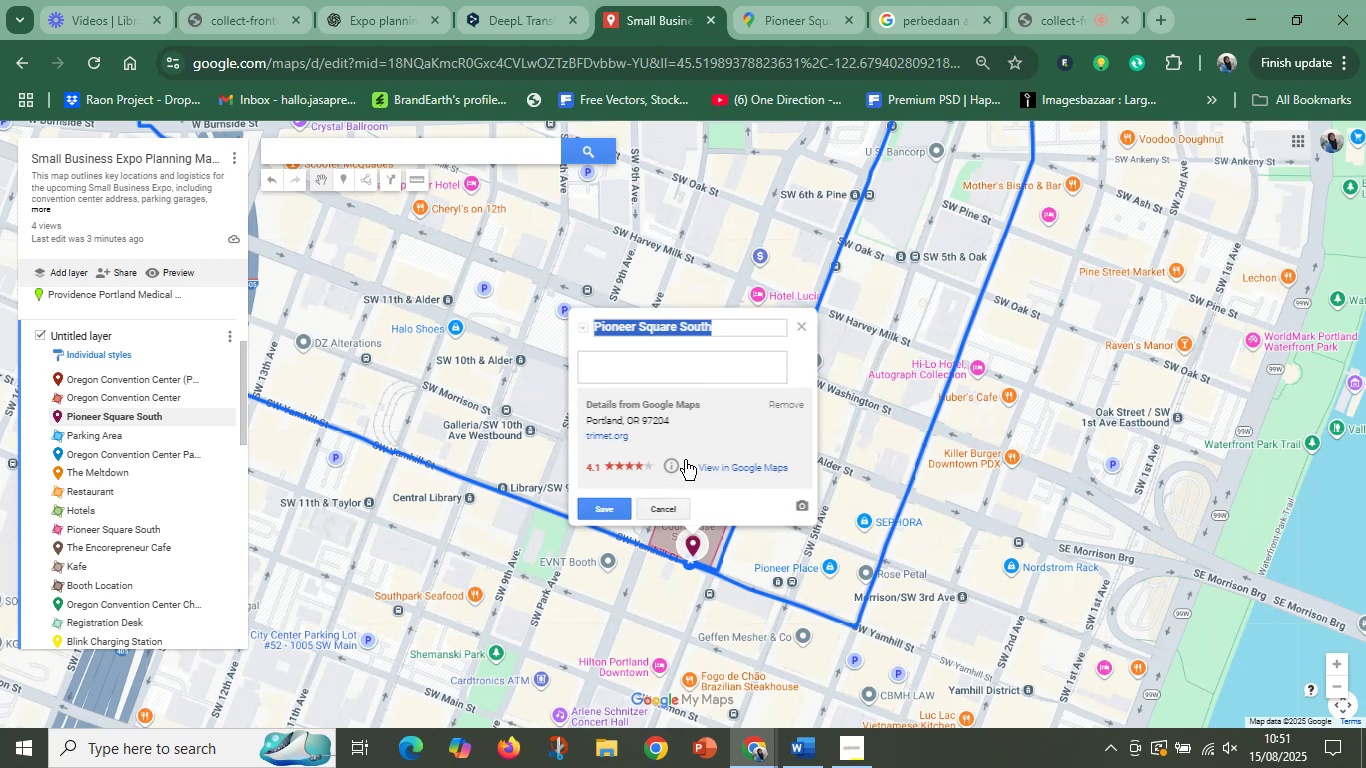 
key(Control+ControlLeft)
 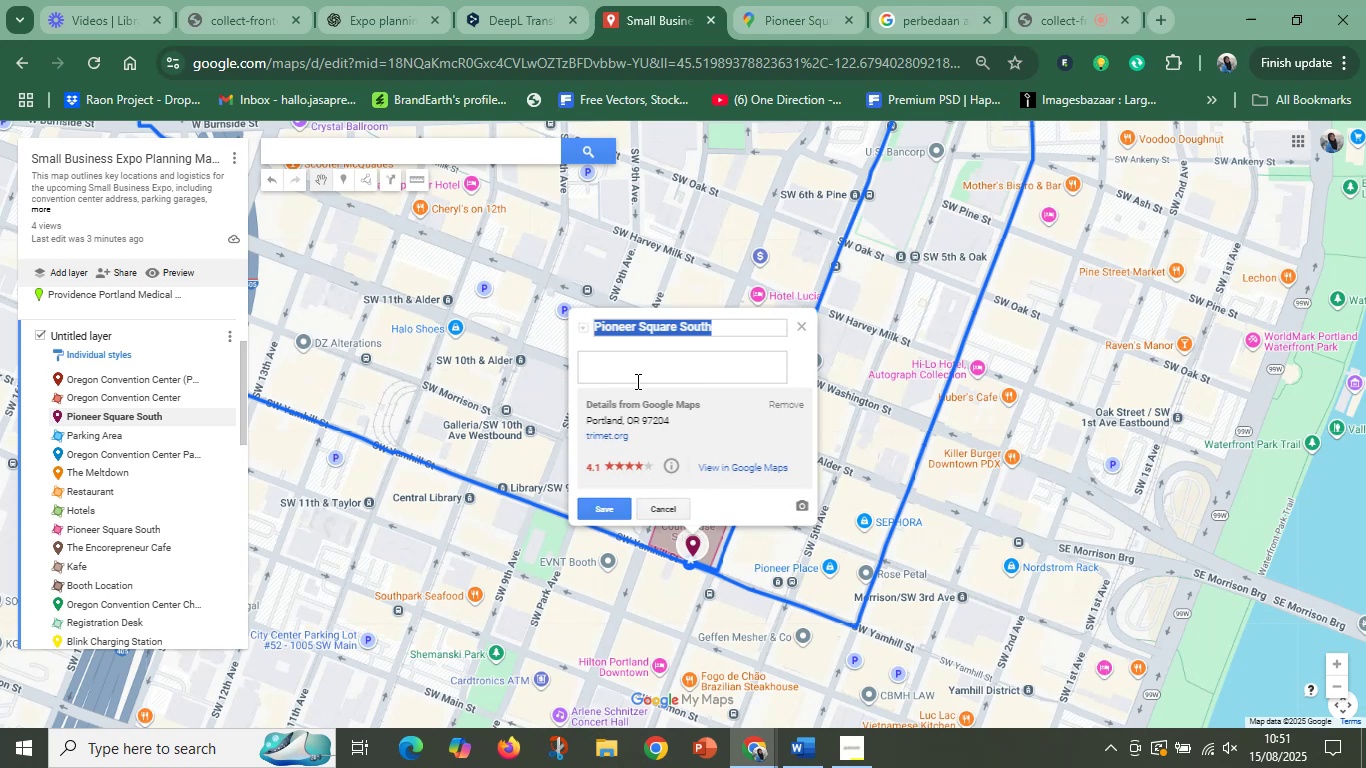 
left_click([636, 381])
 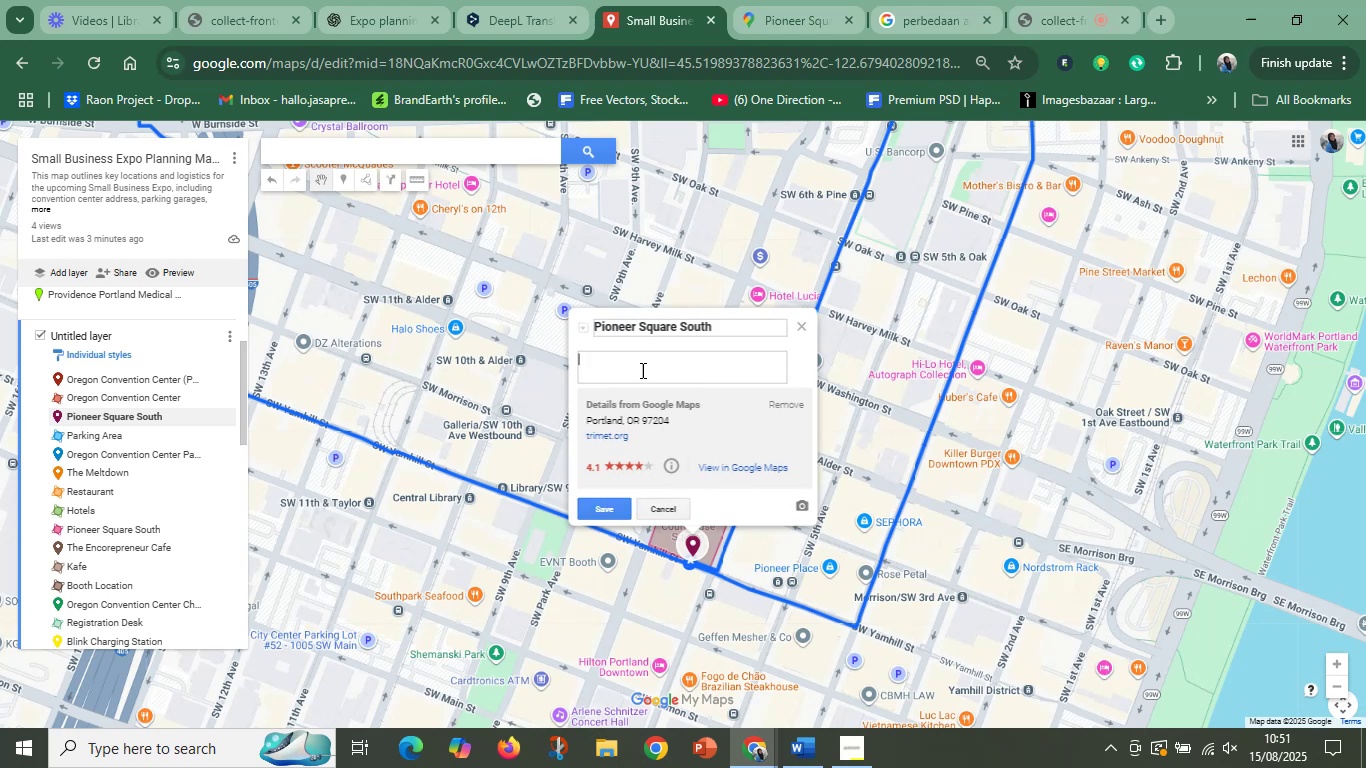 
key(Control+V)
 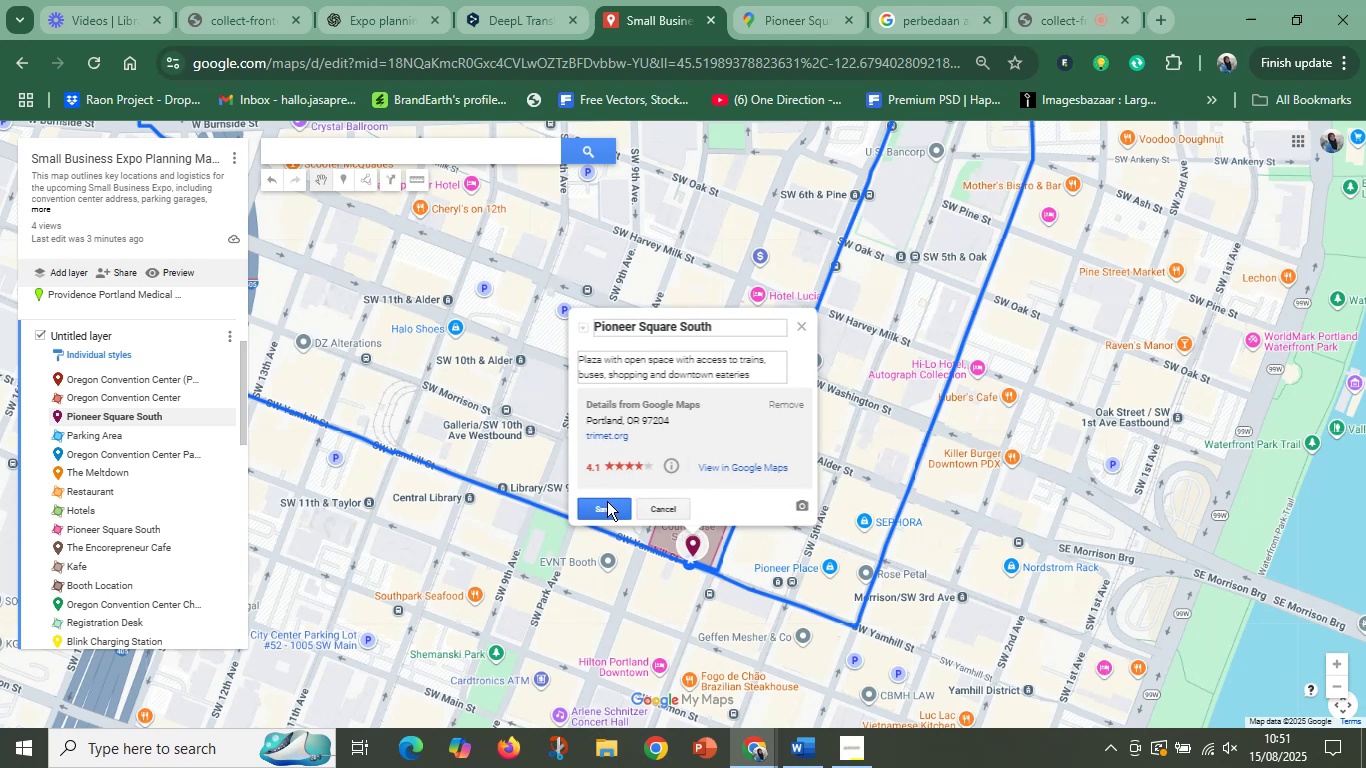 
left_click([598, 509])
 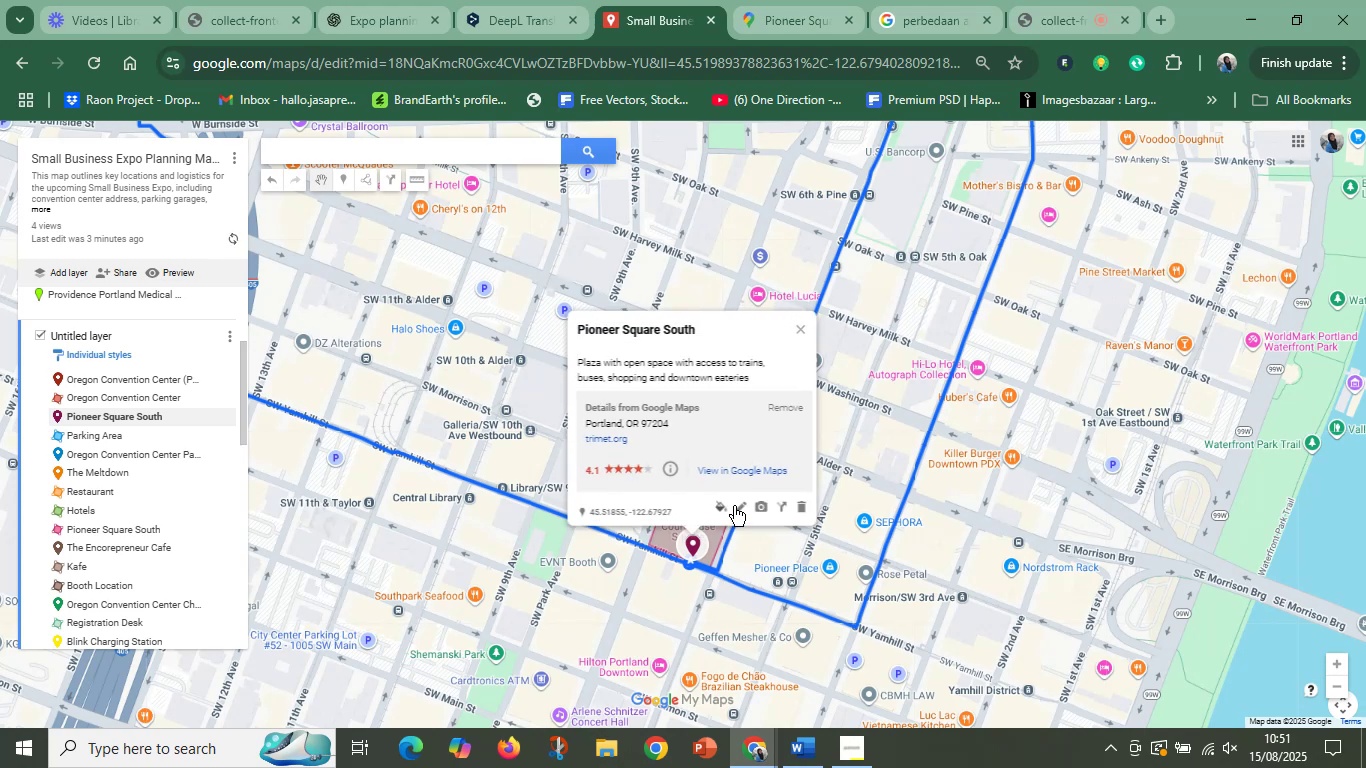 
mouse_move([739, 510])
 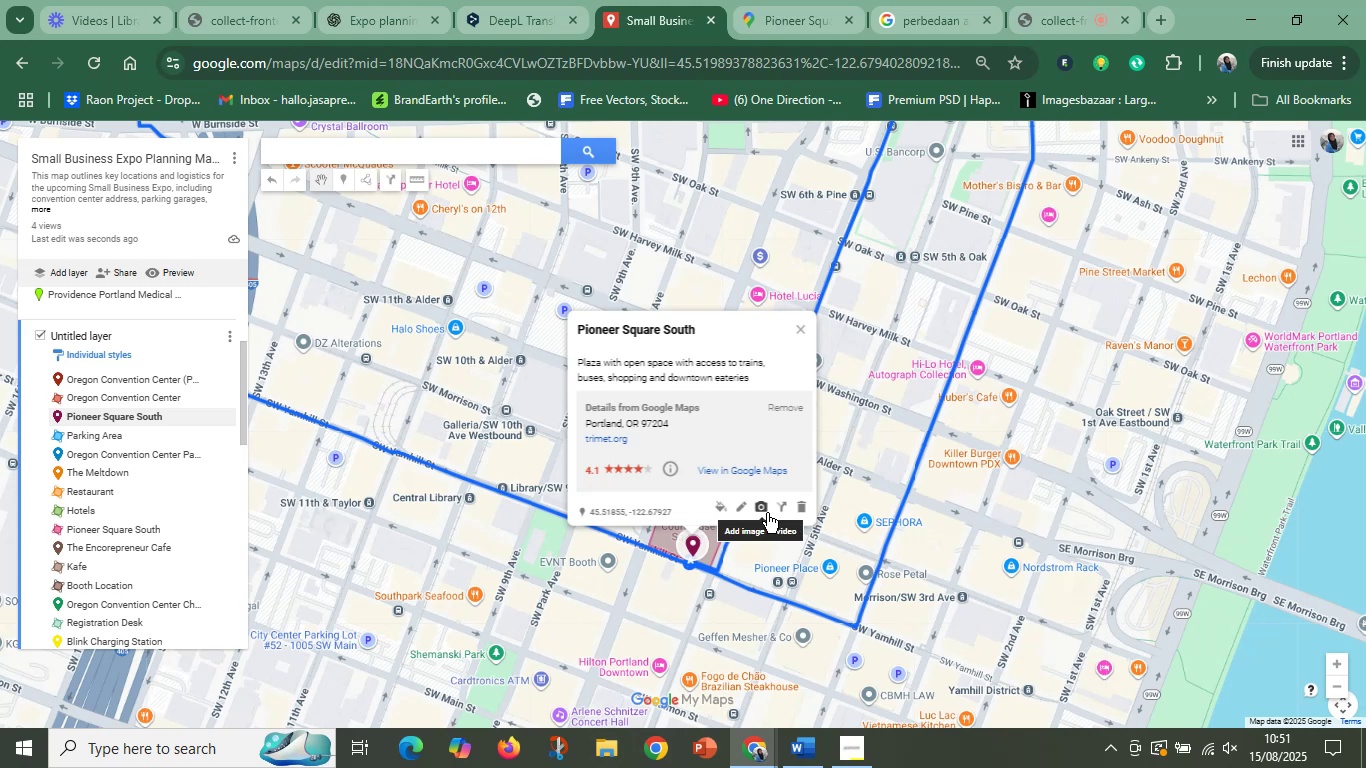 
left_click([767, 513])
 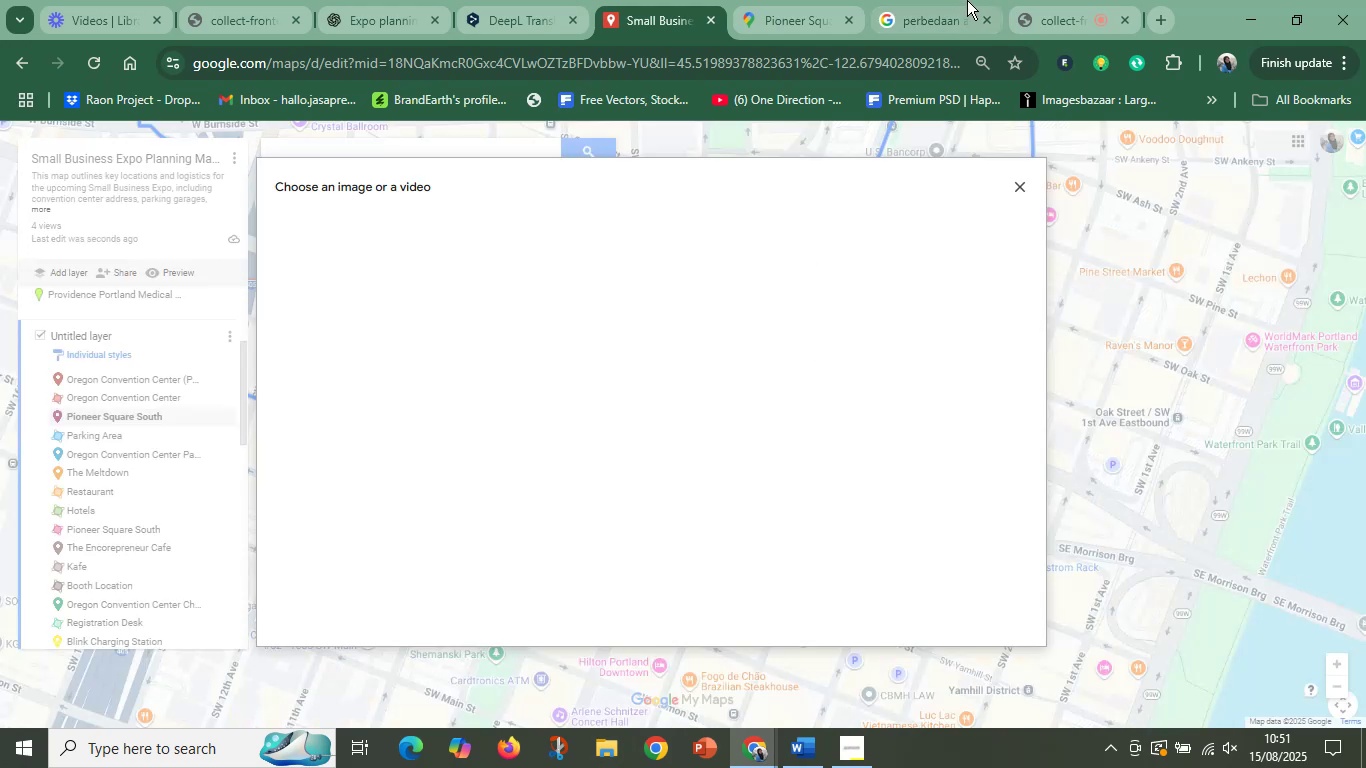 
left_click([960, 0])
 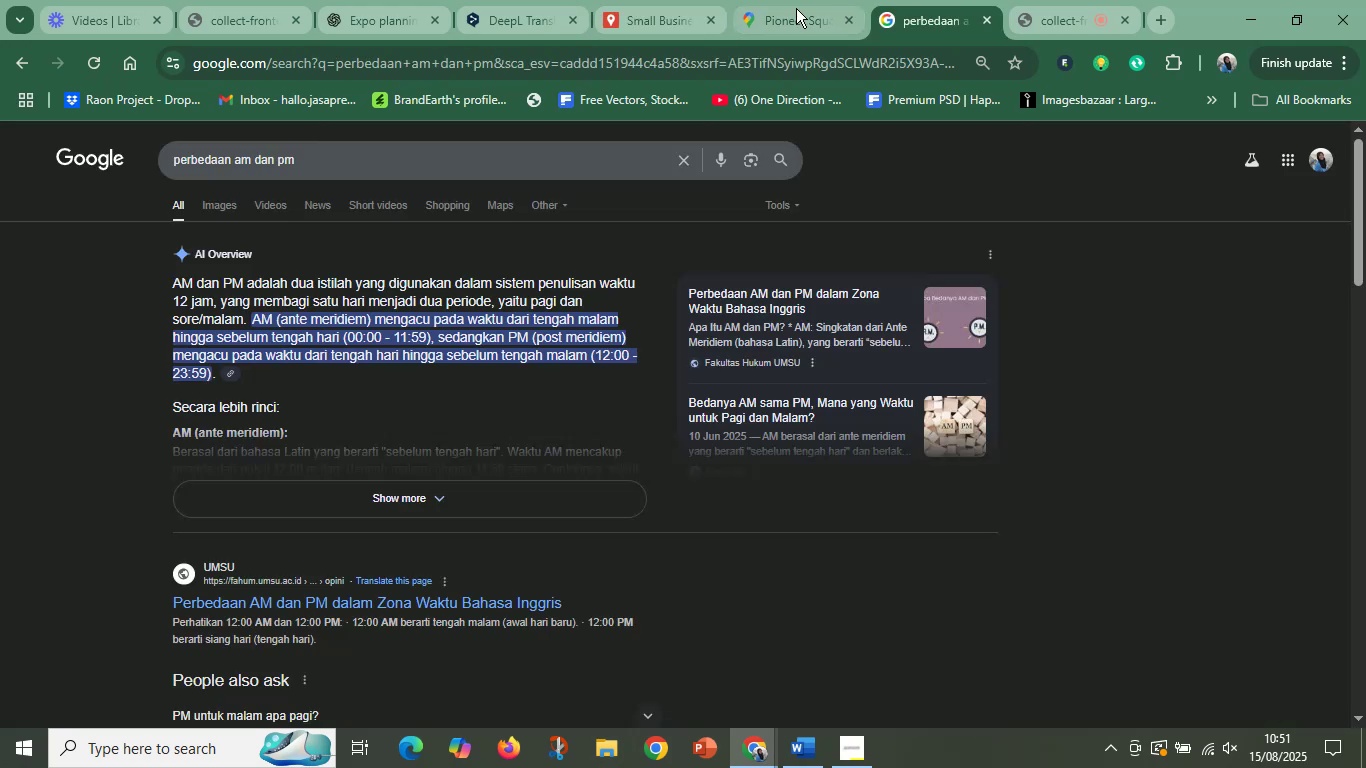 
left_click([796, 8])
 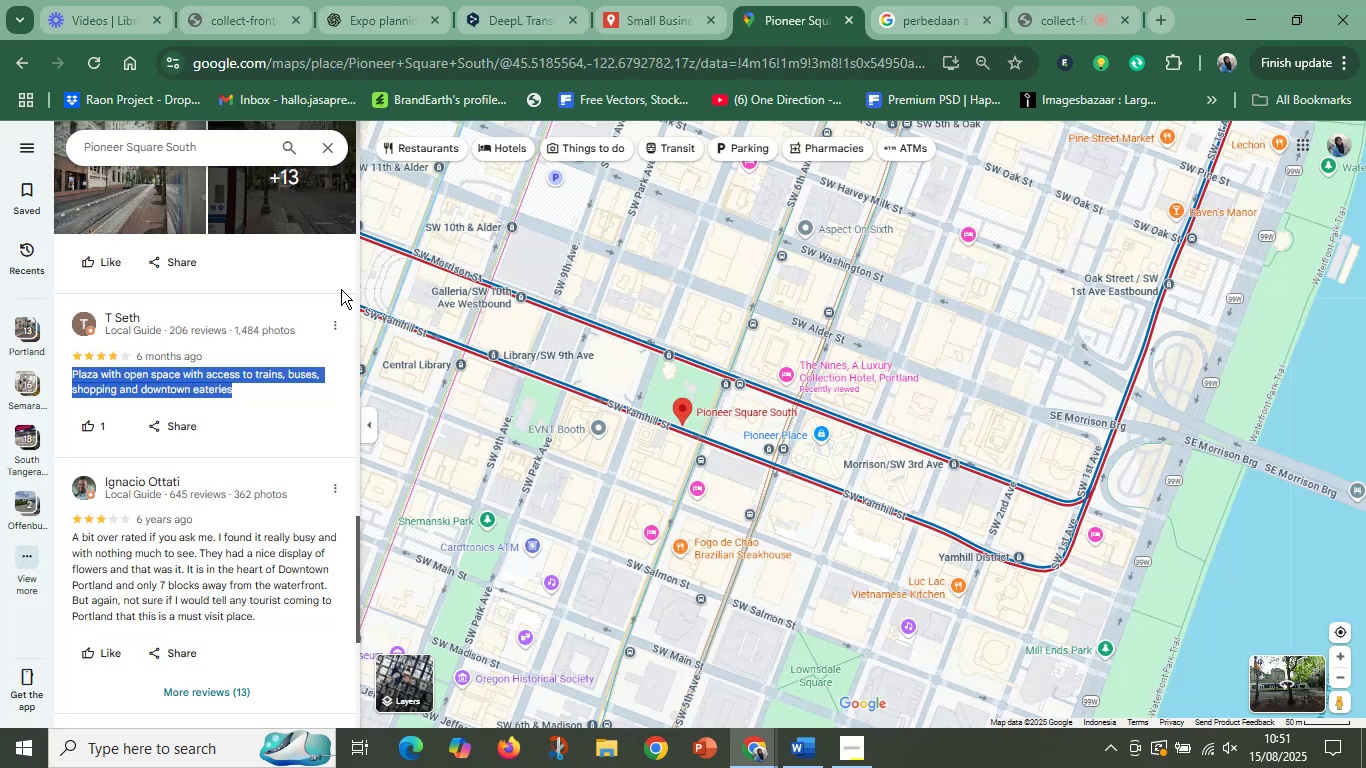 
scroll: coordinate [227, 330], scroll_direction: up, amount: 21.0
 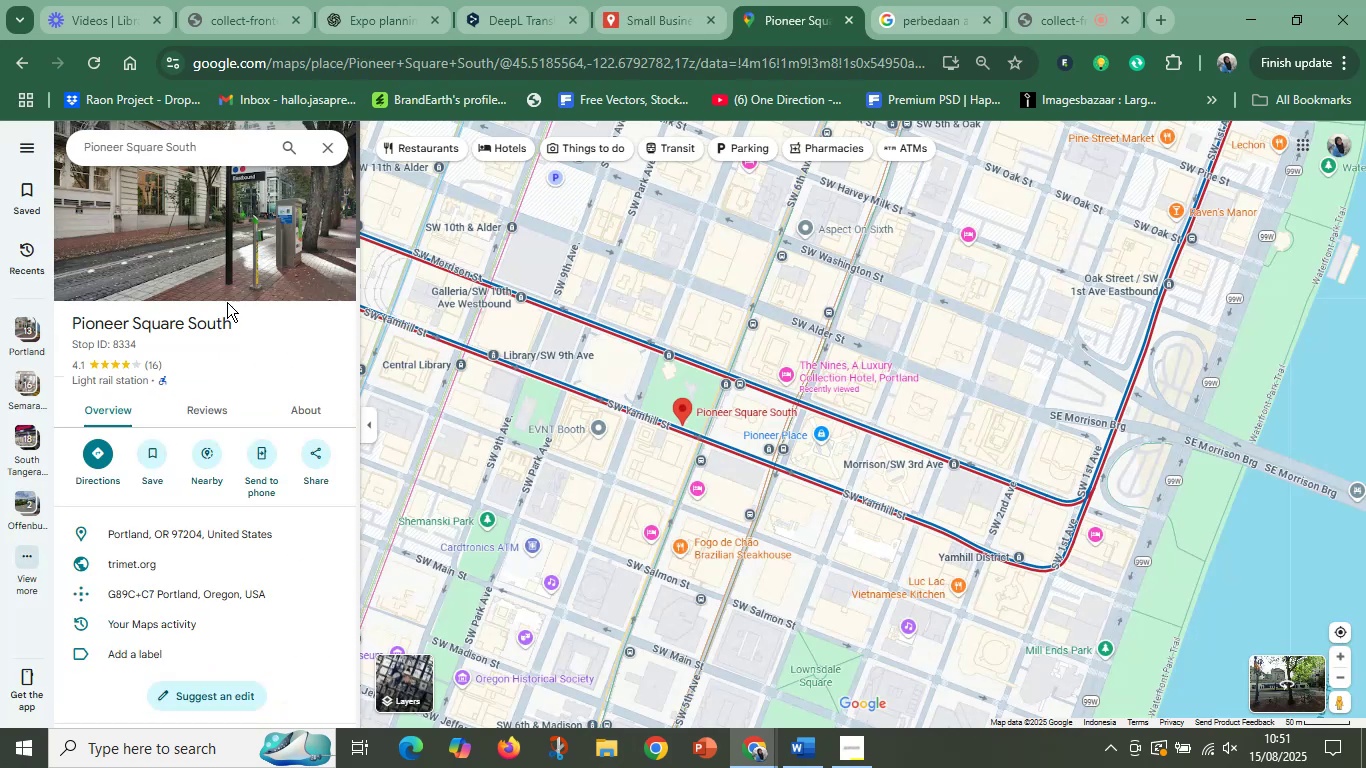 
left_click_drag(start_coordinate=[219, 246], to_coordinate=[639, 417])
 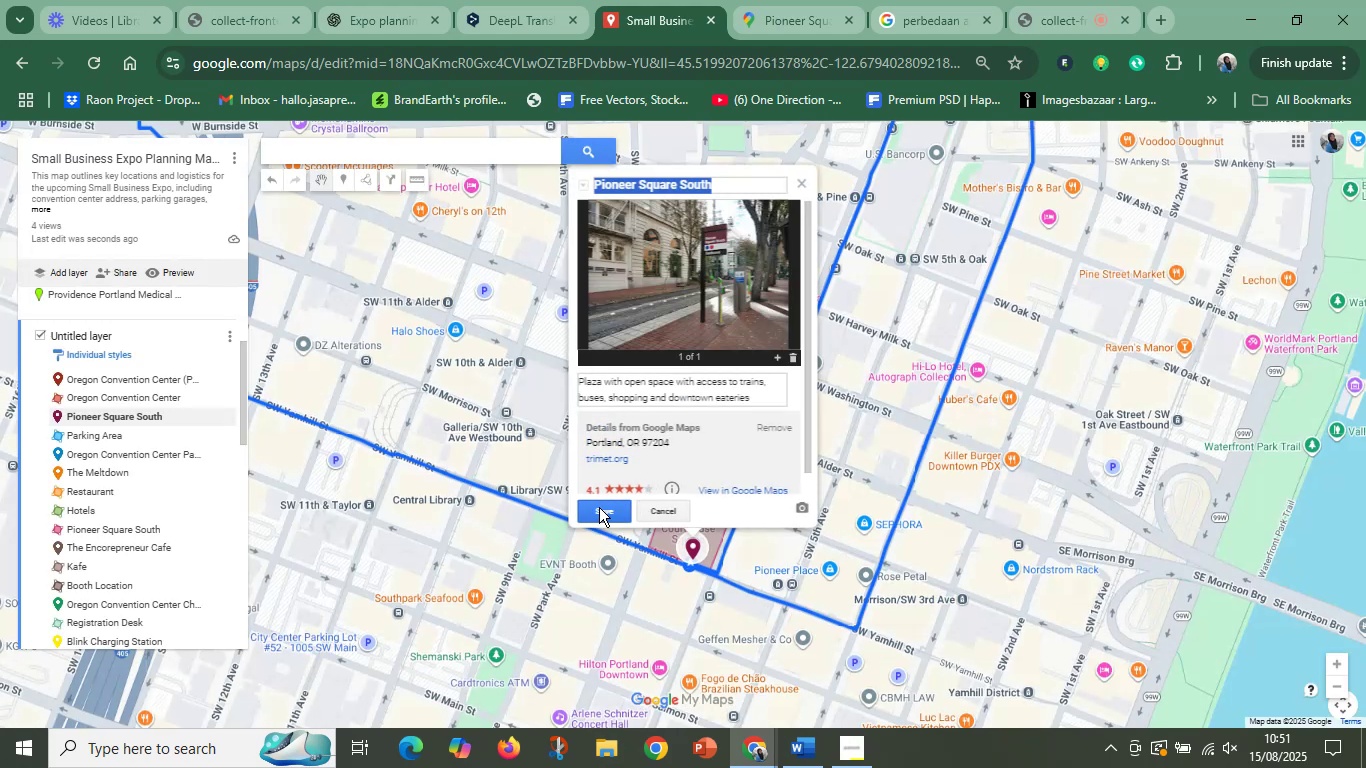 
wait(7.44)
 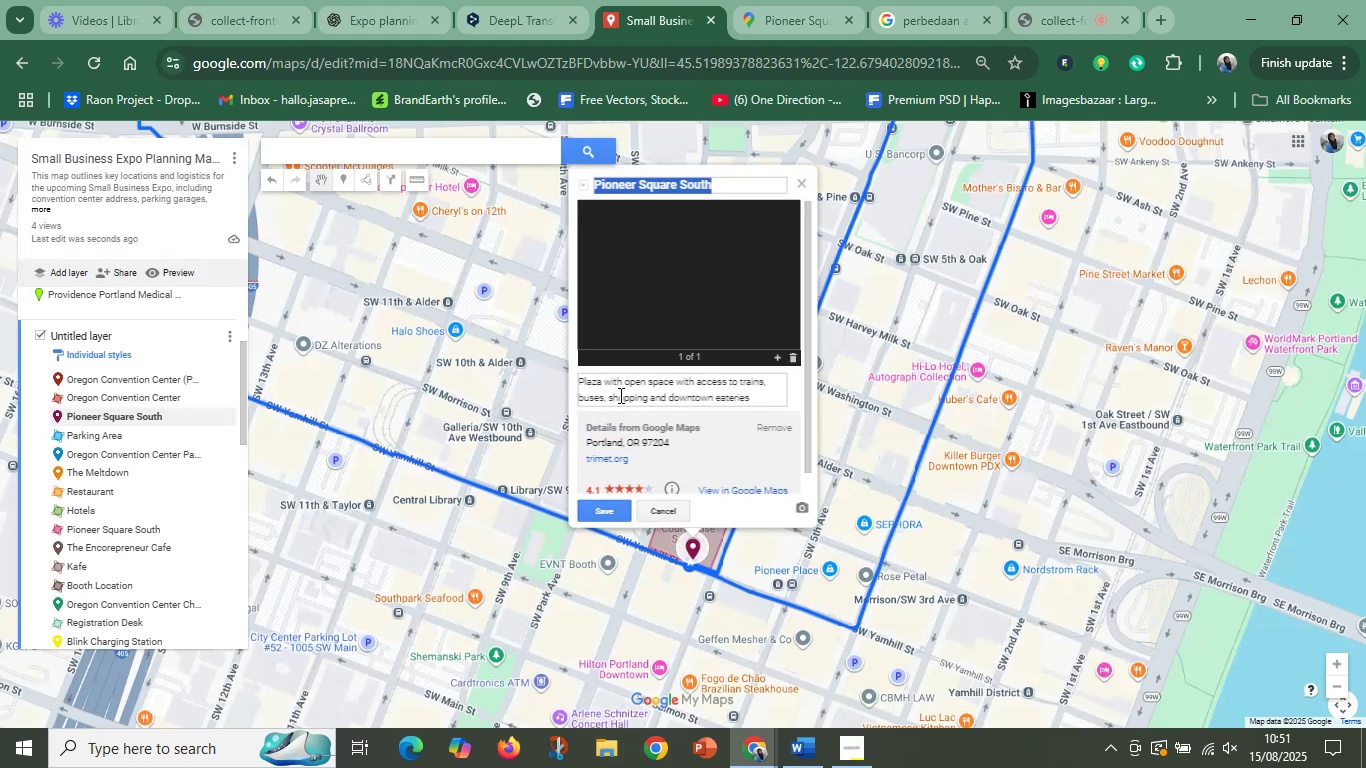 
left_click([775, 357])
 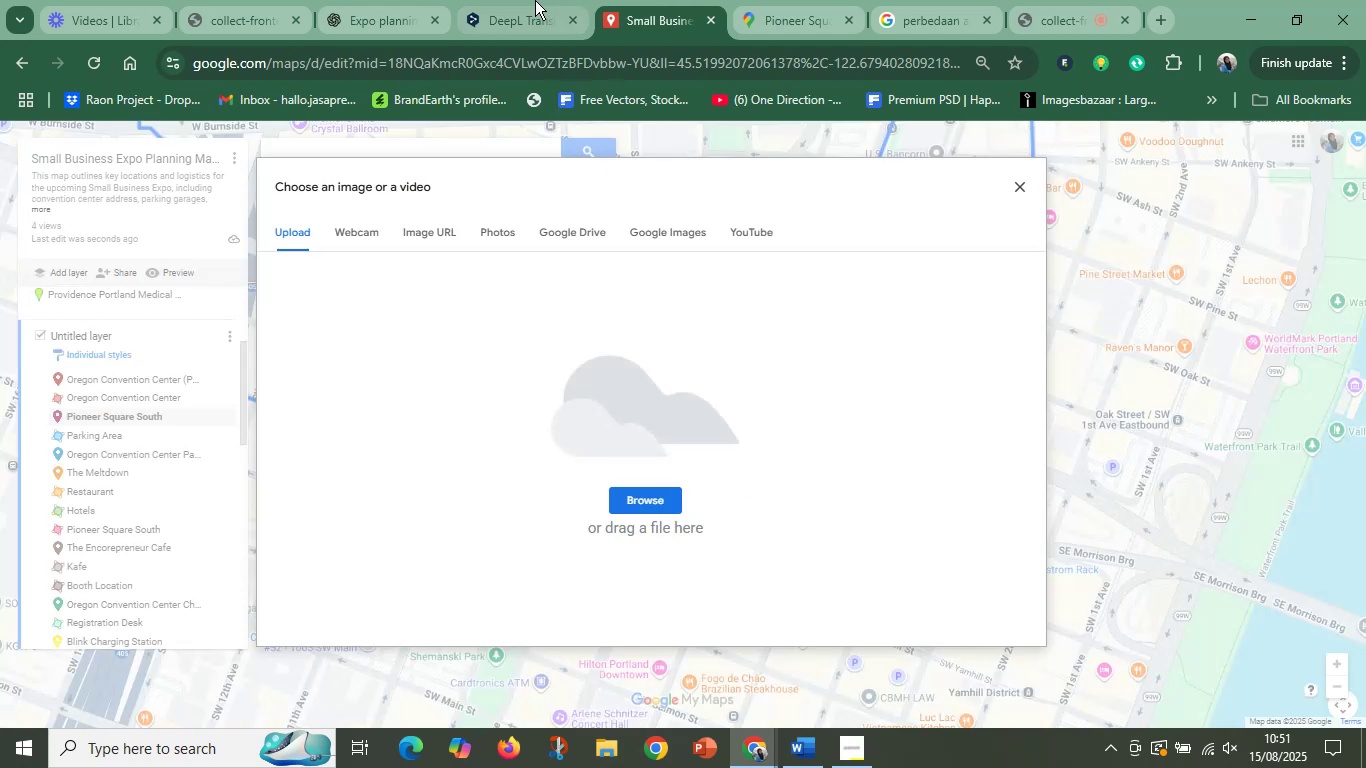 
left_click([807, 0])
 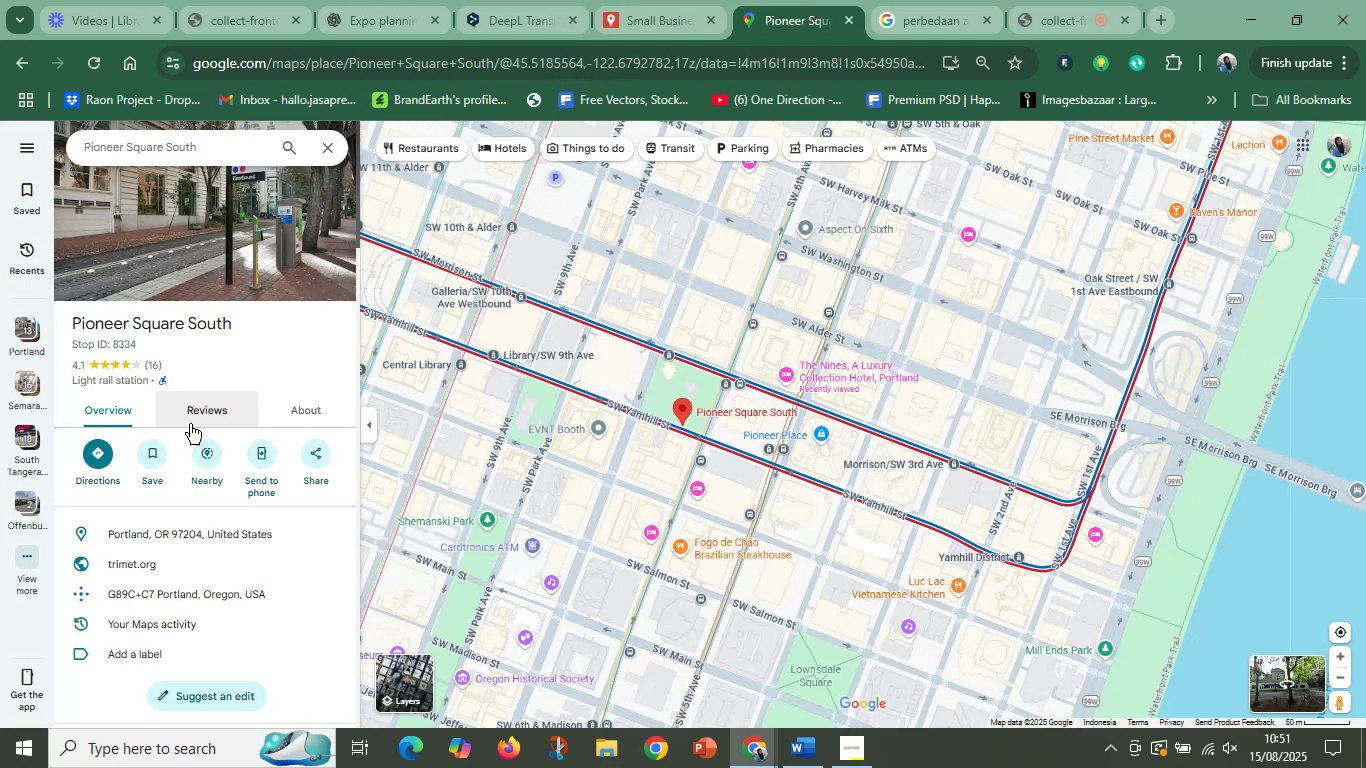 
scroll: coordinate [177, 584], scroll_direction: down, amount: 8.0
 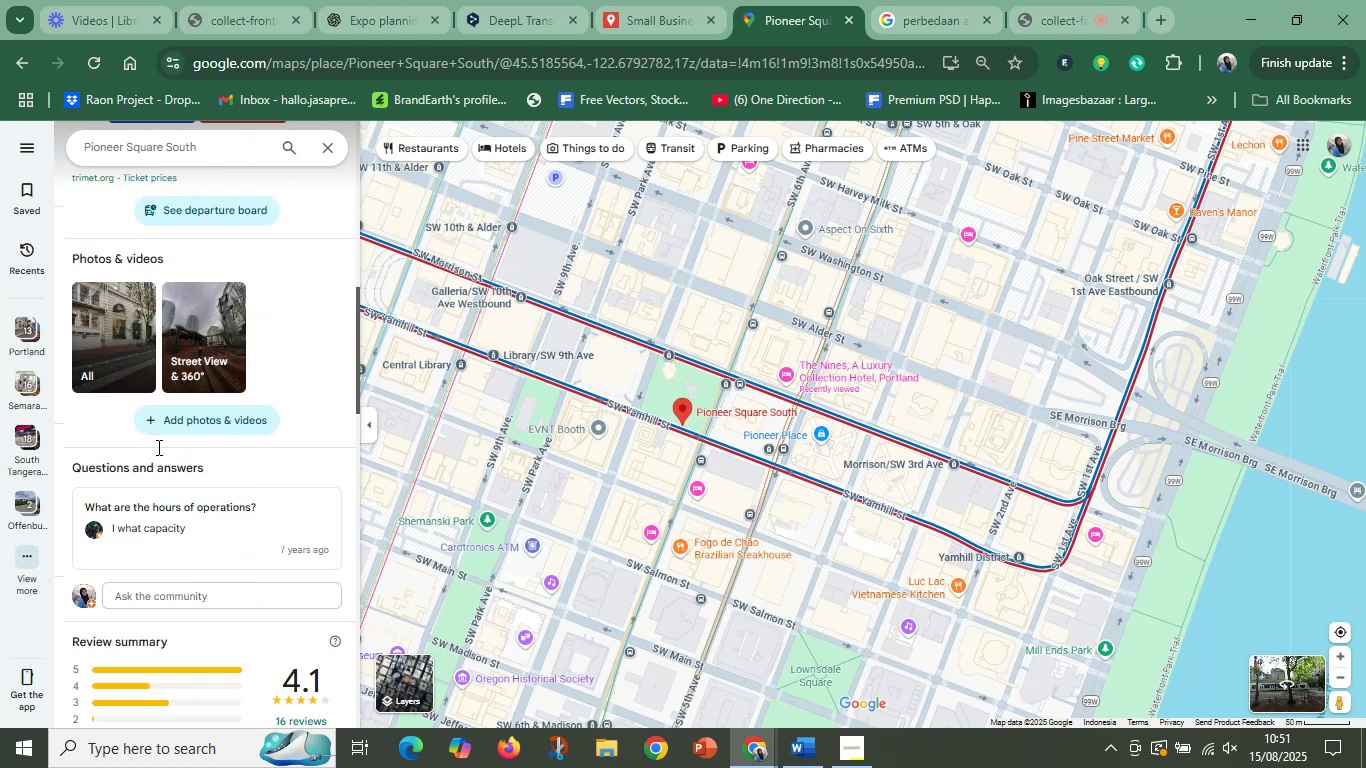 
left_click_drag(start_coordinate=[82, 327], to_coordinate=[314, 247])
 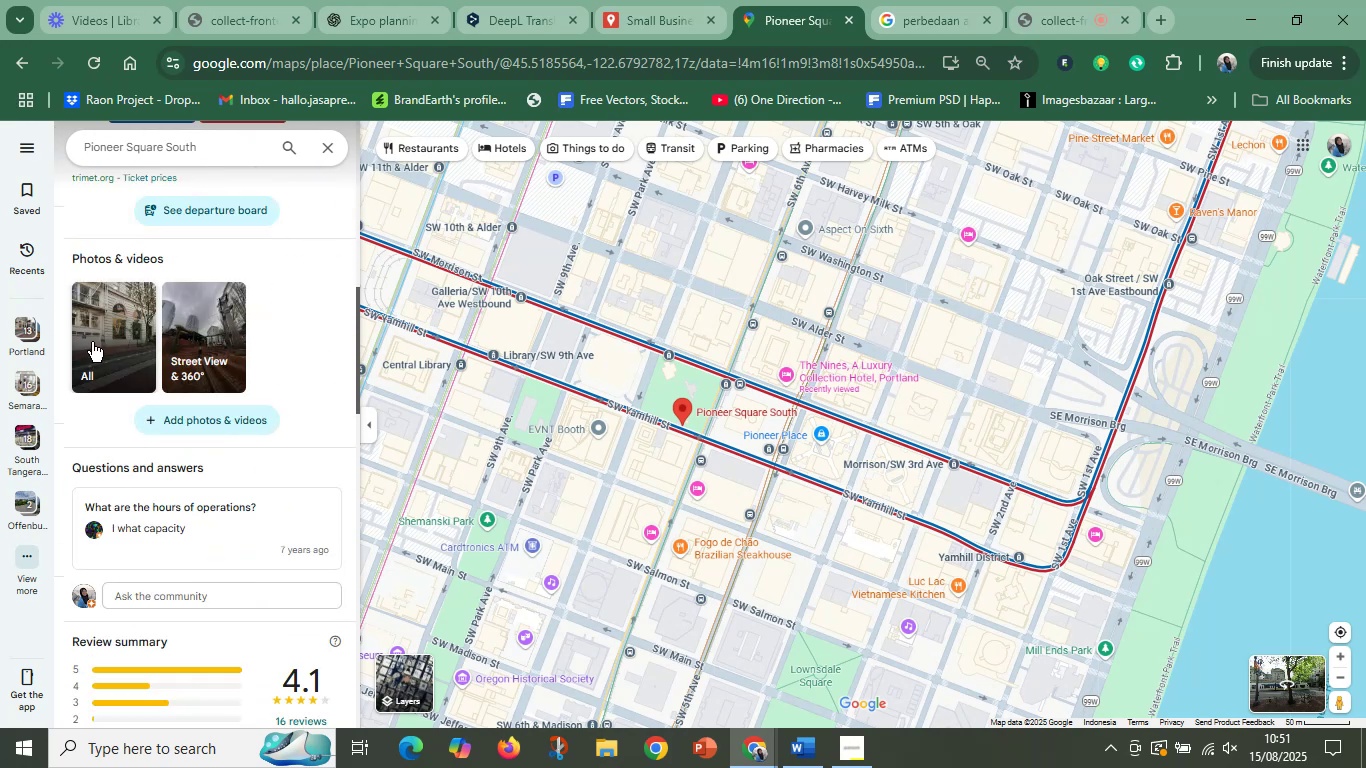 
left_click([101, 339])
 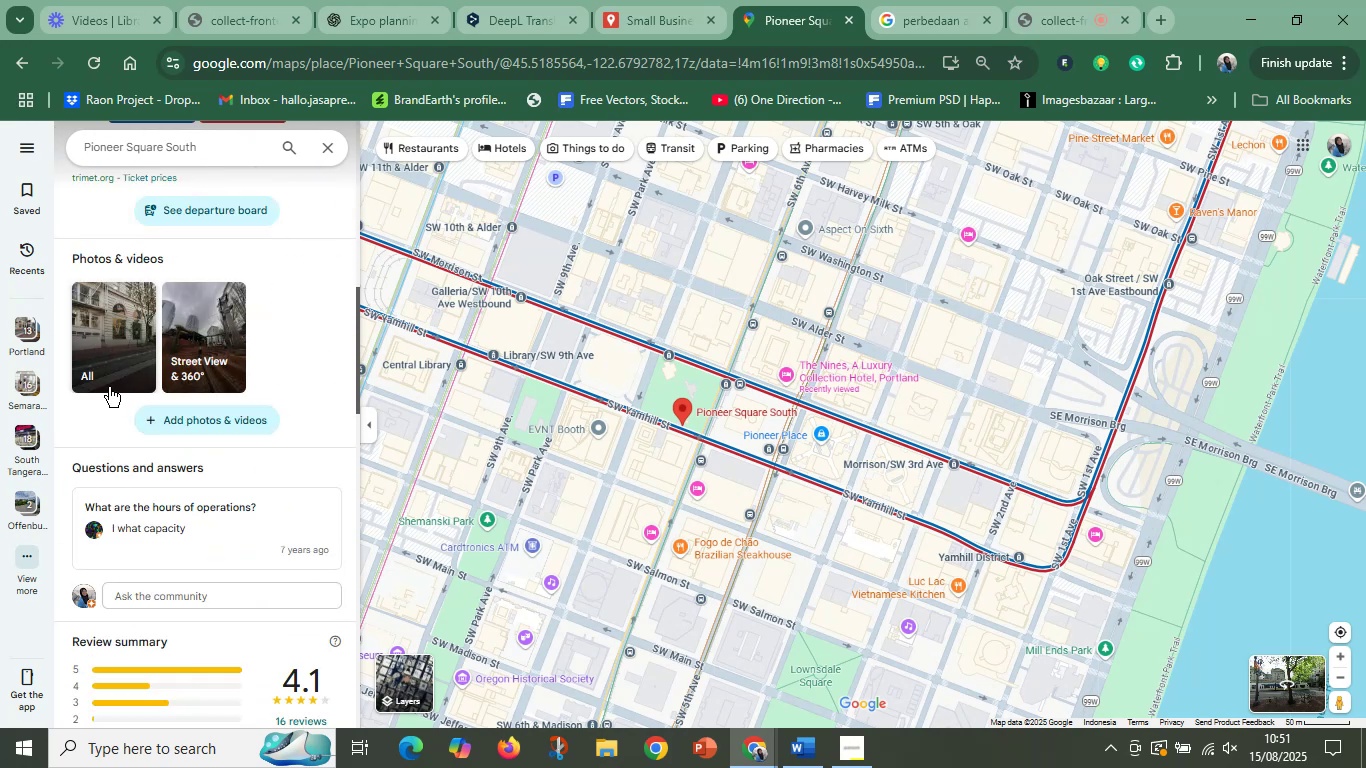 
left_click([97, 373])
 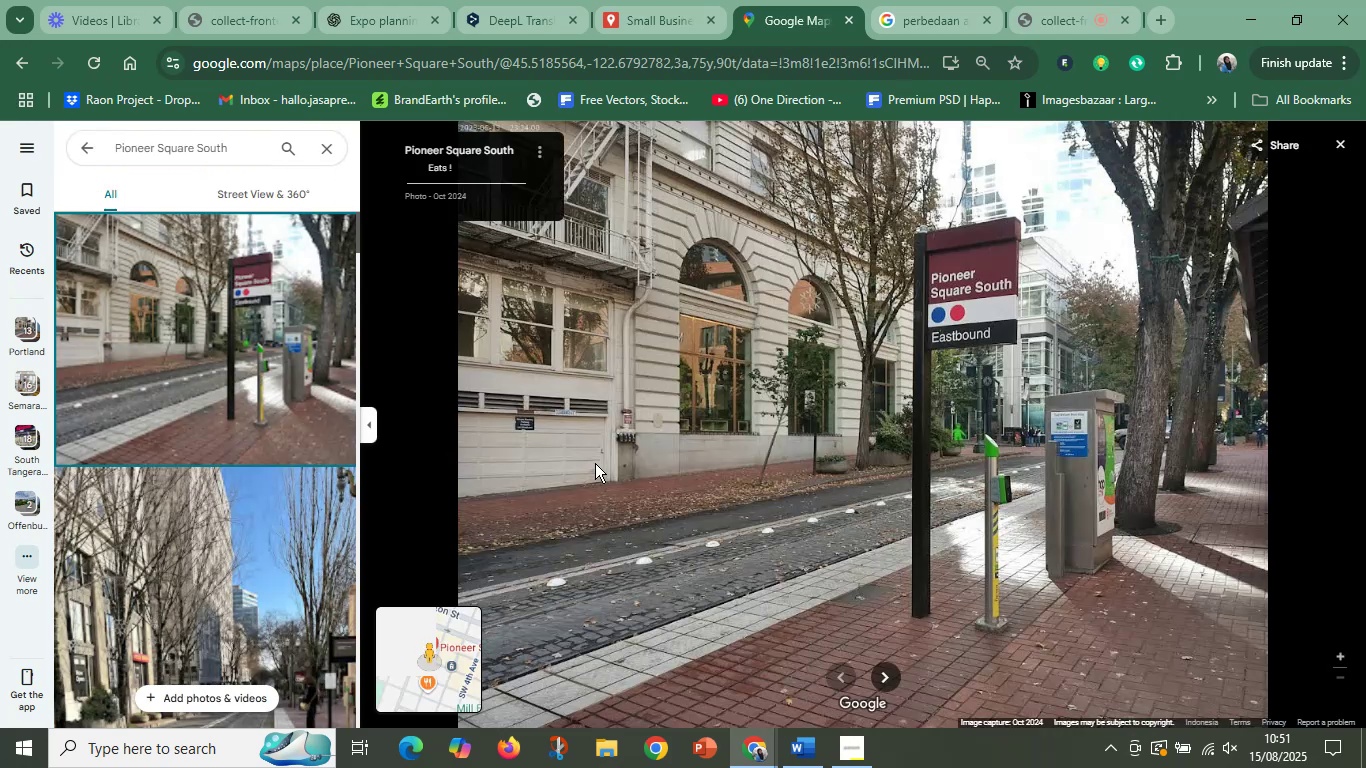 
left_click_drag(start_coordinate=[204, 364], to_coordinate=[198, 351])
 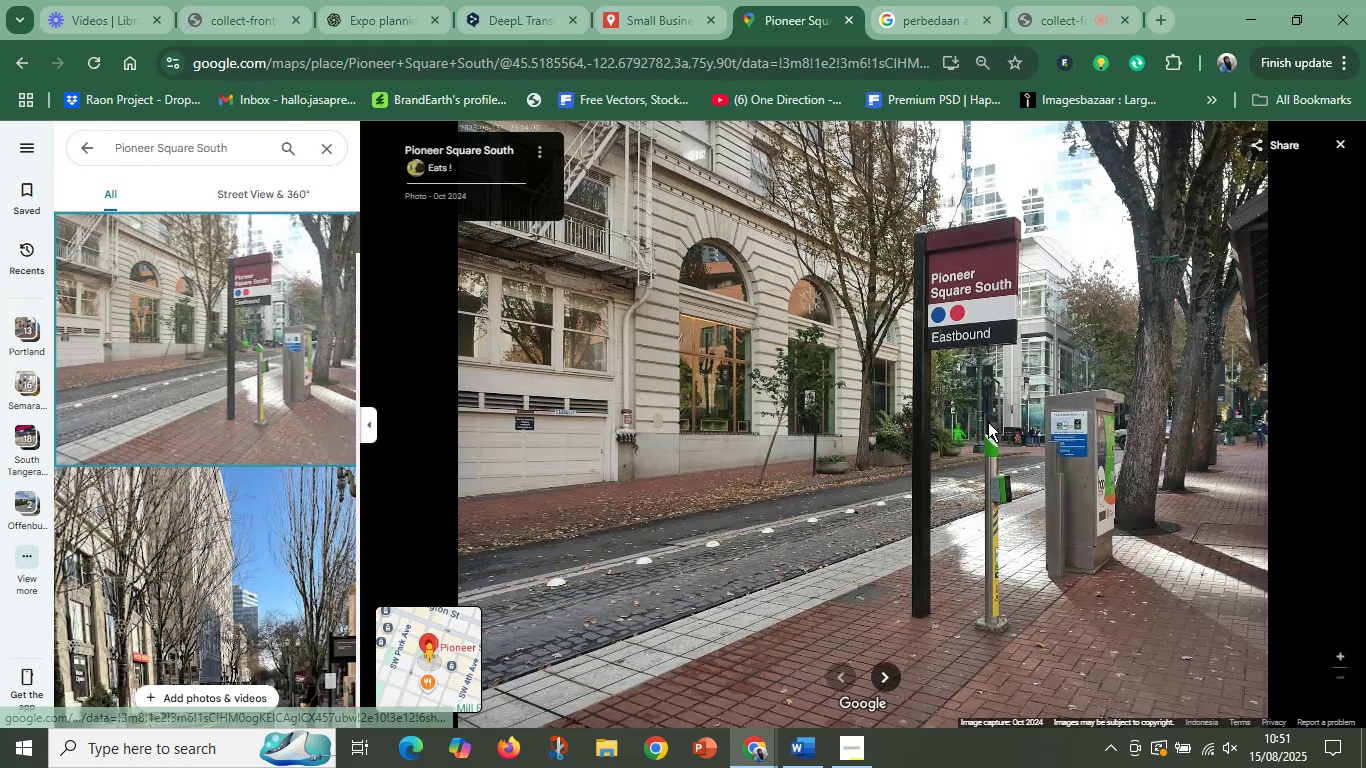 
scroll: coordinate [988, 423], scroll_direction: down, amount: 1.0
 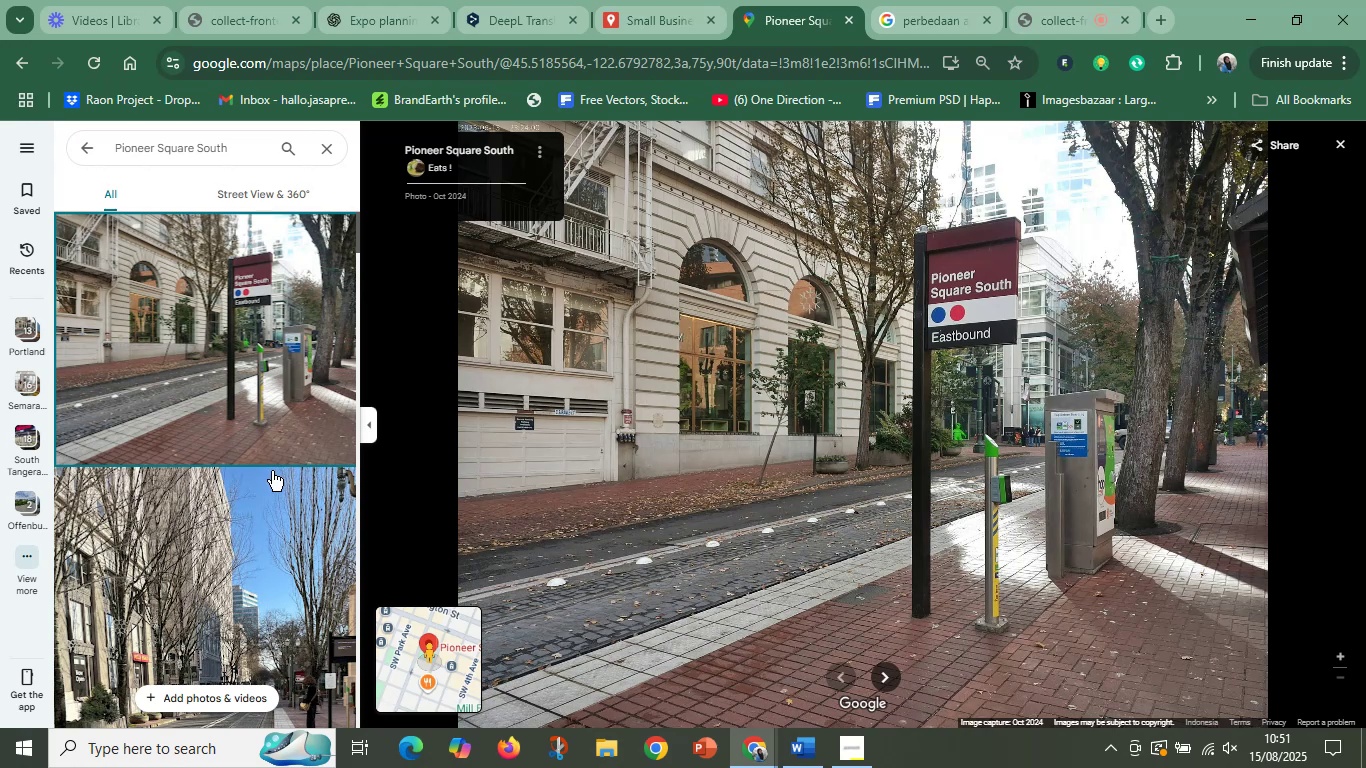 
left_click([270, 502])
 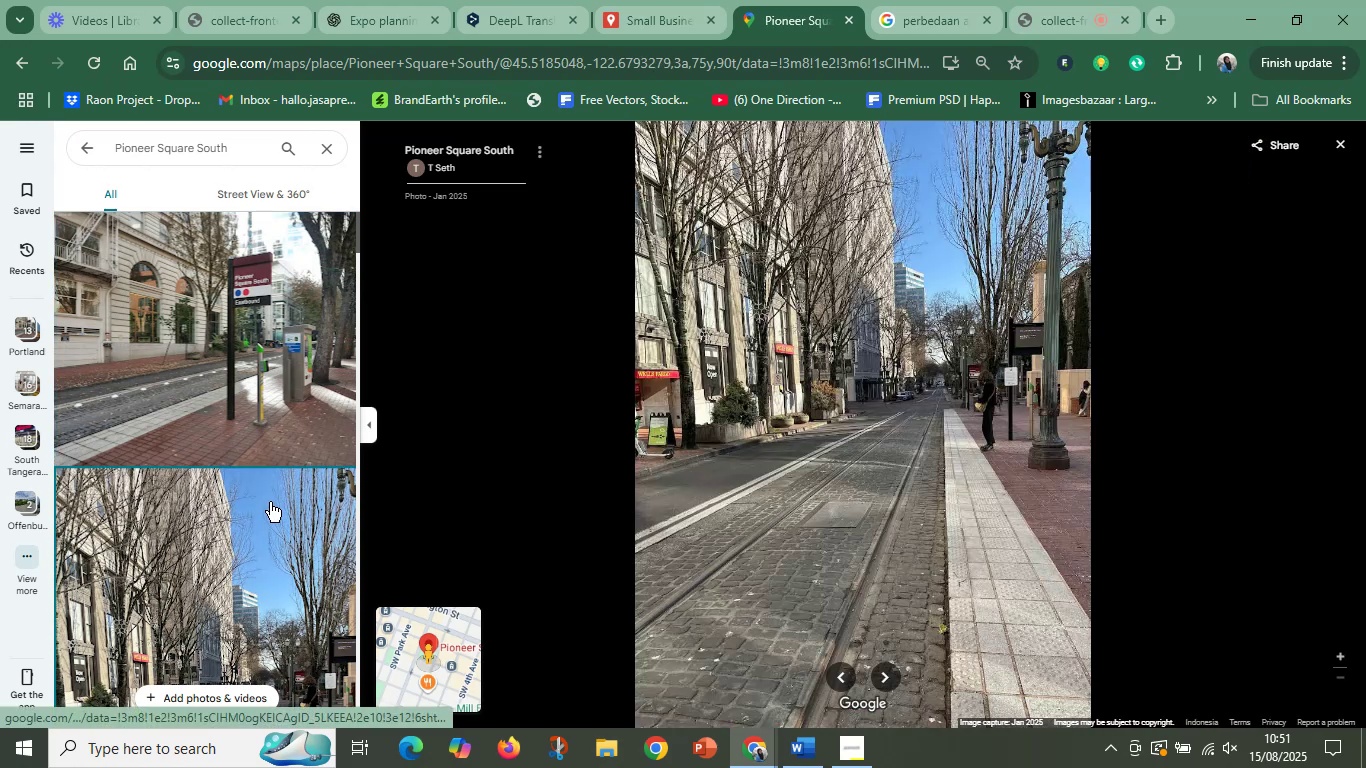 
key(ArrowDown)
 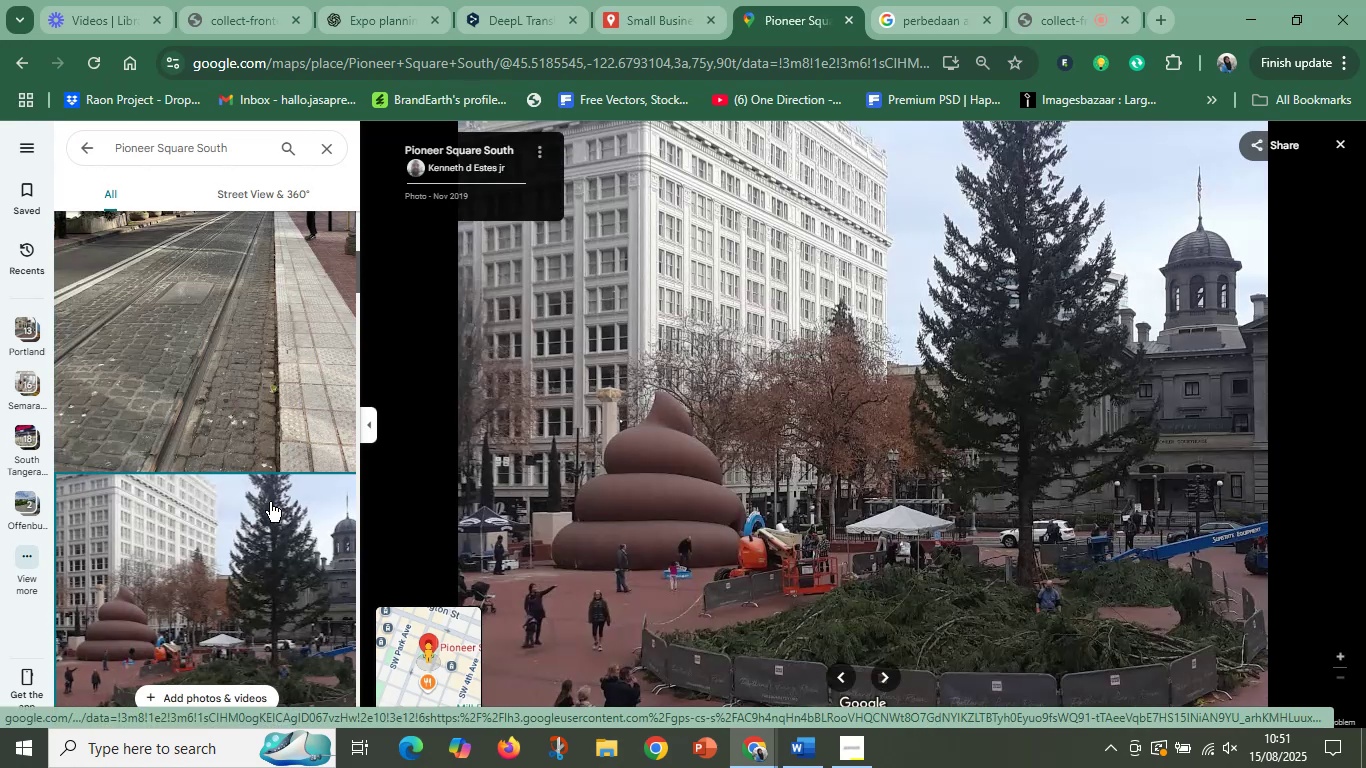 
key(ArrowDown)
 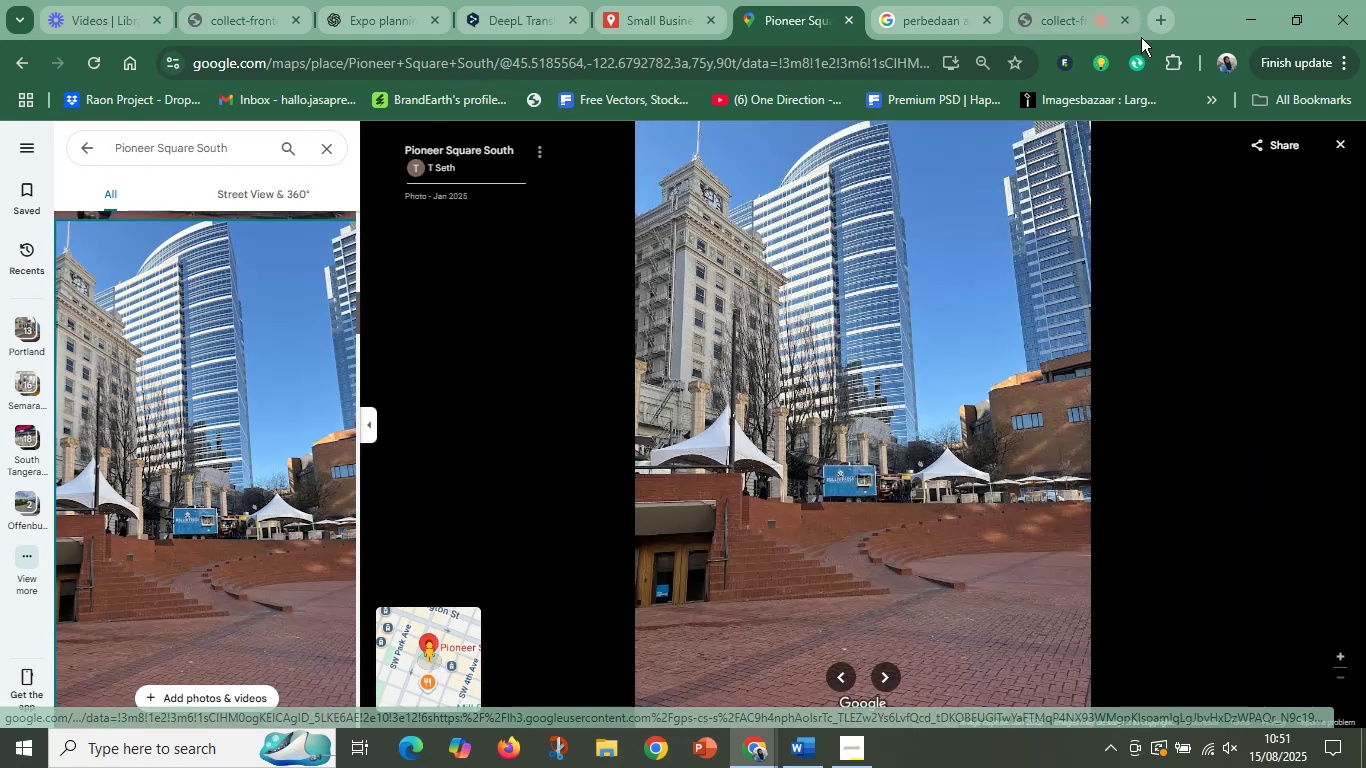 
left_click([1276, 150])
 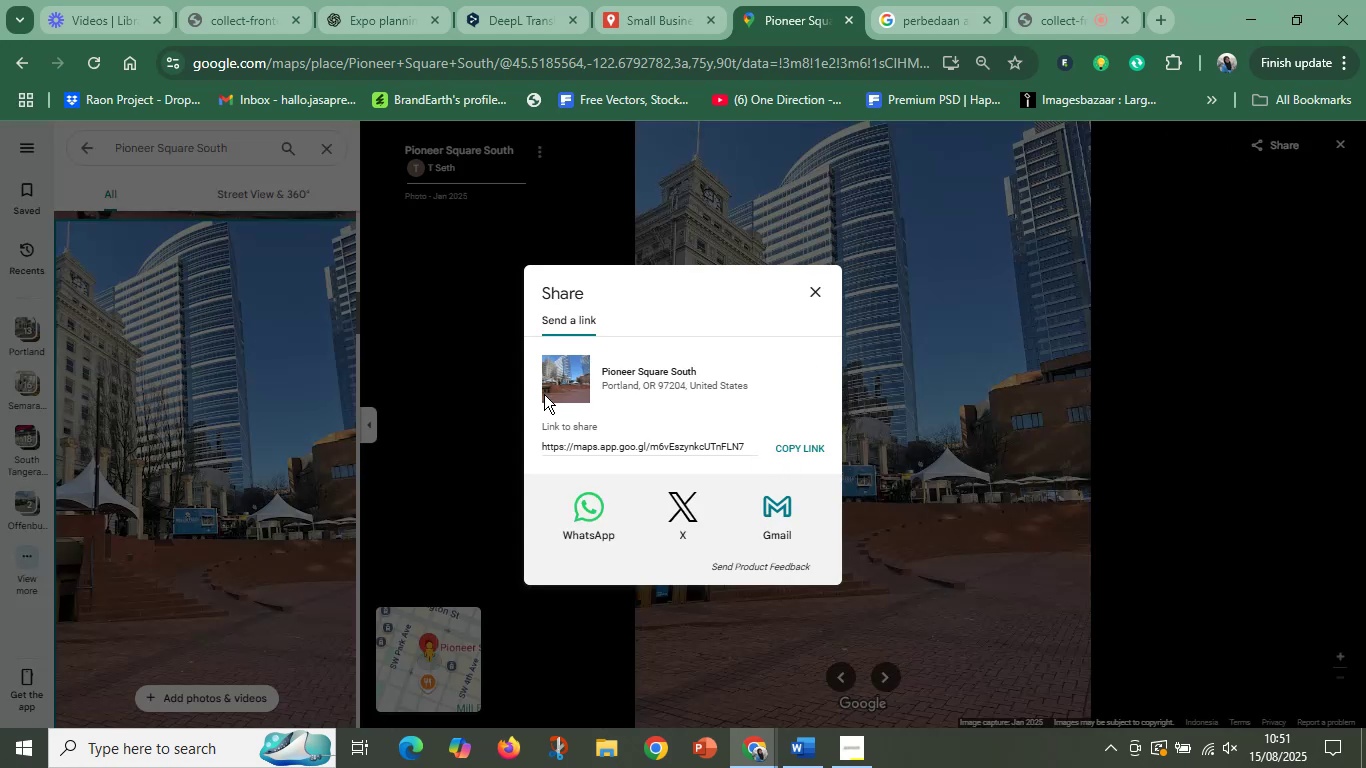 
left_click([1090, 339])
 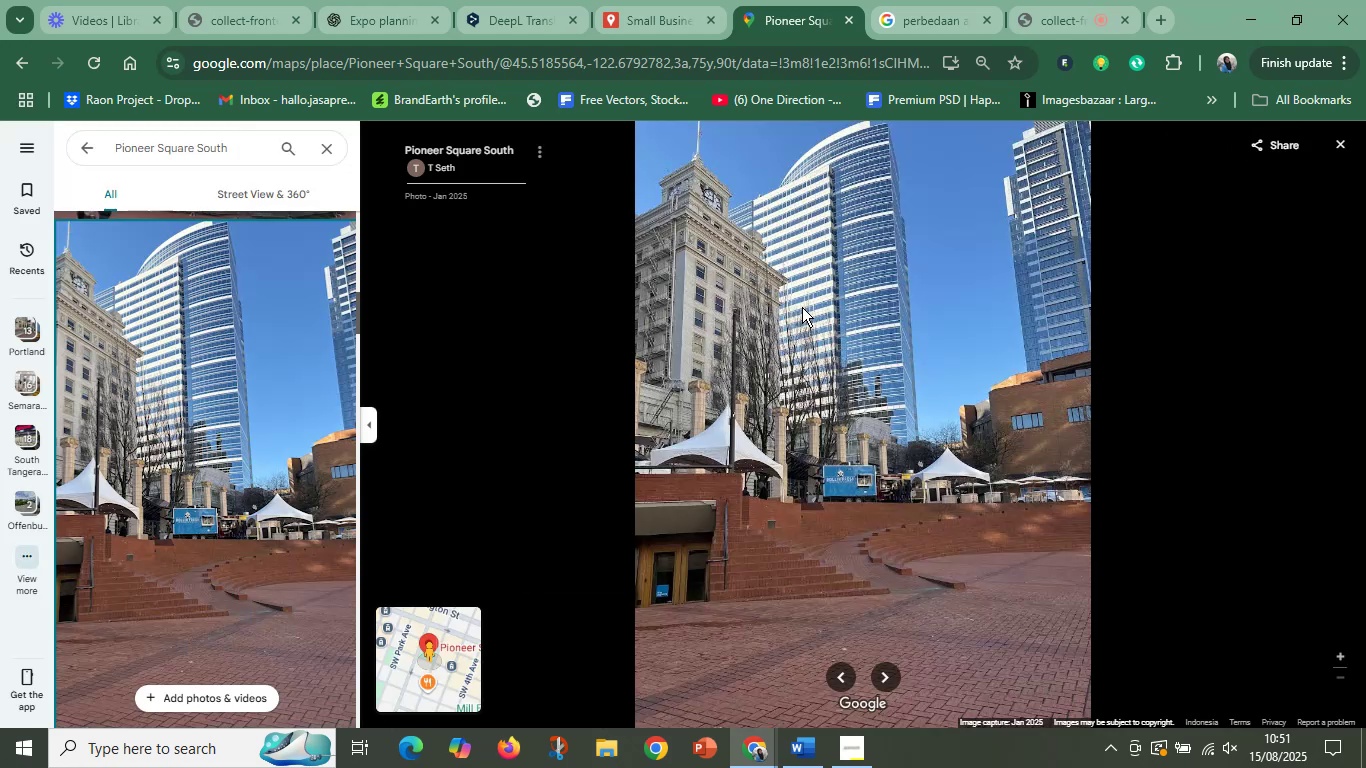 
scroll: coordinate [283, 561], scroll_direction: down, amount: 13.0
 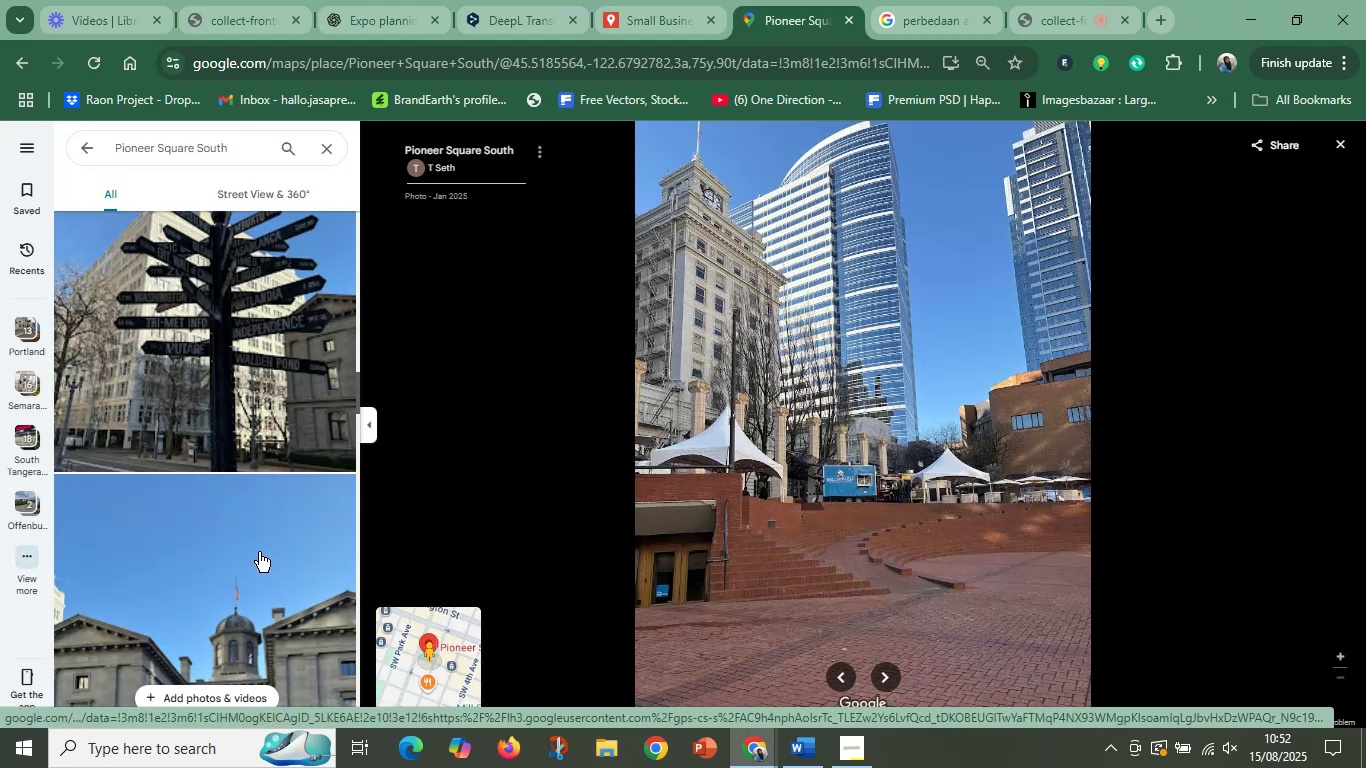 
scroll: coordinate [258, 549], scroll_direction: up, amount: 2.0
 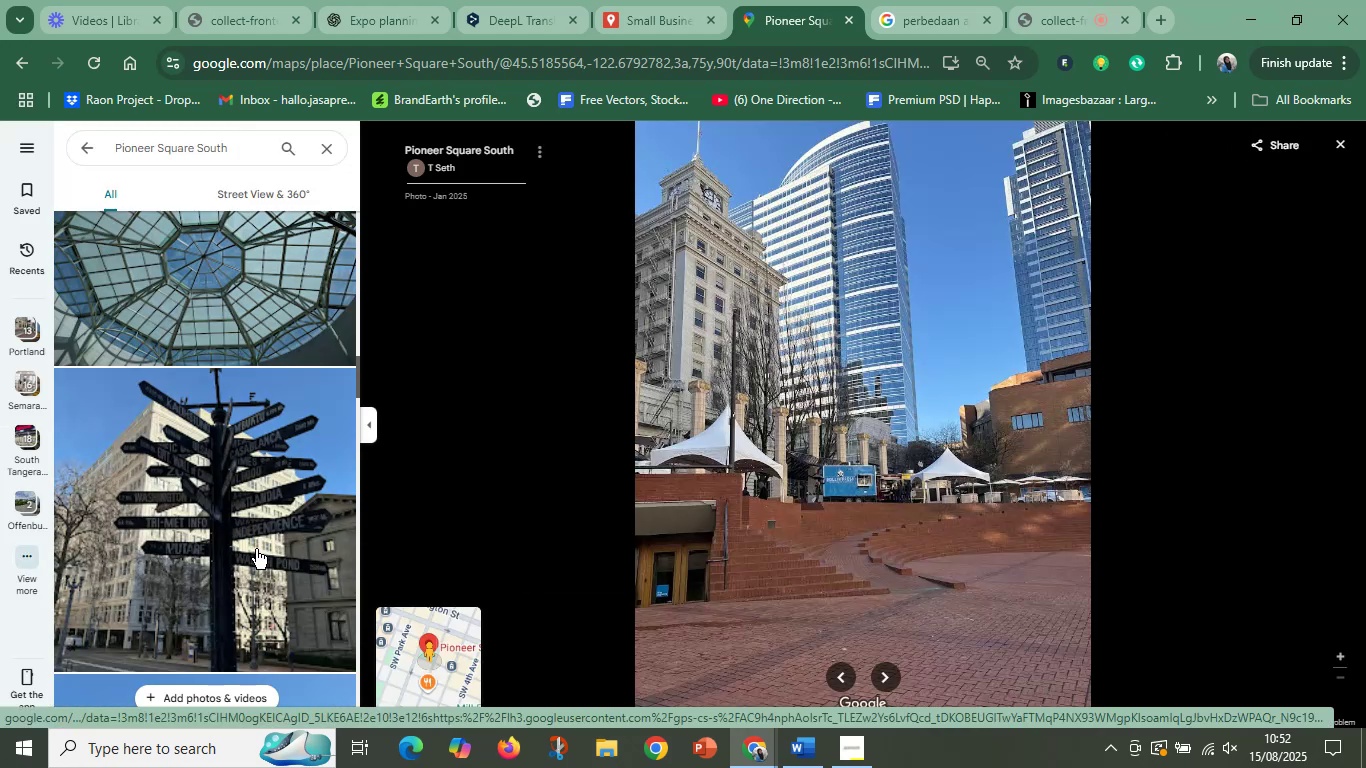 
scroll: coordinate [252, 550], scroll_direction: down, amount: 18.0
 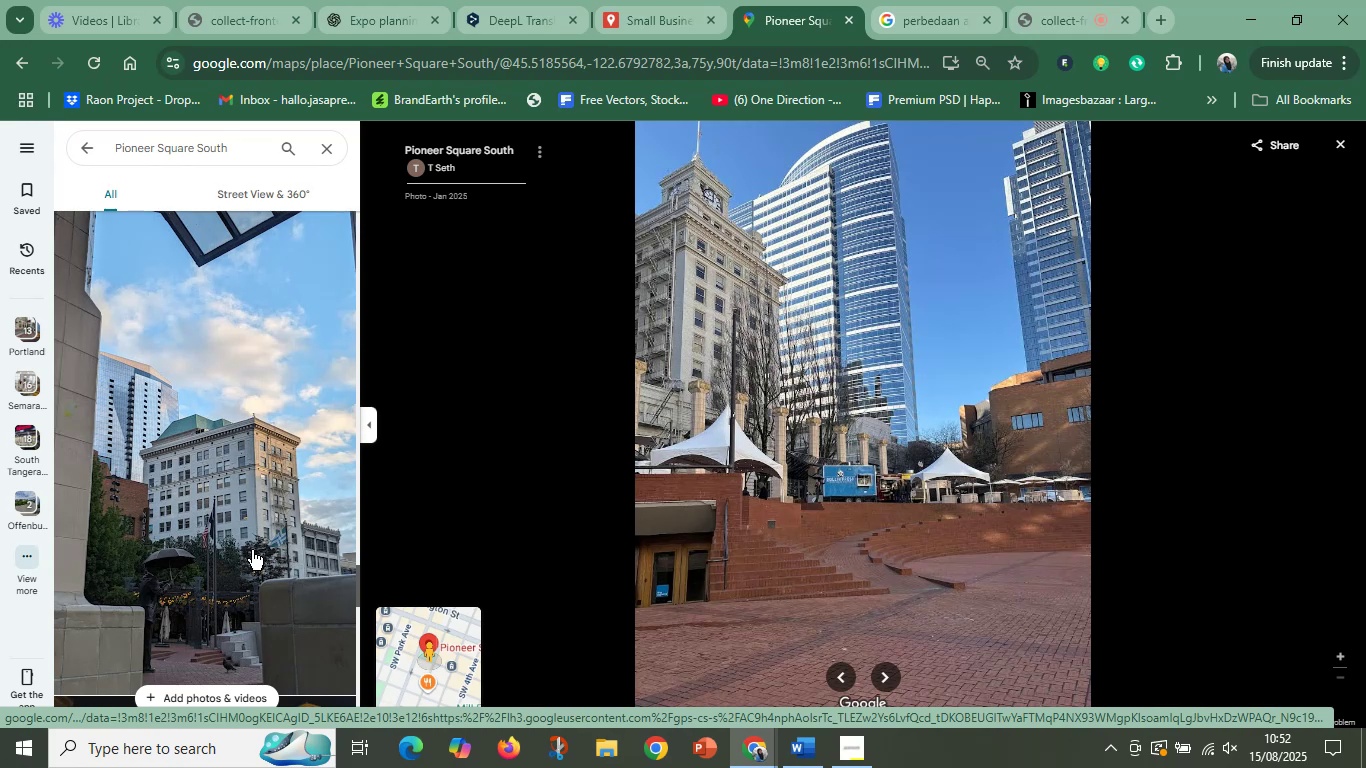 
scroll: coordinate [252, 549], scroll_direction: down, amount: 10.0
 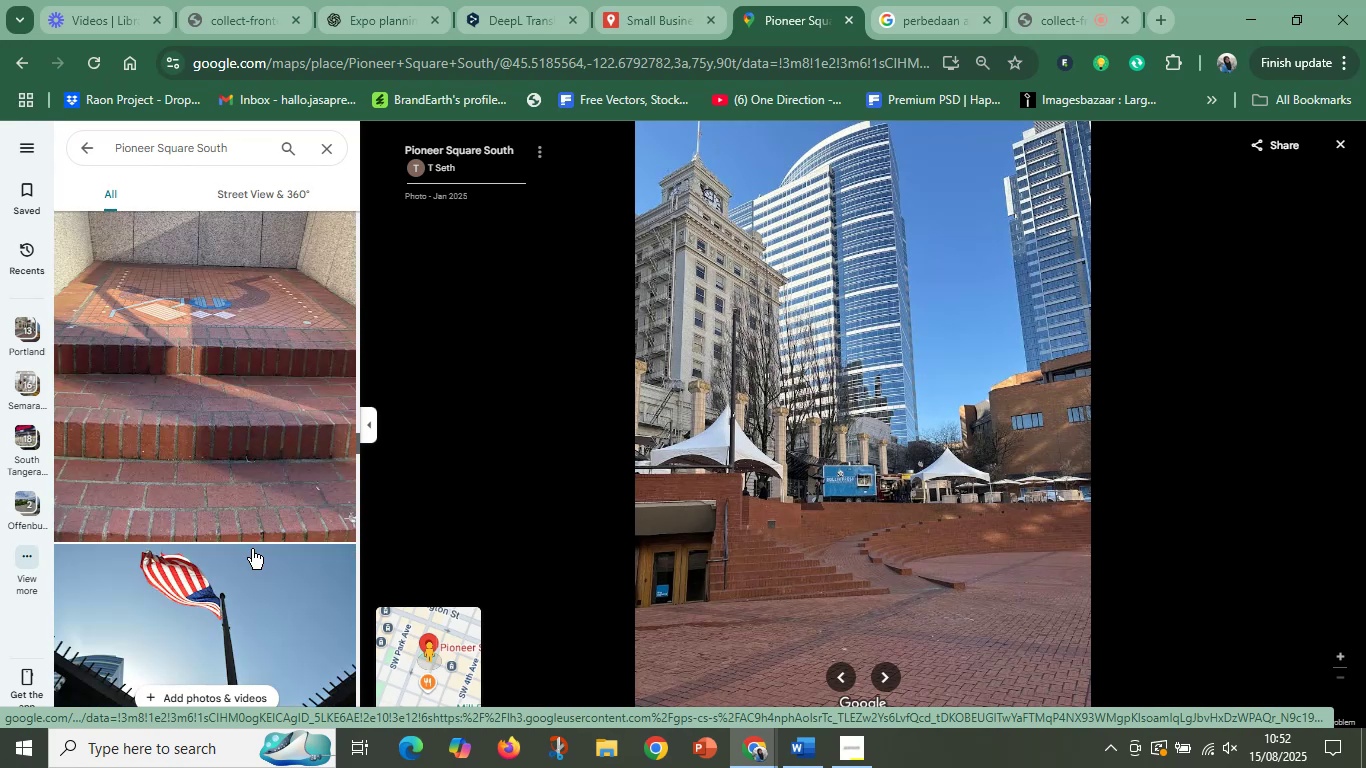 
scroll: coordinate [252, 549], scroll_direction: up, amount: 1.0
 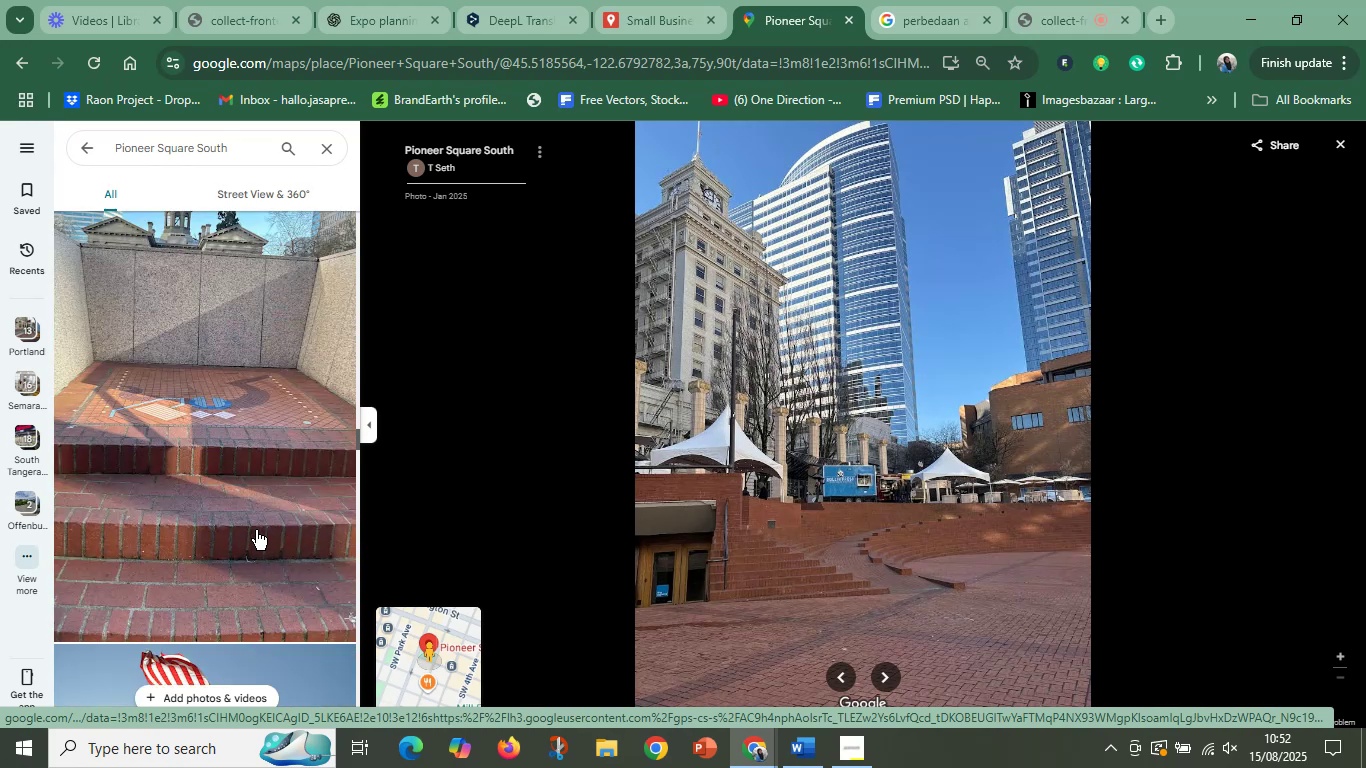 
scroll: coordinate [256, 525], scroll_direction: down, amount: 8.0
 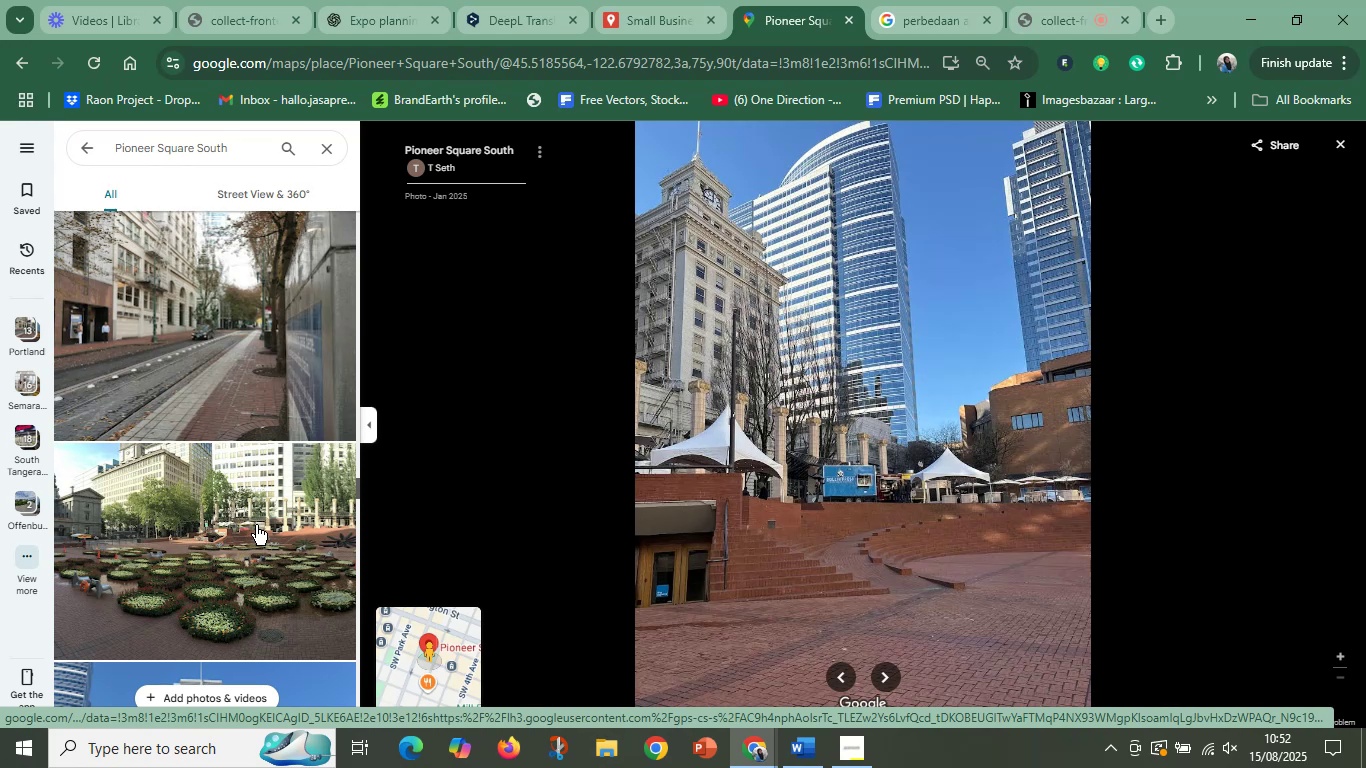 
wait(17.78)
 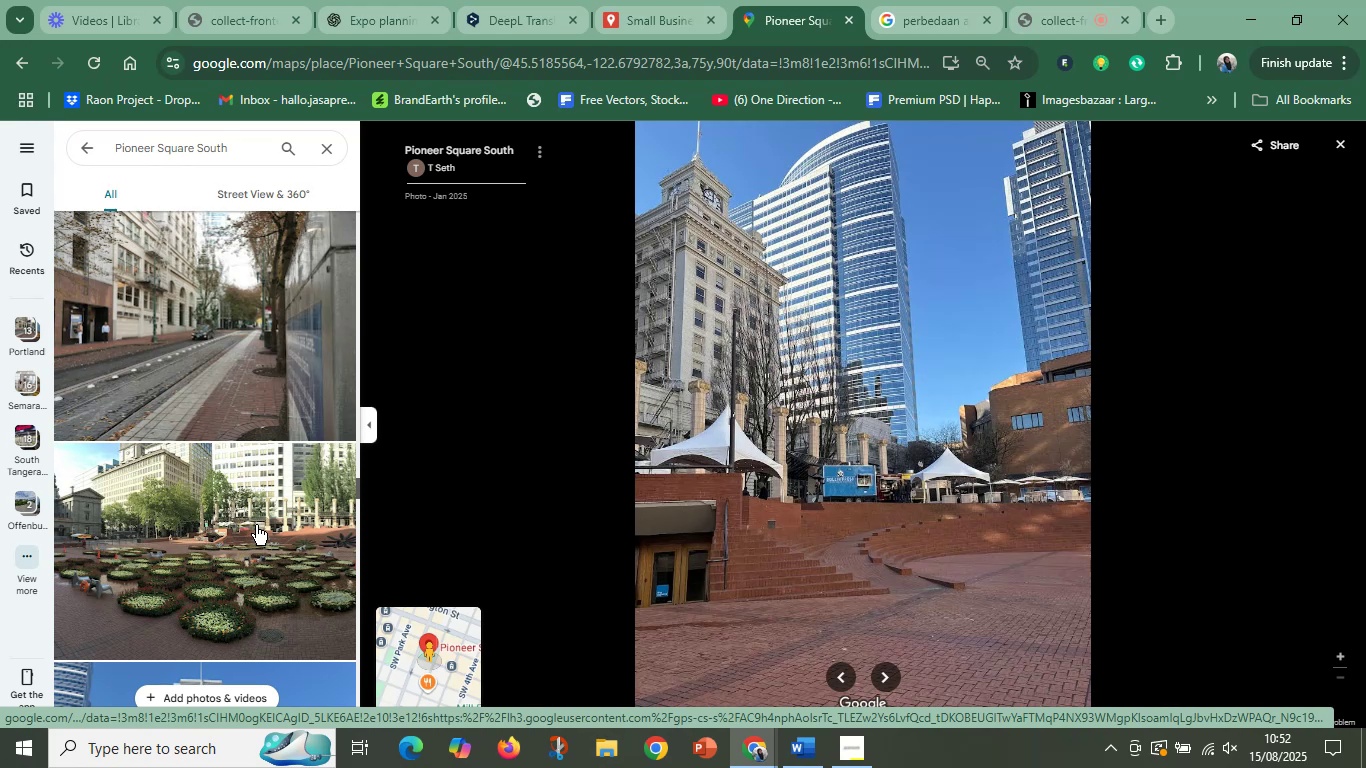 
scroll: coordinate [190, 577], scroll_direction: down, amount: 10.0
 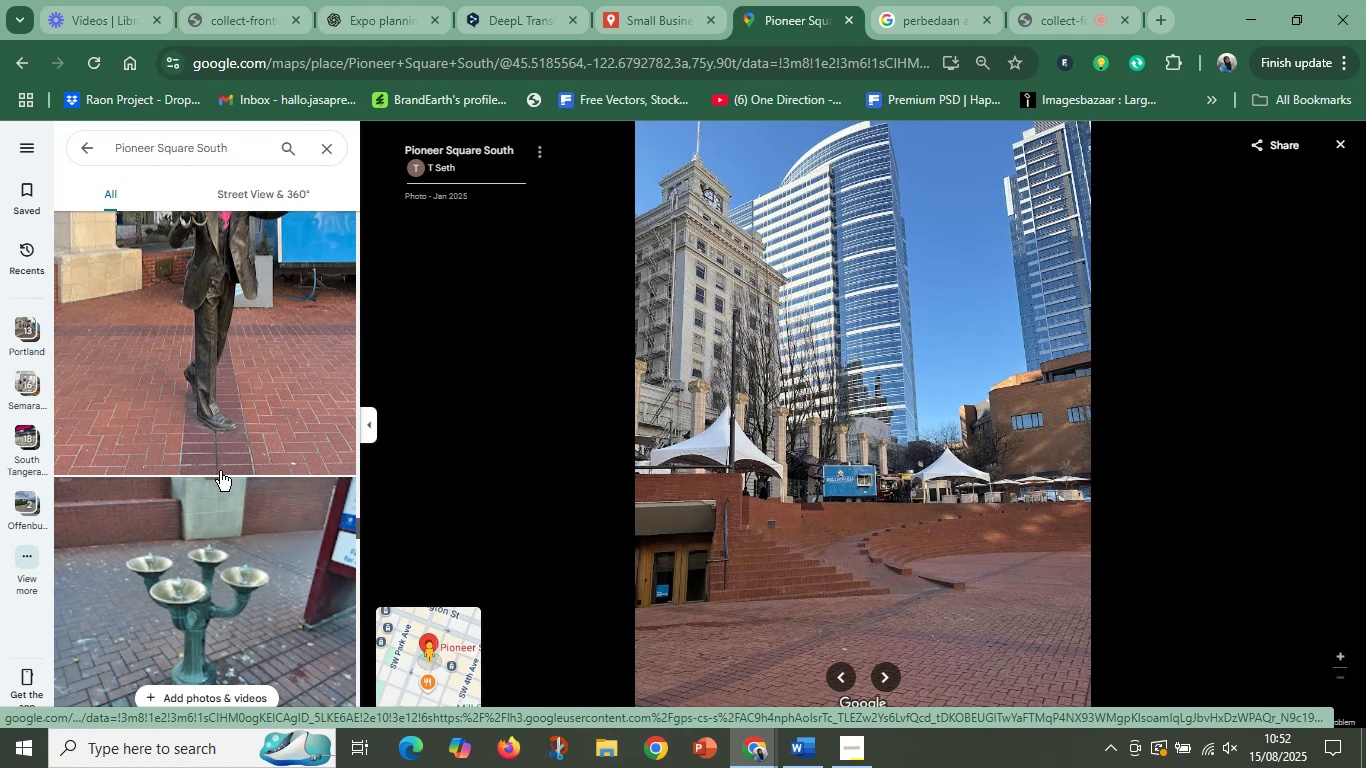 
left_click([234, 408])
 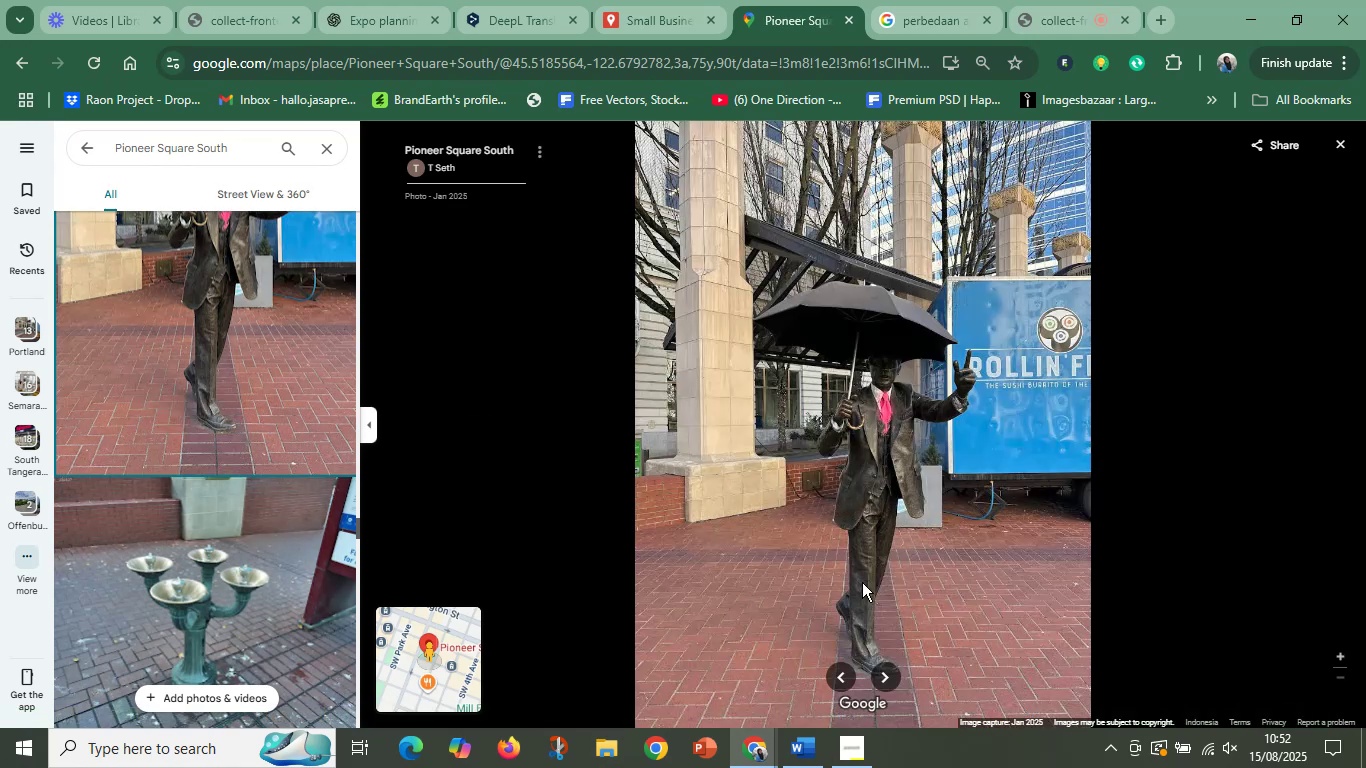 
left_click([891, 674])
 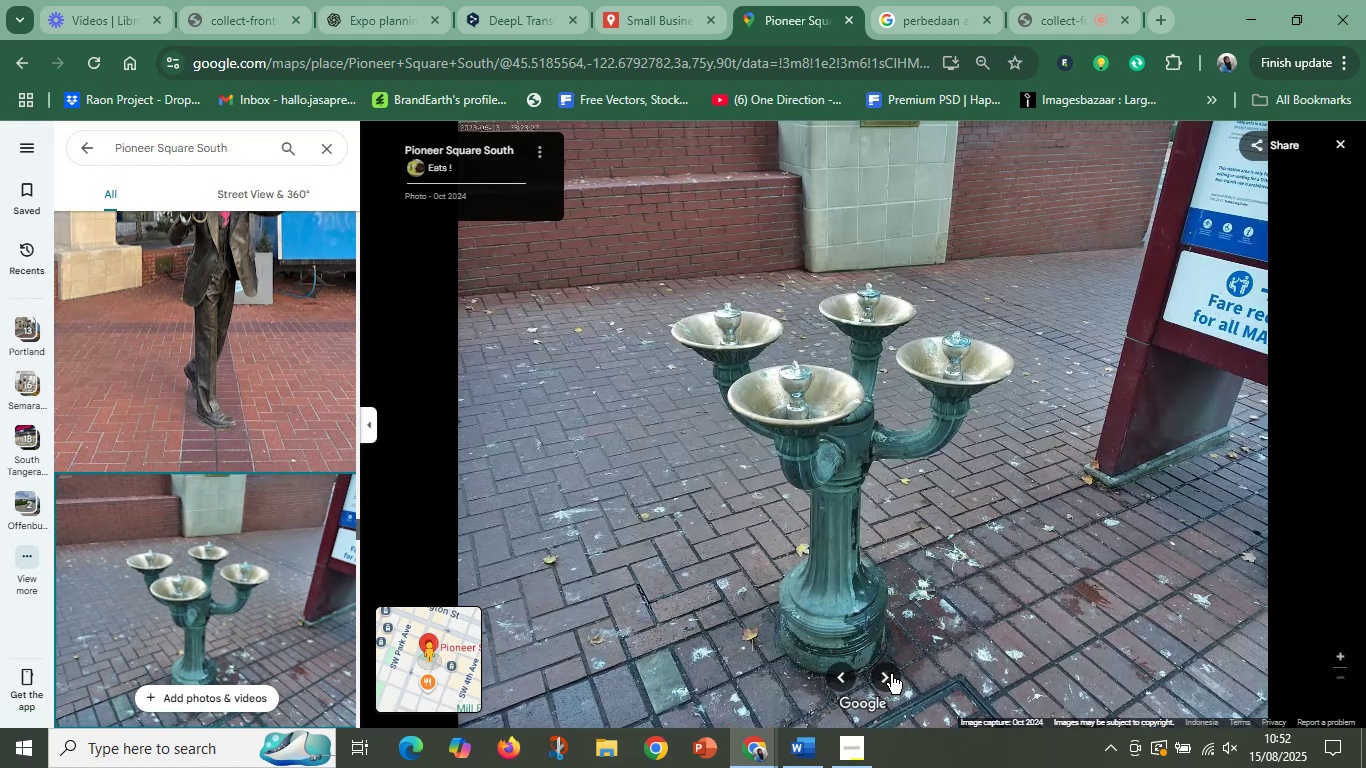 
left_click([891, 674])
 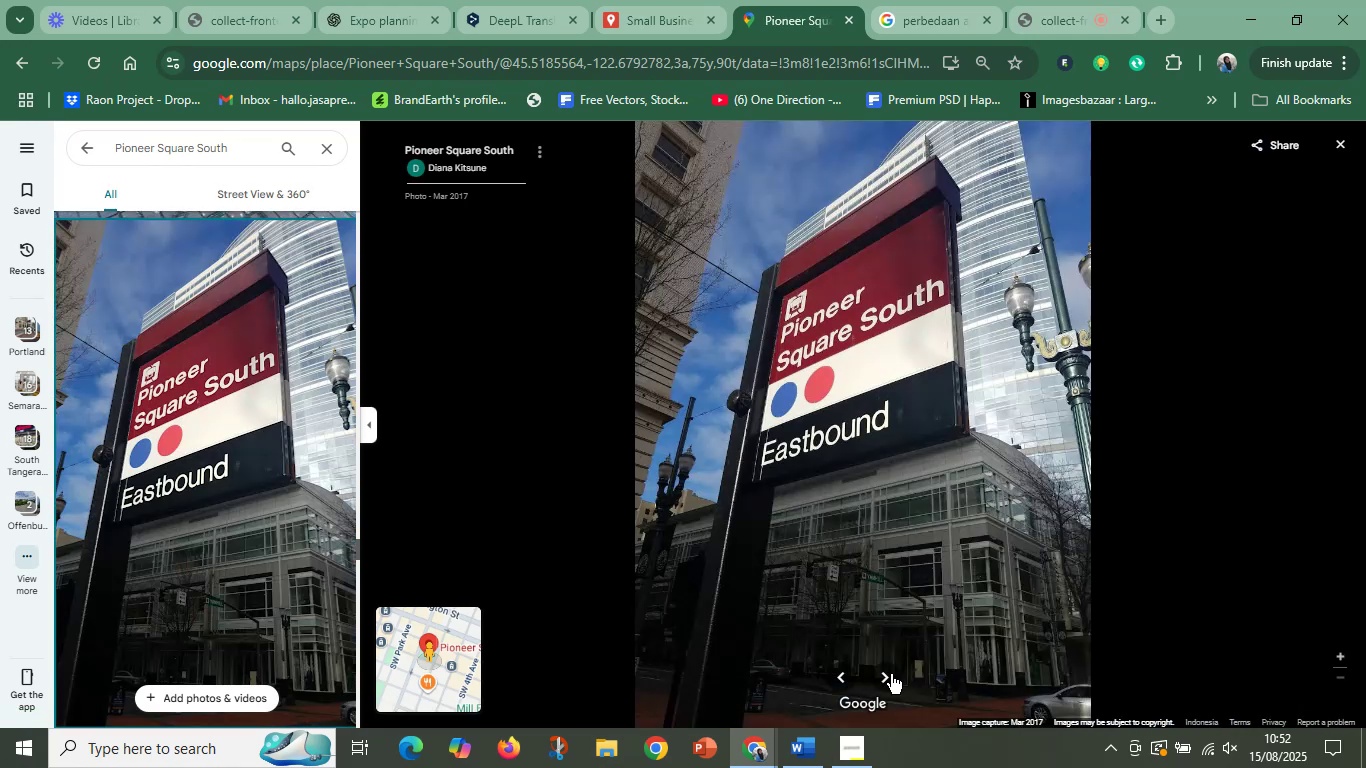 
scroll: coordinate [823, 388], scroll_direction: up, amount: 12.0
 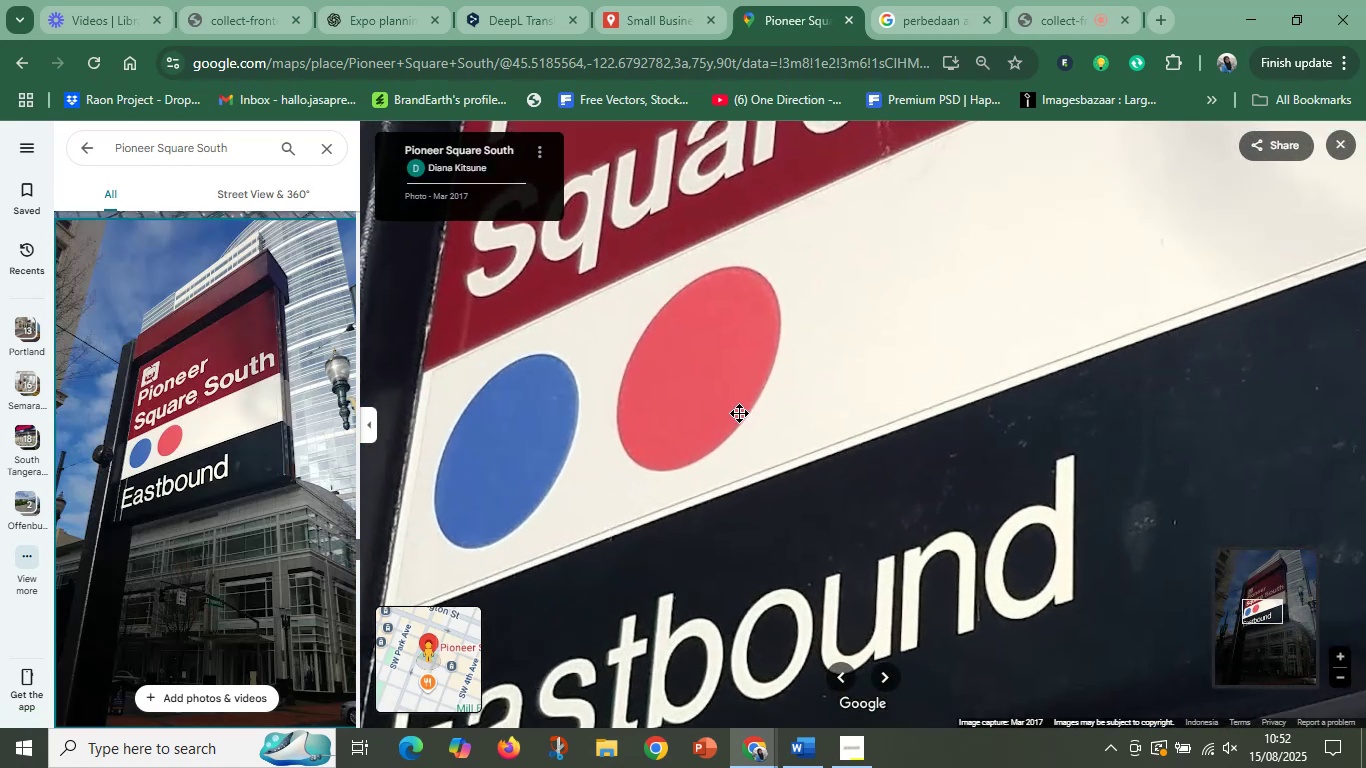 
left_click_drag(start_coordinate=[767, 302], to_coordinate=[865, 662])
 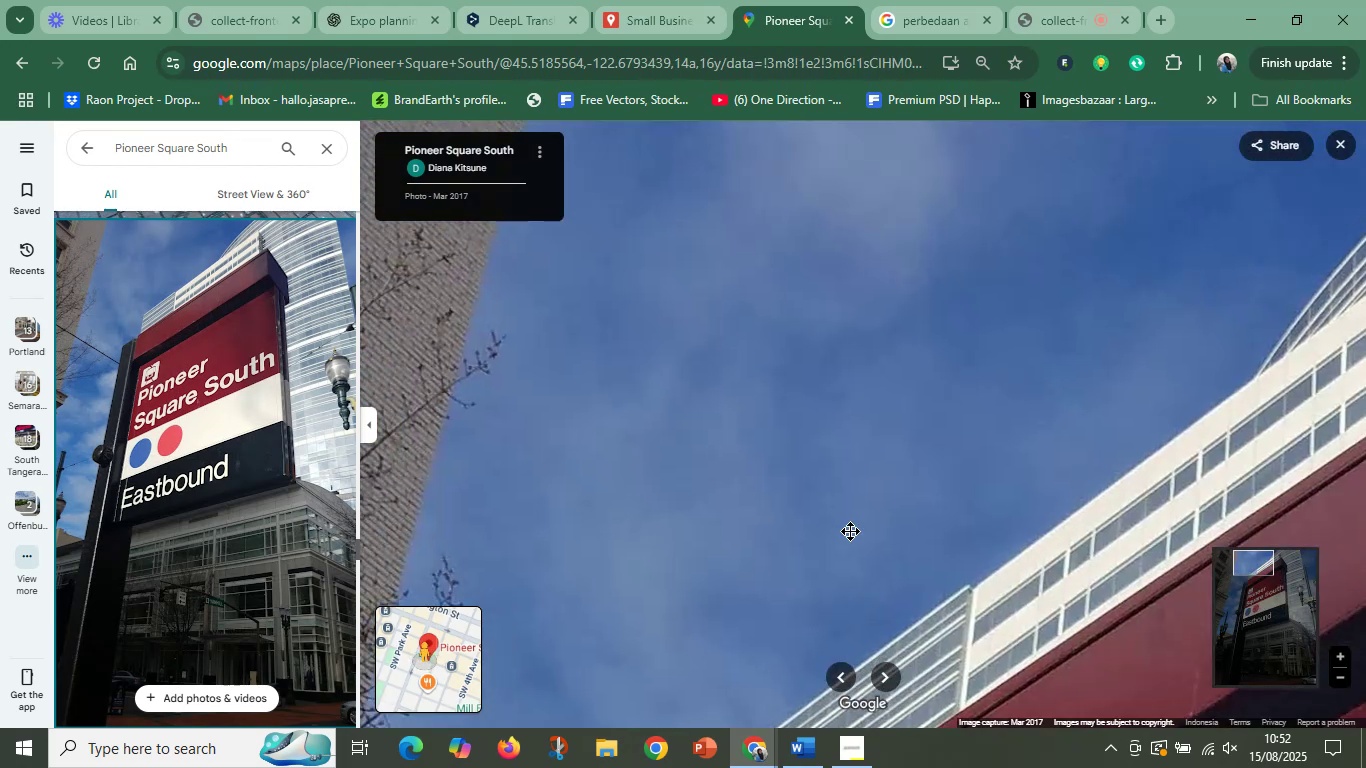 
left_click_drag(start_coordinate=[962, 547], to_coordinate=[643, 492])
 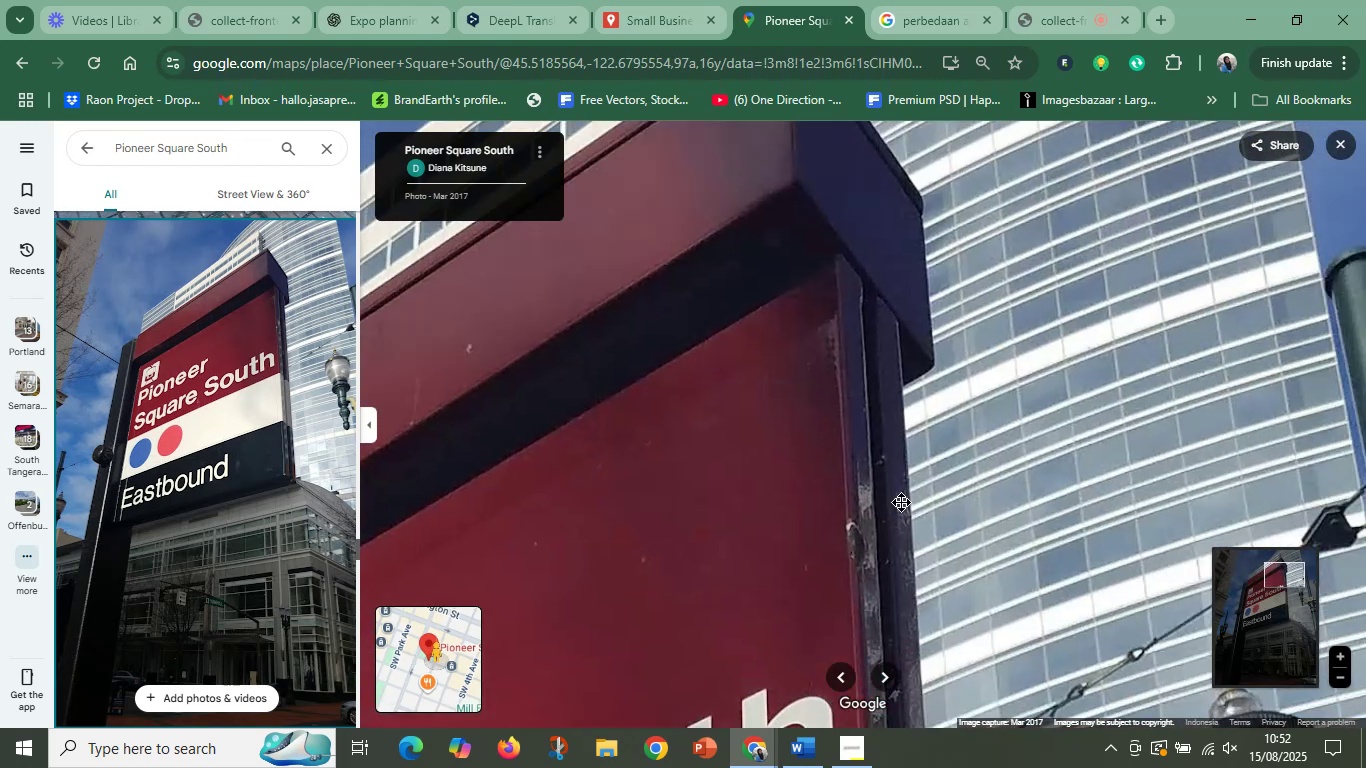 
left_click_drag(start_coordinate=[1107, 518], to_coordinate=[784, 472])
 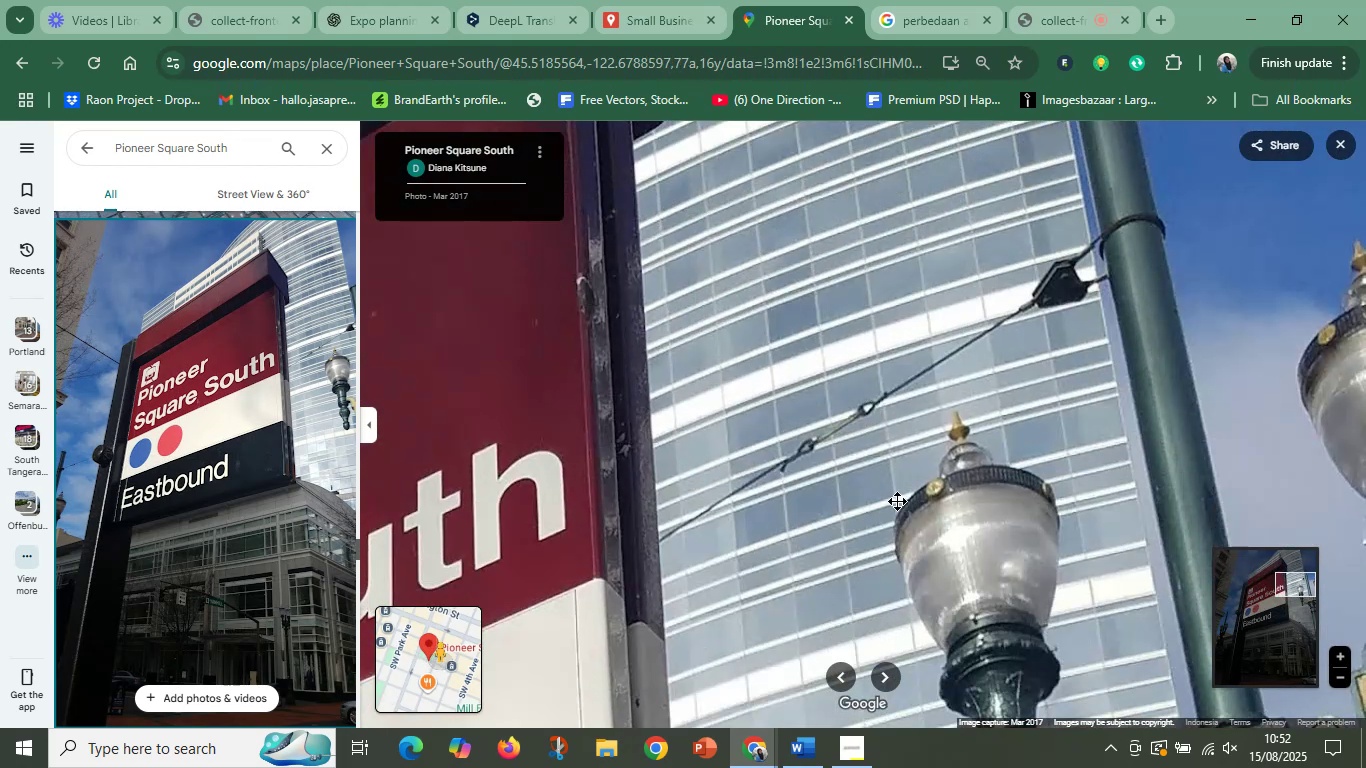 
left_click_drag(start_coordinate=[938, 536], to_coordinate=[933, 362])
 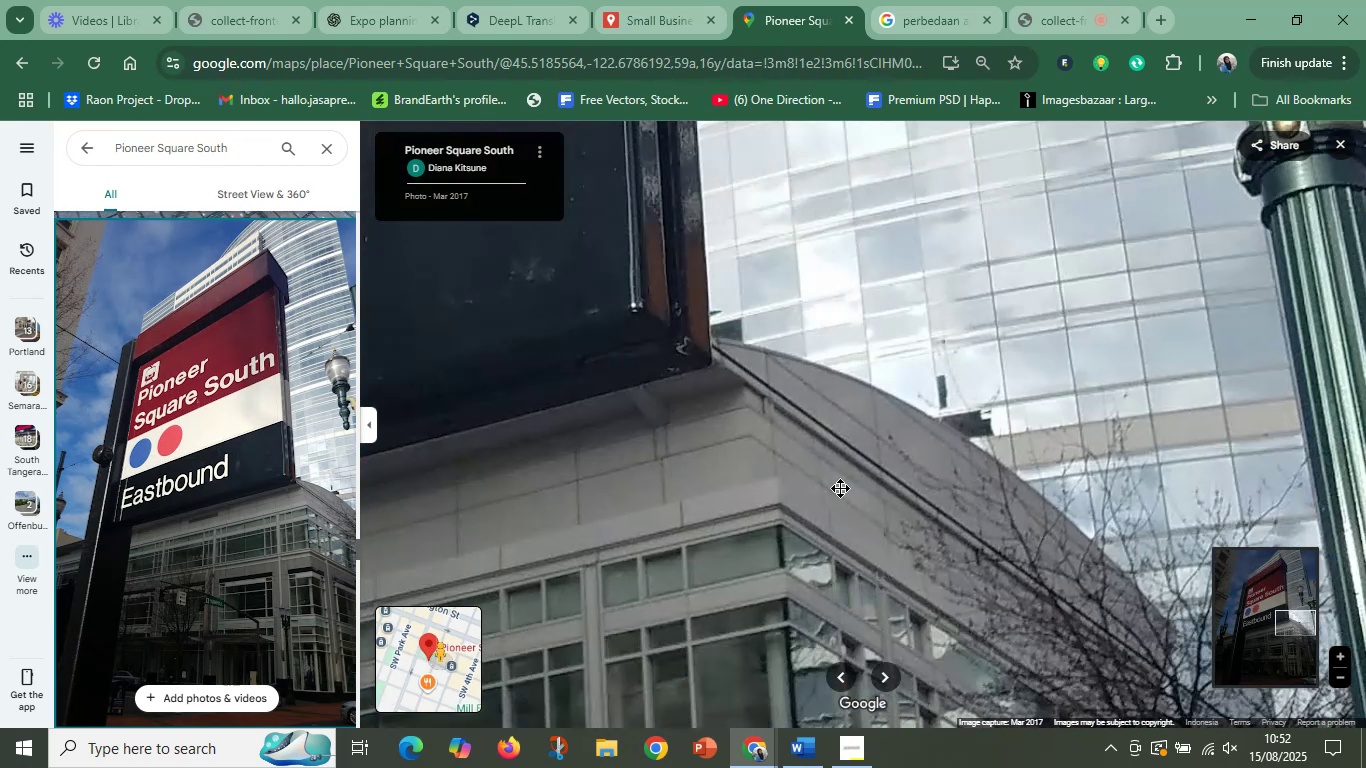 
left_click_drag(start_coordinate=[833, 493], to_coordinate=[937, 340])
 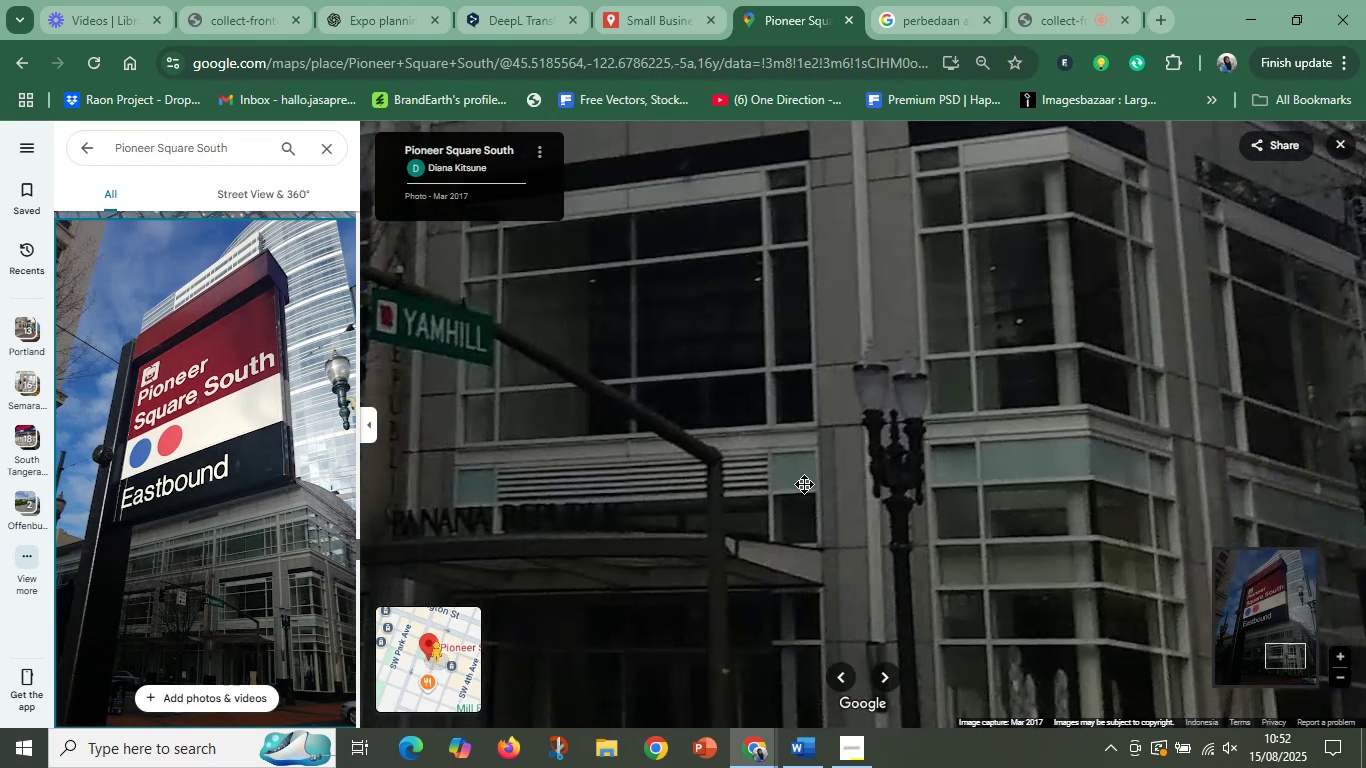 
left_click_drag(start_coordinate=[803, 487], to_coordinate=[932, 519])
 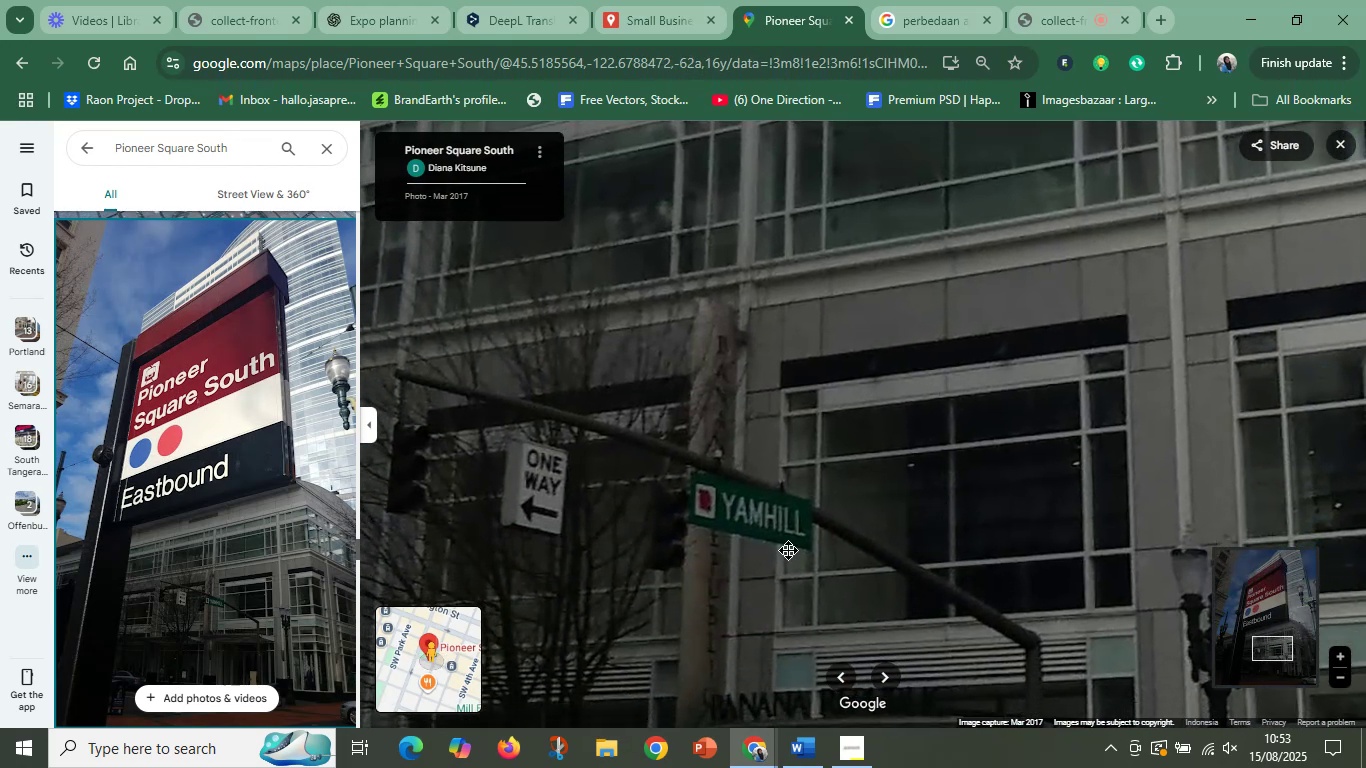 
left_click_drag(start_coordinate=[744, 548], to_coordinate=[1052, 530])
 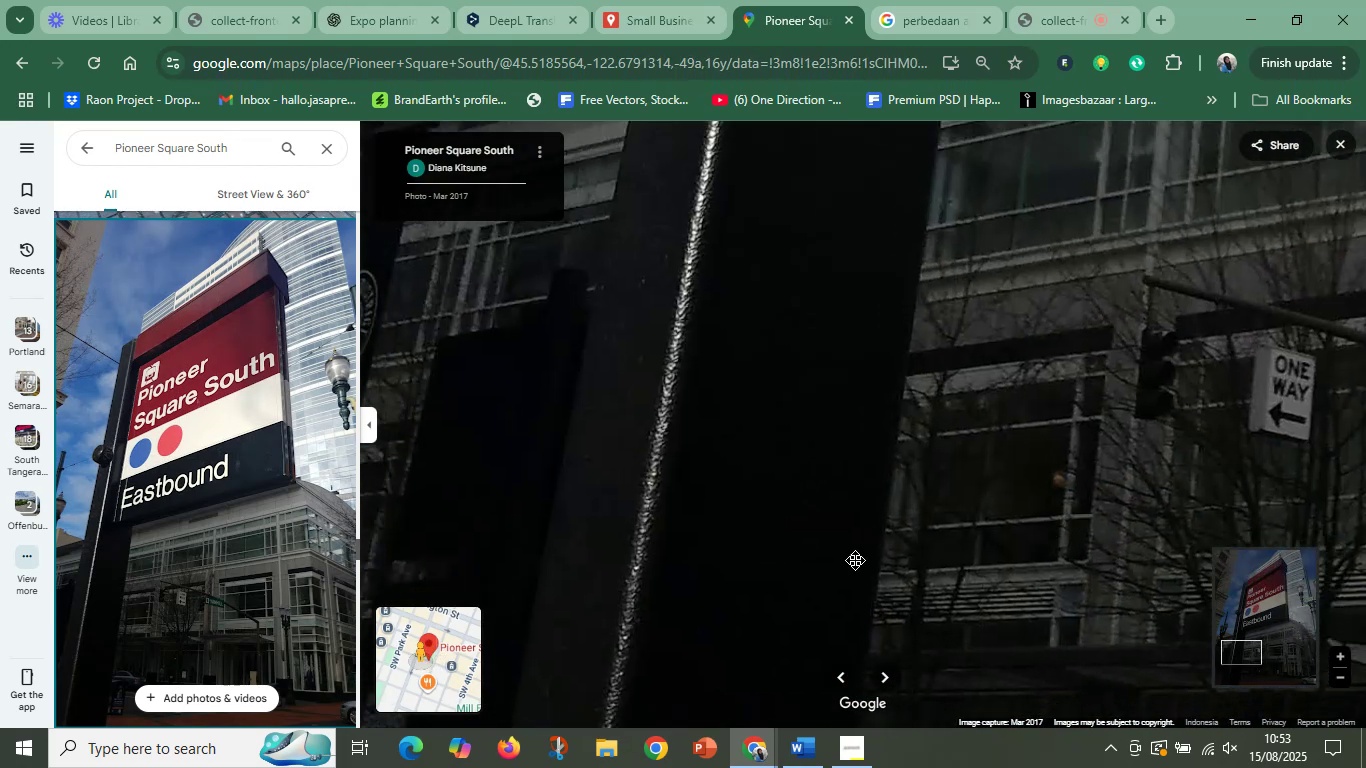 
left_click_drag(start_coordinate=[835, 561], to_coordinate=[1053, 501])
 